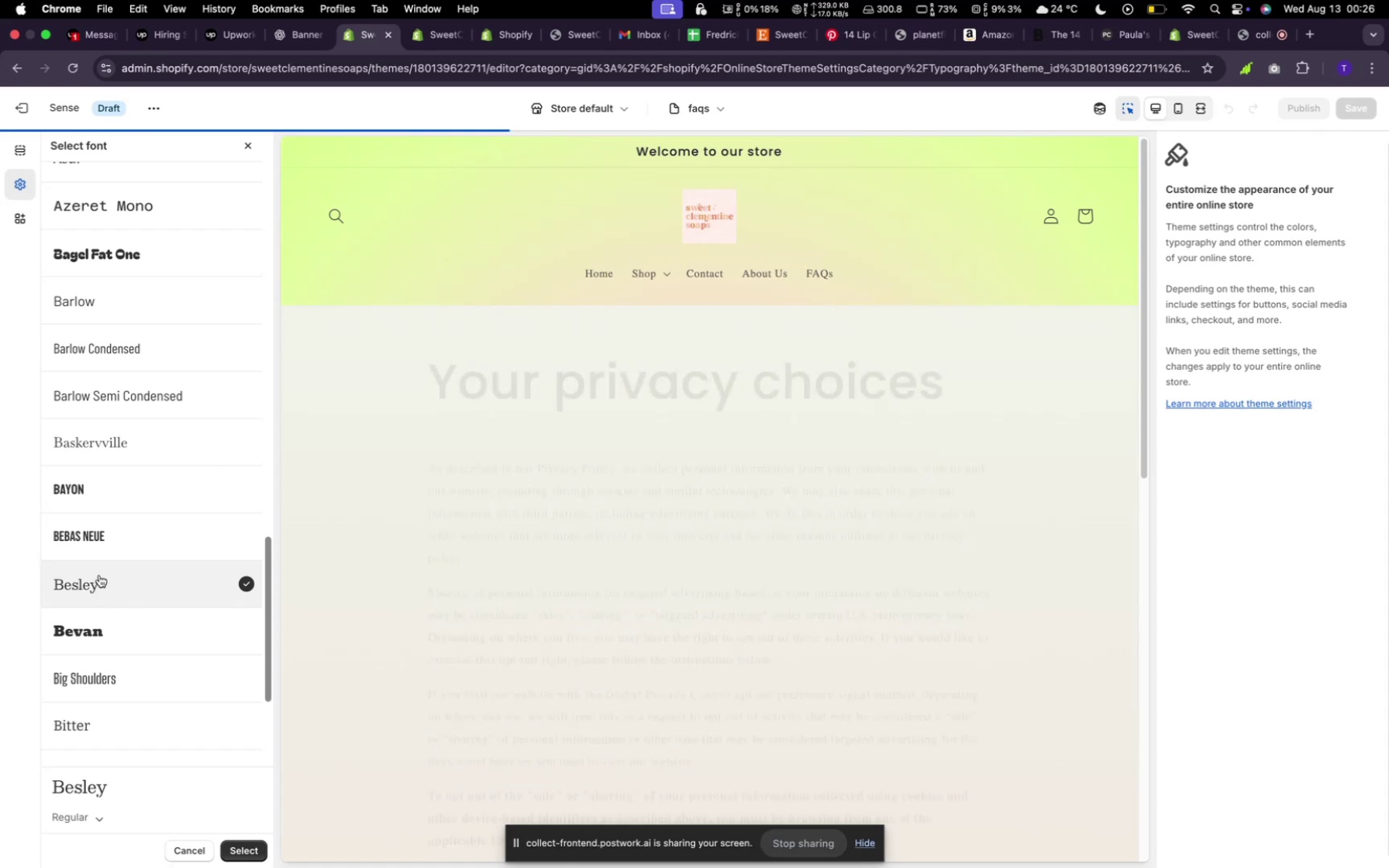 
left_click([164, 444])
 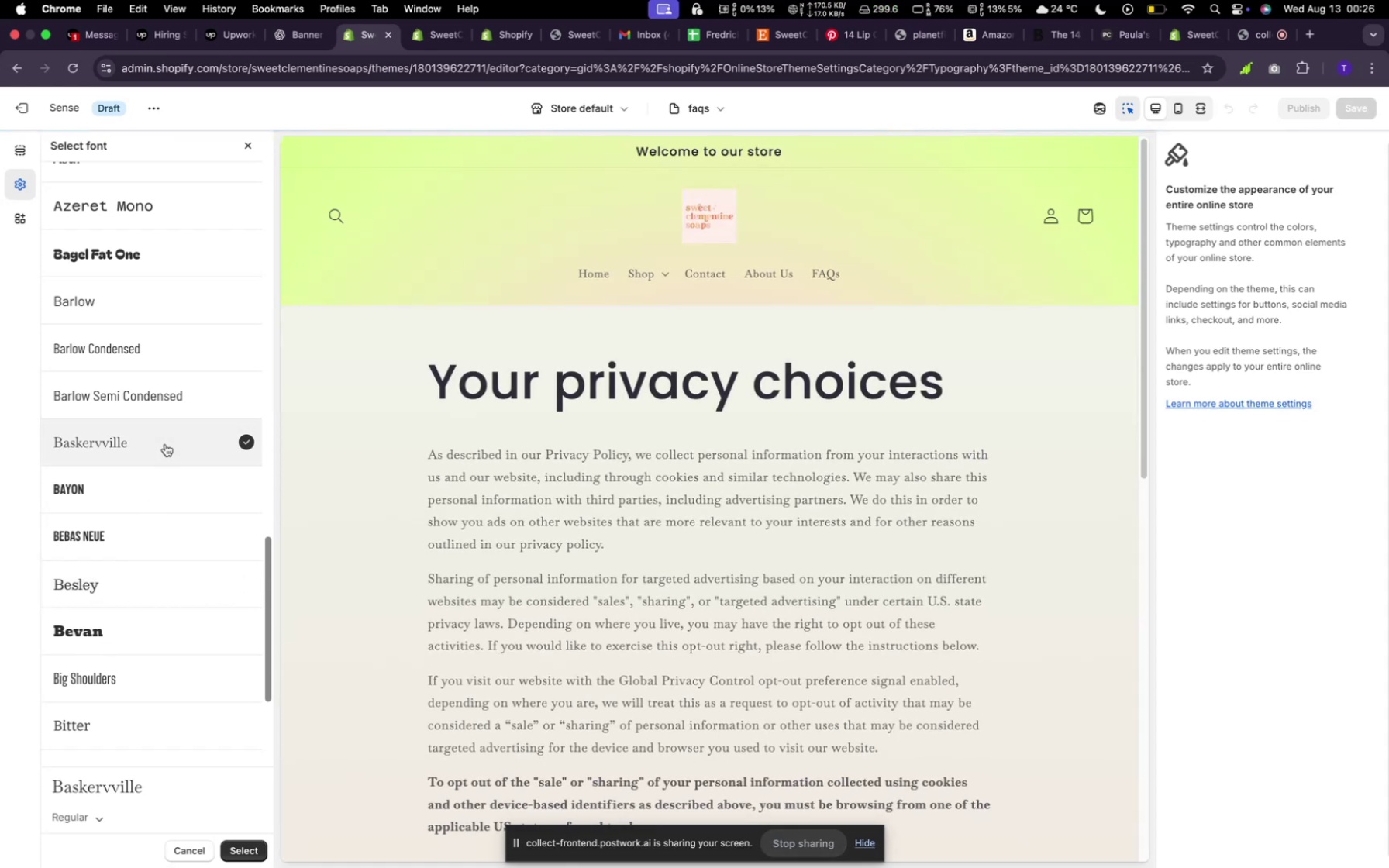 
scroll: coordinate [147, 607], scroll_direction: down, amount: 45.0
 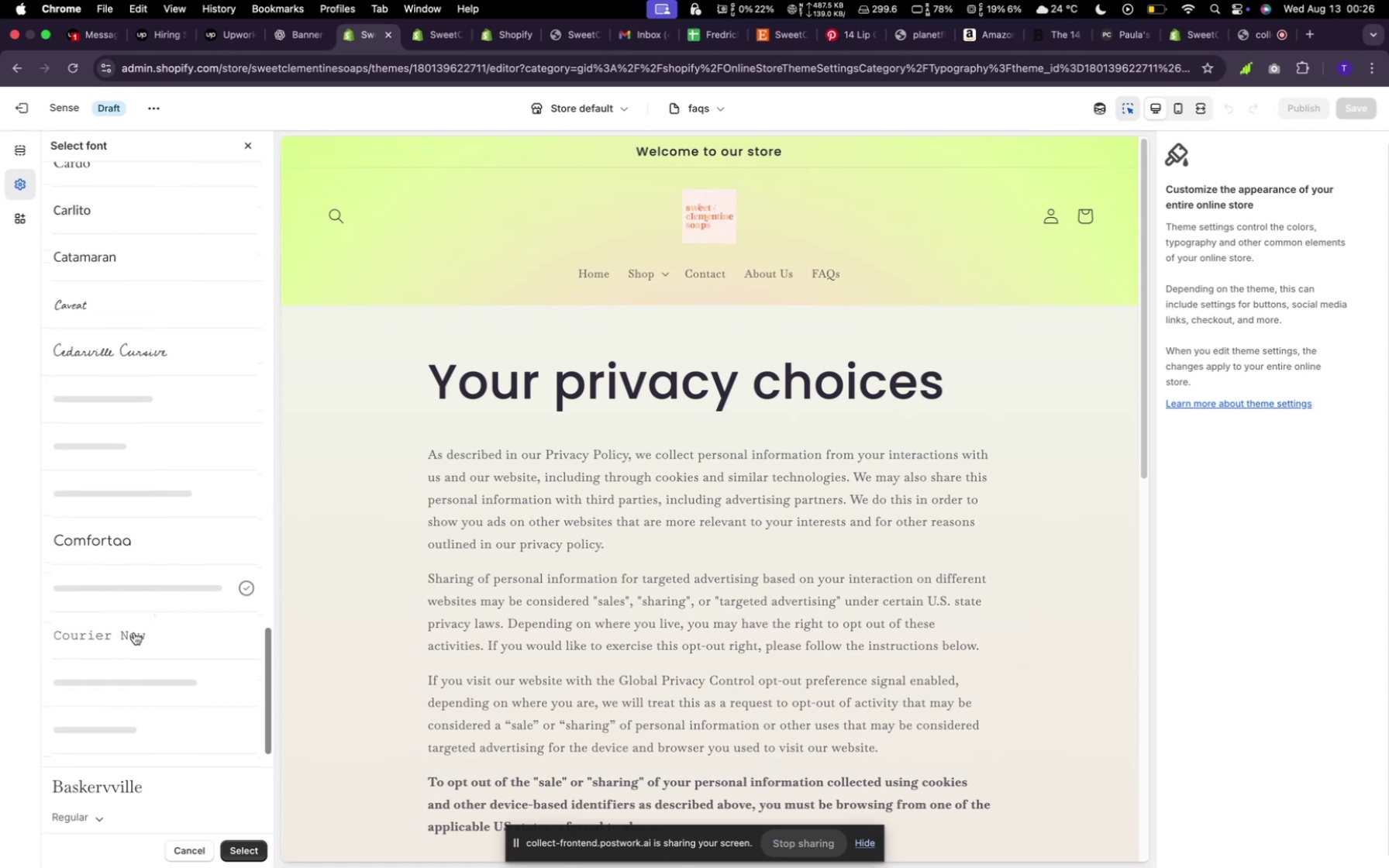 
left_click([132, 633])
 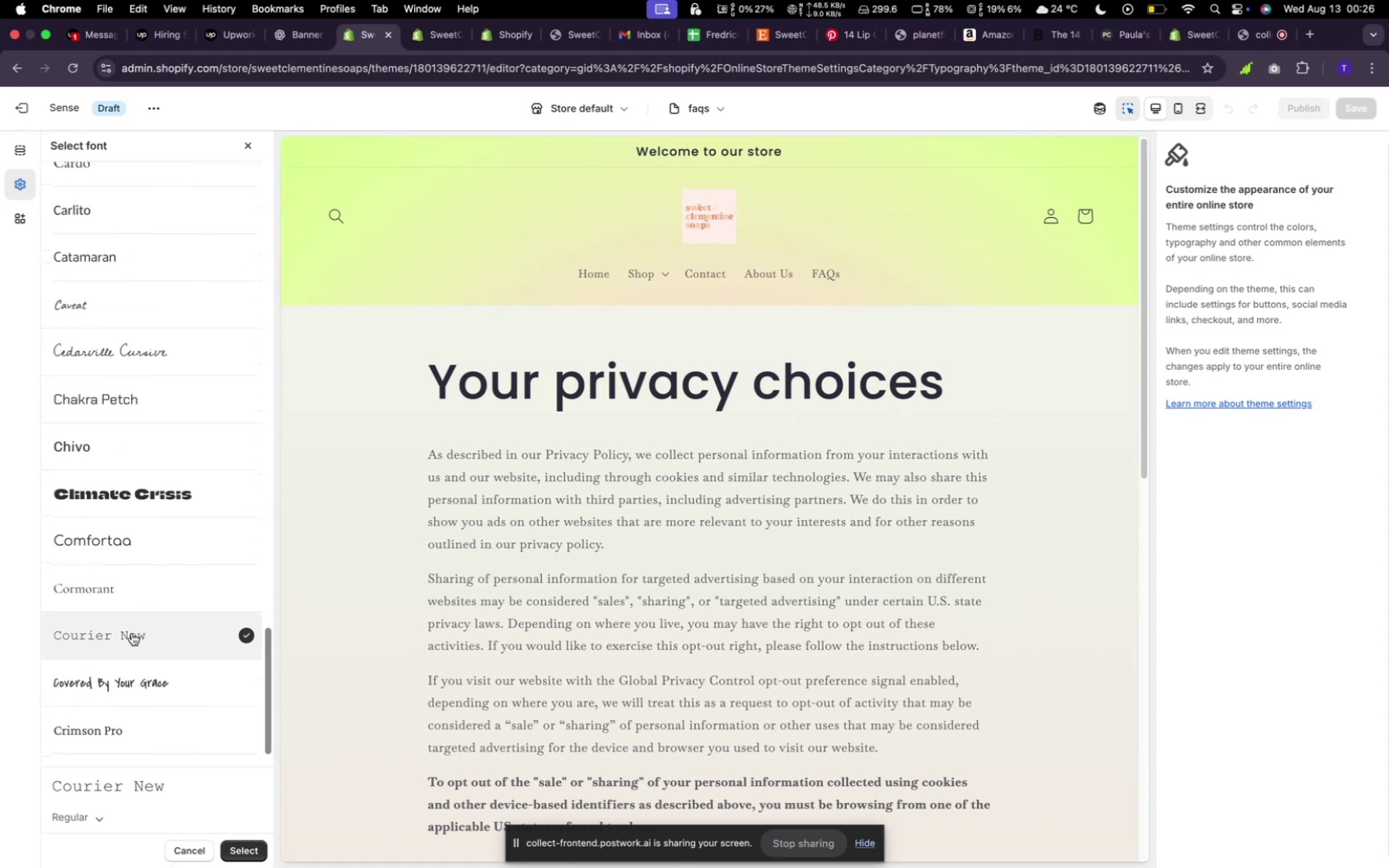 
left_click([132, 633])
 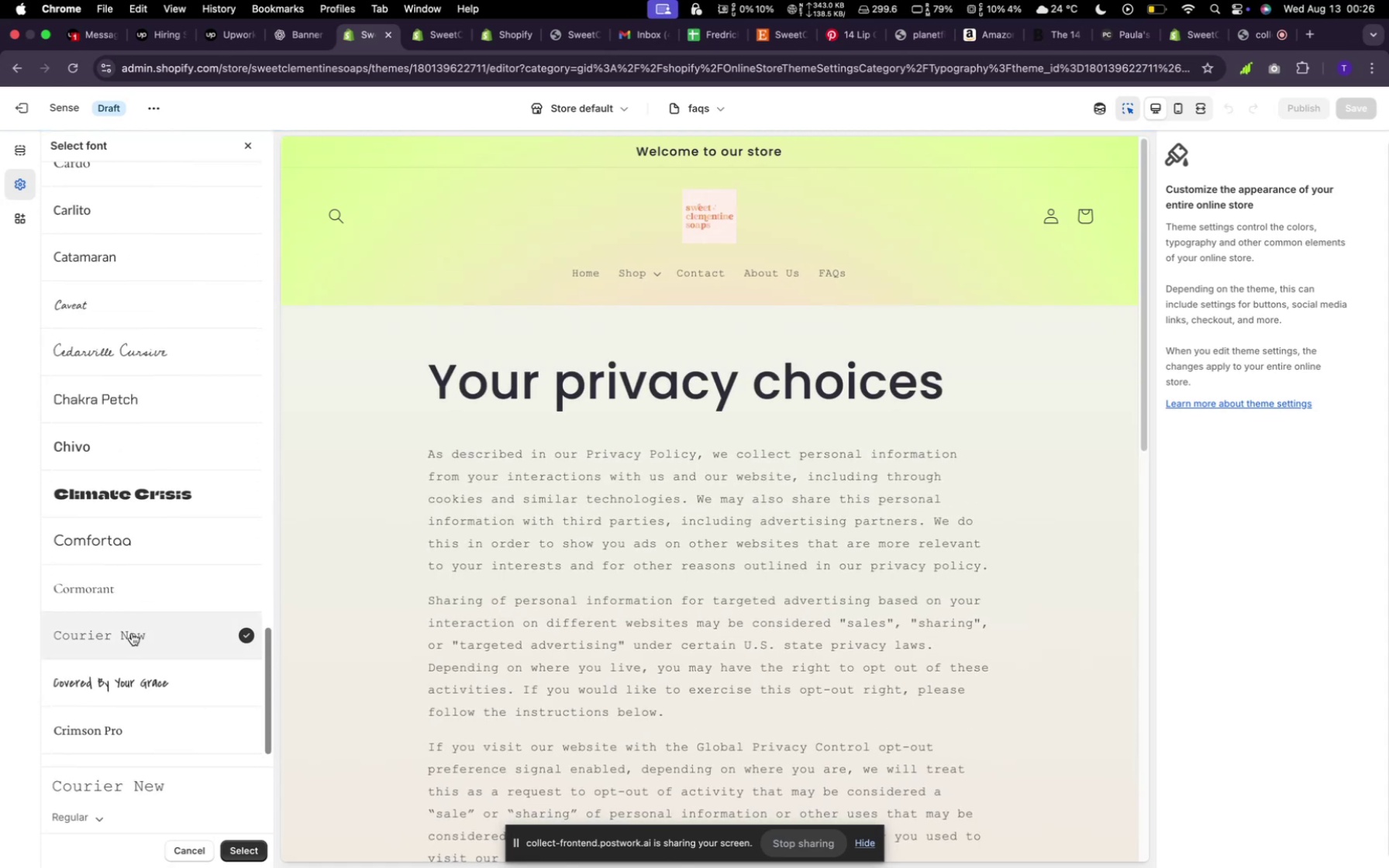 
wait(10.24)
 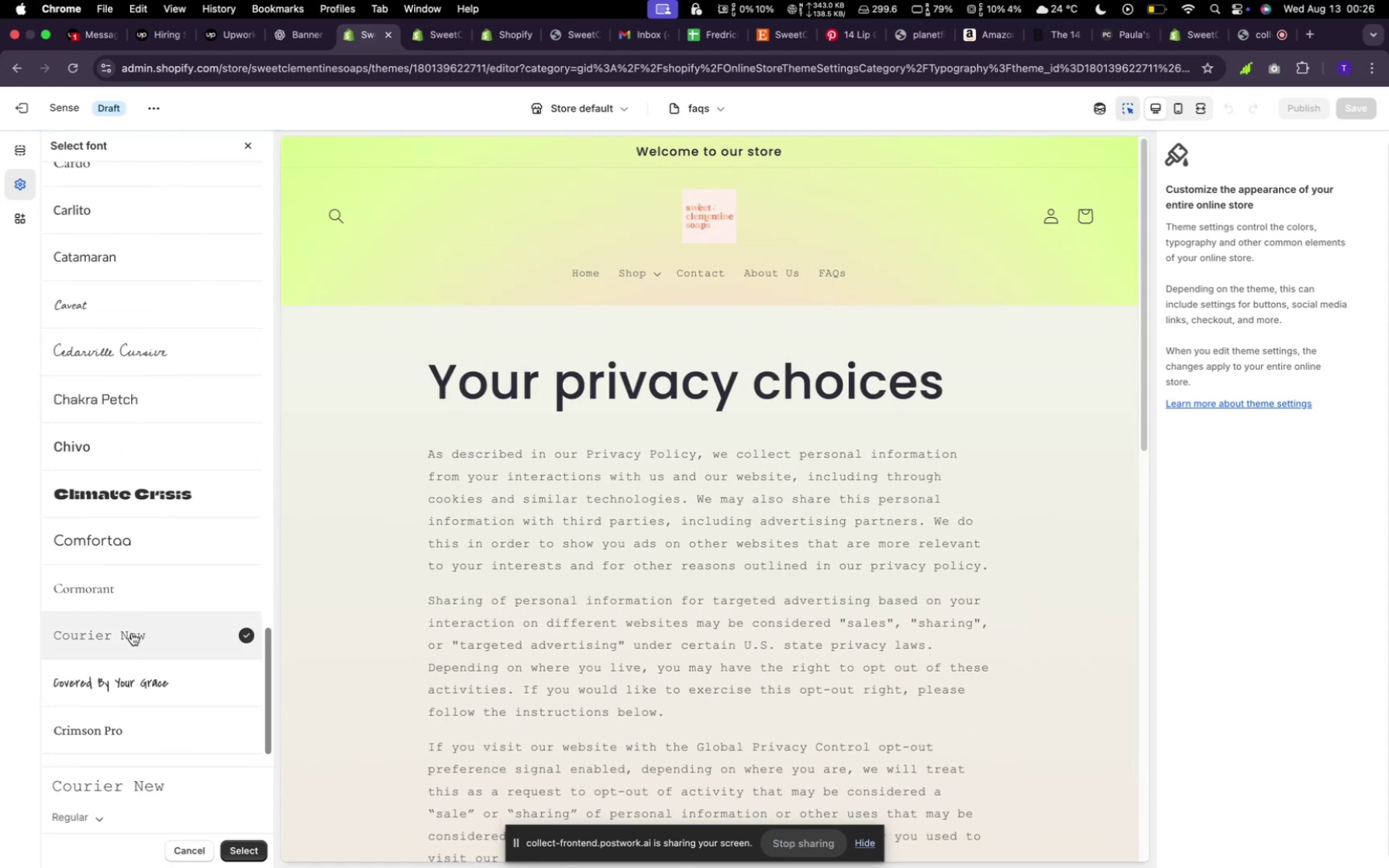 
scroll: coordinate [89, 636], scroll_direction: down, amount: 12.0
 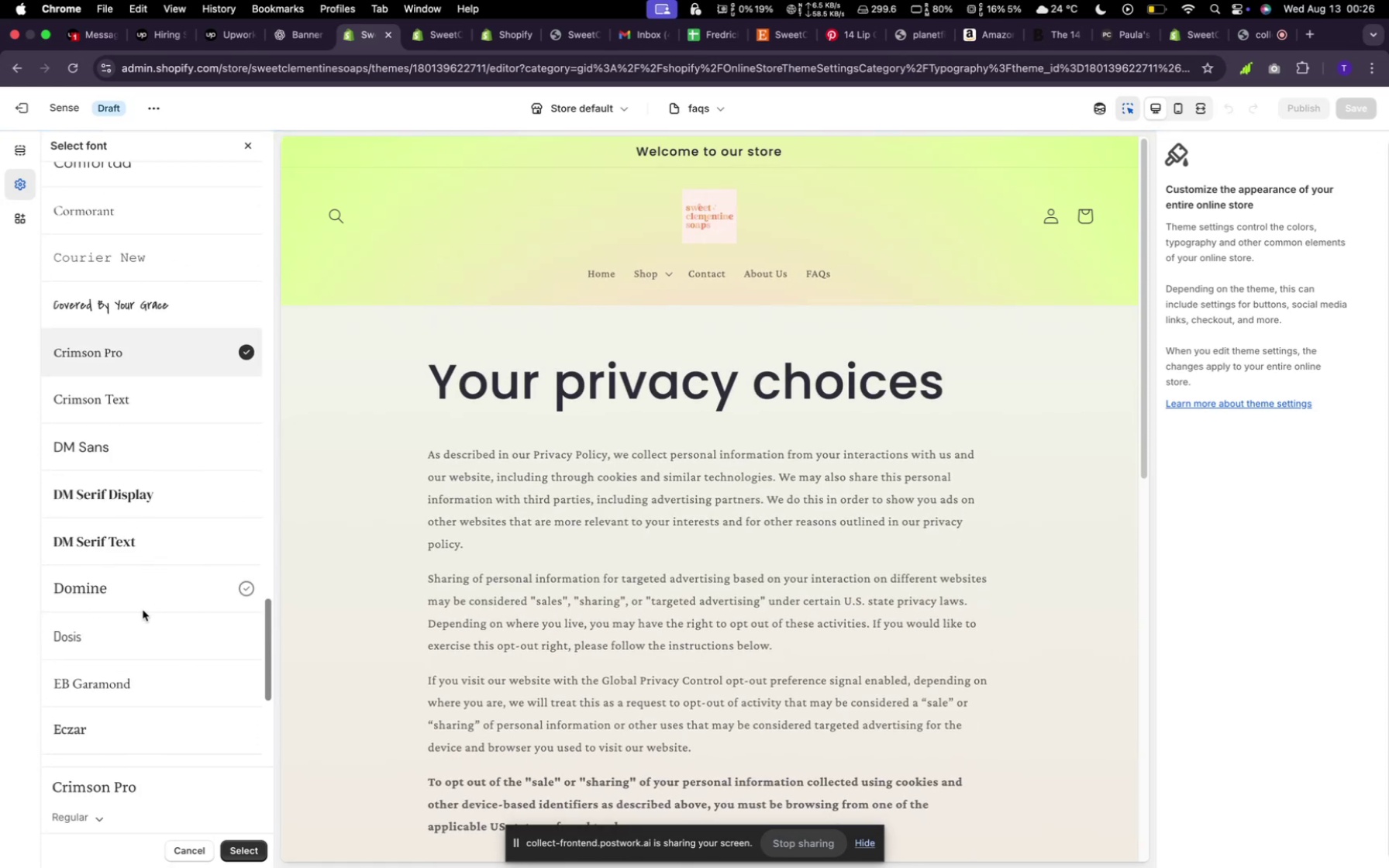 
left_click([92, 585])
 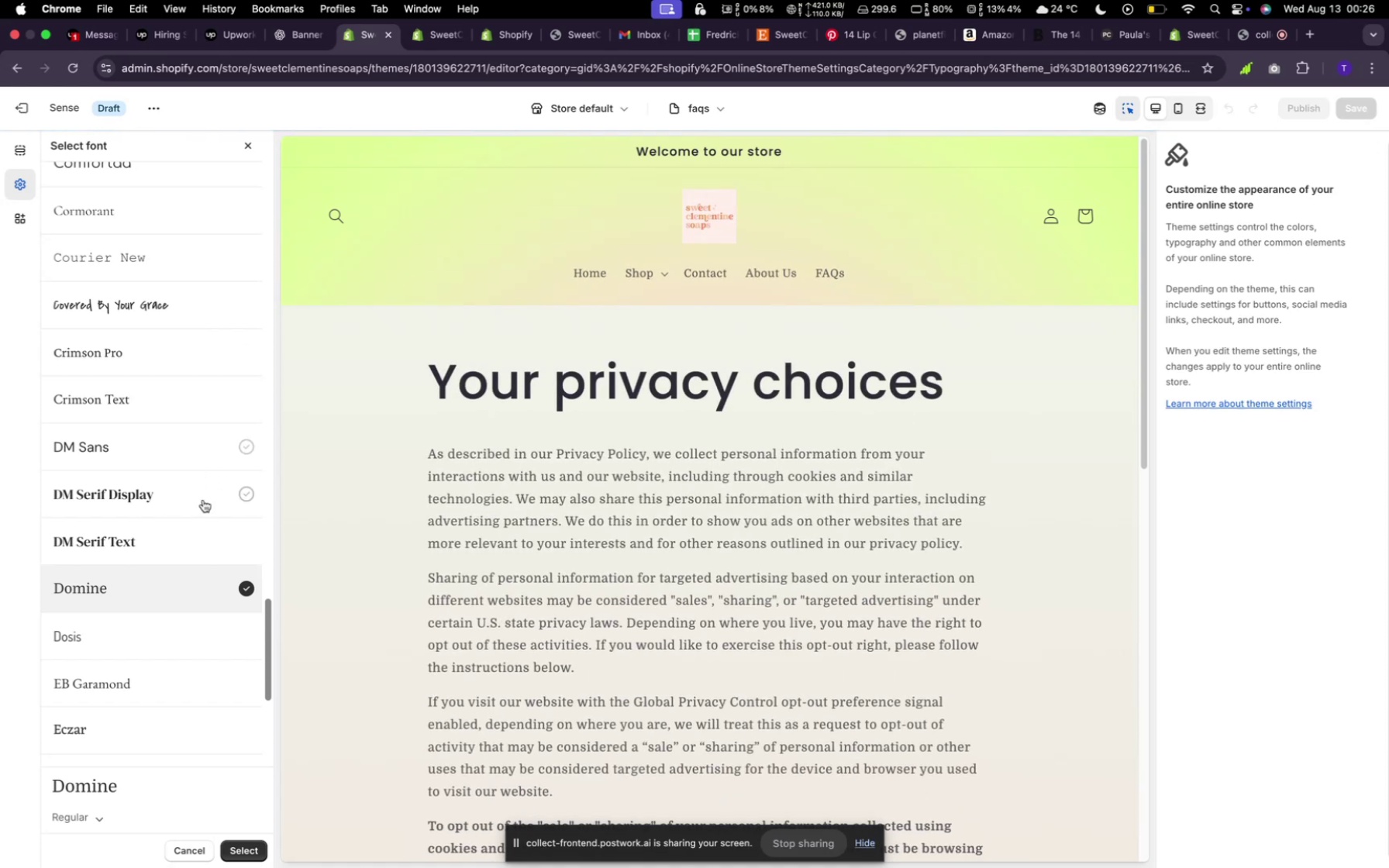 
wait(7.19)
 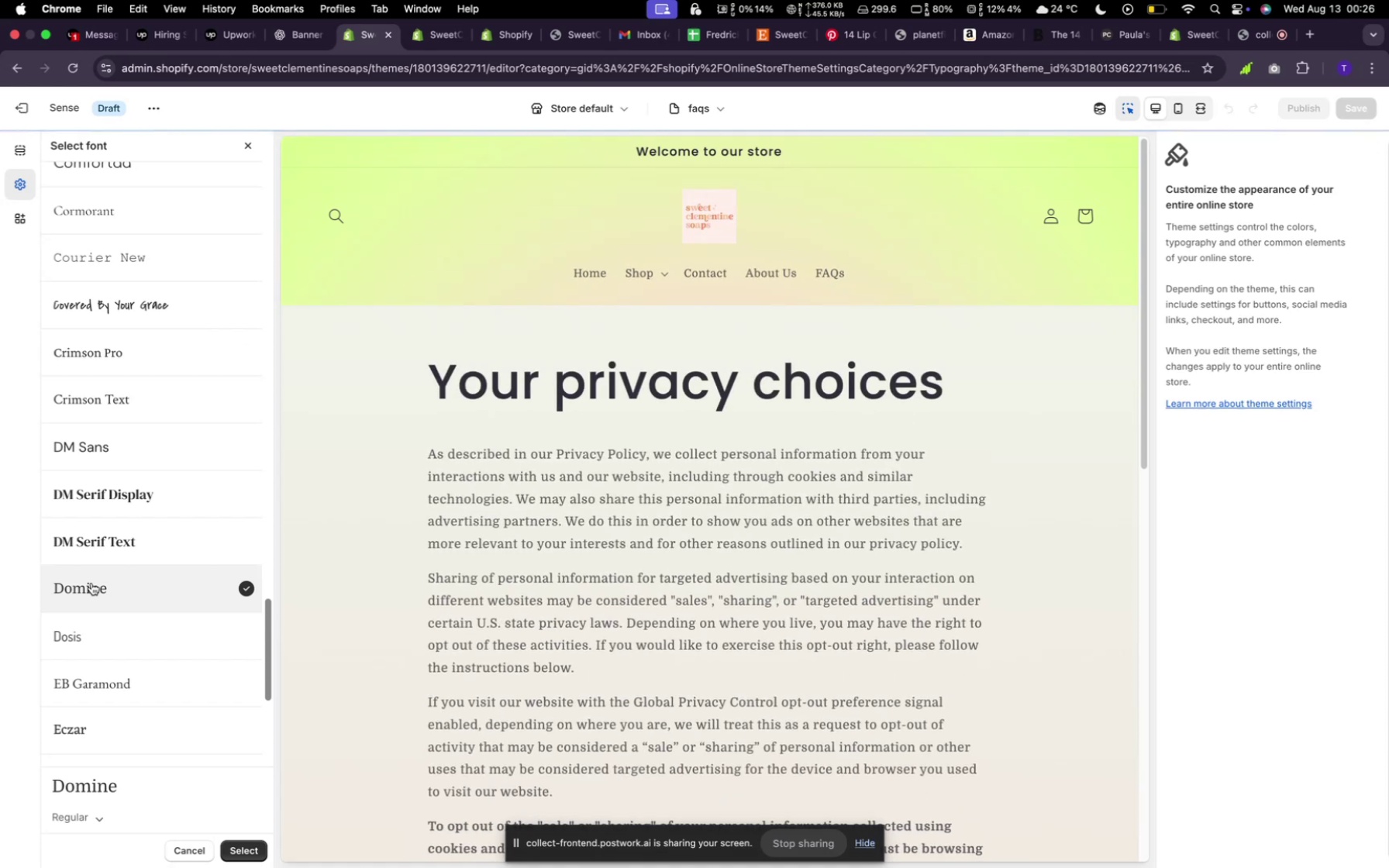 
left_click([164, 360])
 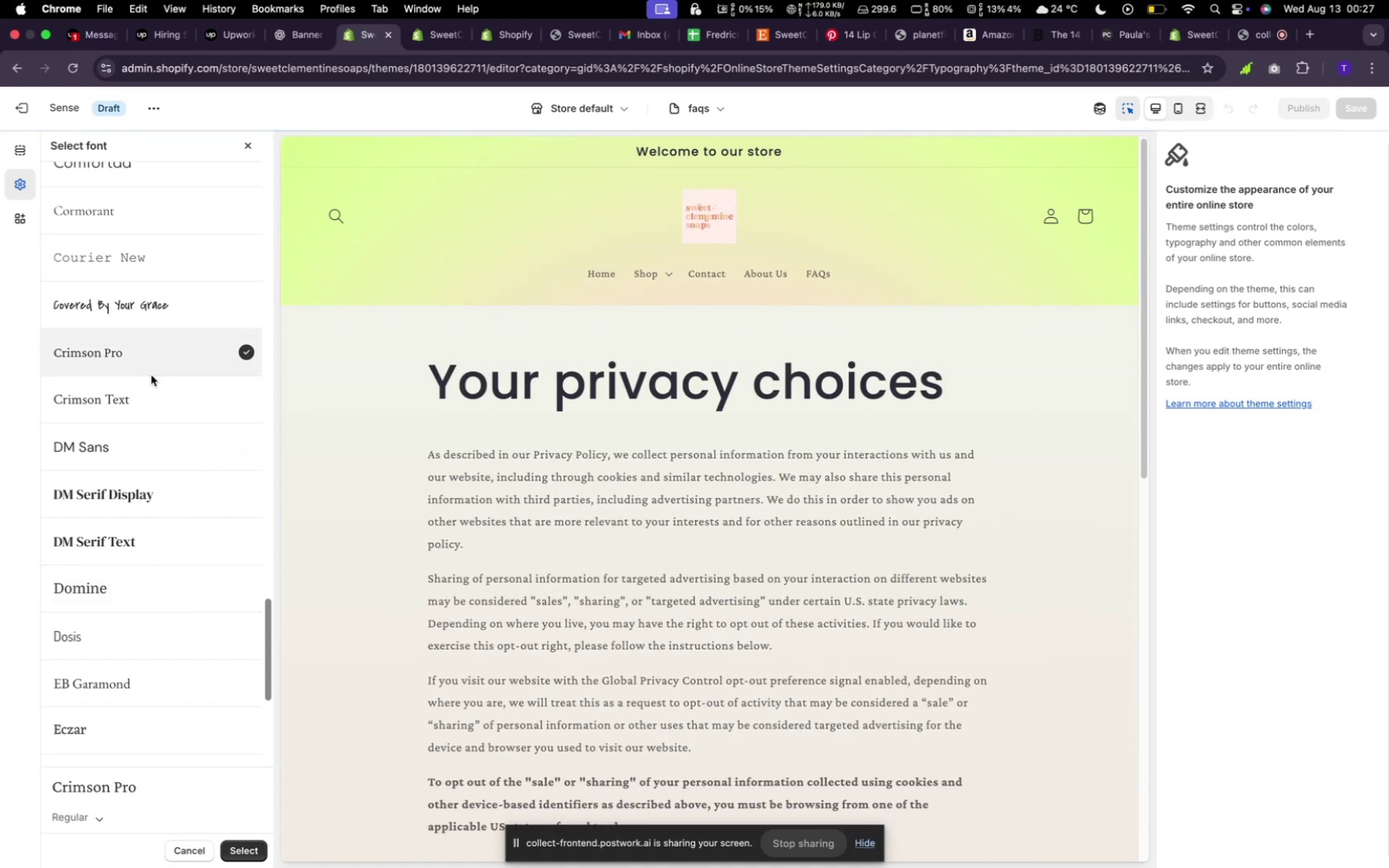 
scroll: coordinate [131, 477], scroll_direction: down, amount: 15.0
 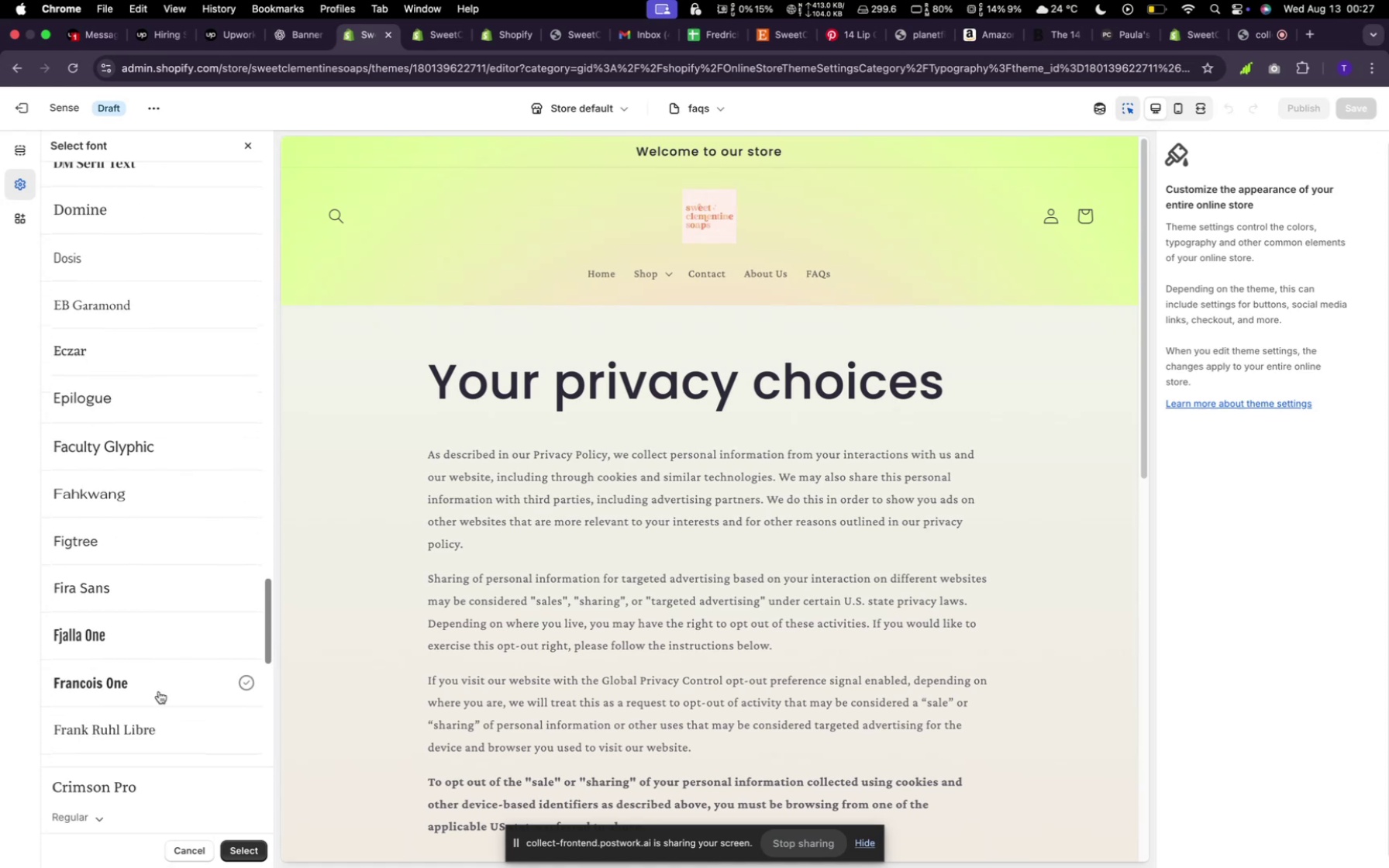 
left_click([157, 691])
 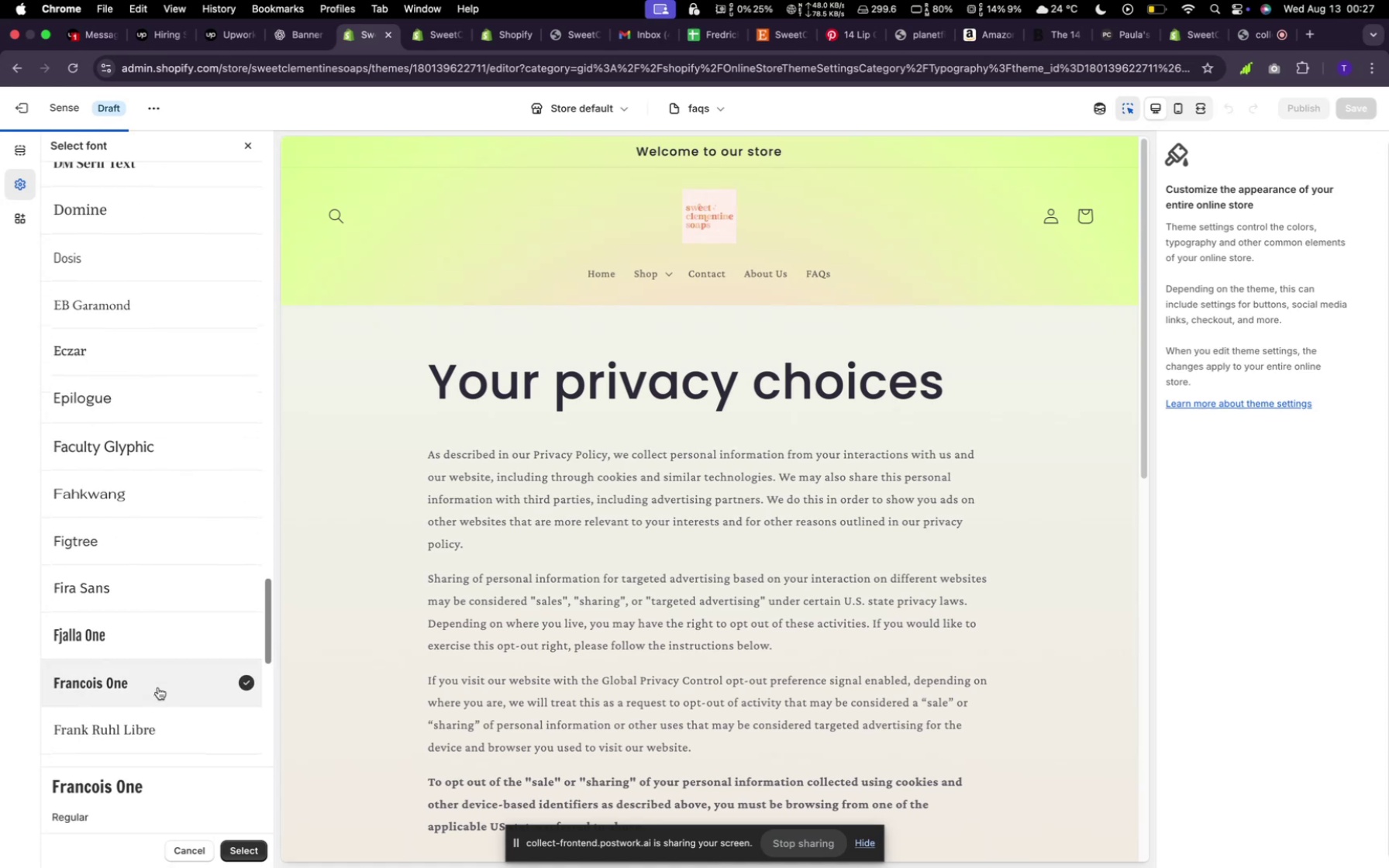 
scroll: coordinate [157, 654], scroll_direction: down, amount: 14.0
 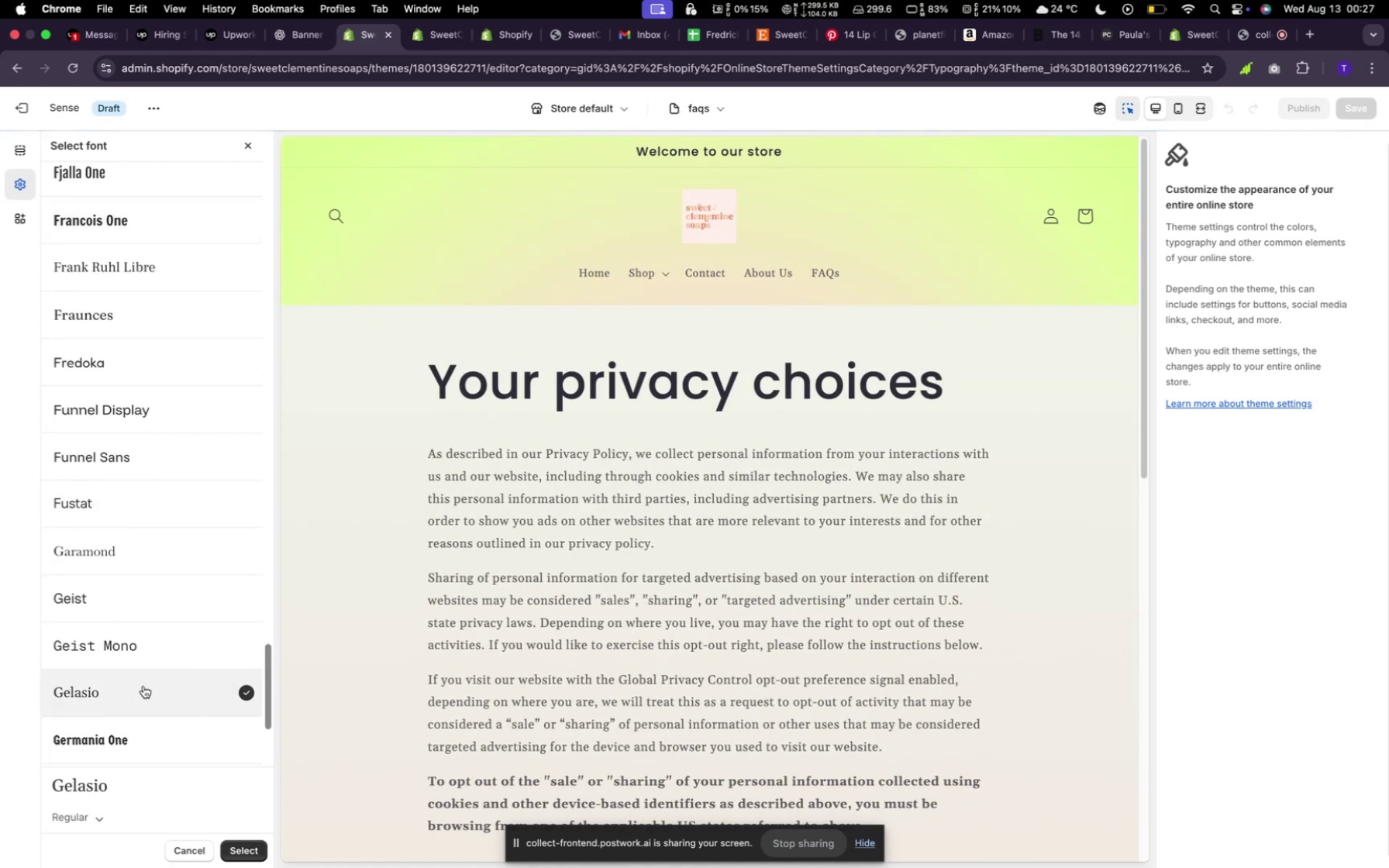 
wait(10.19)
 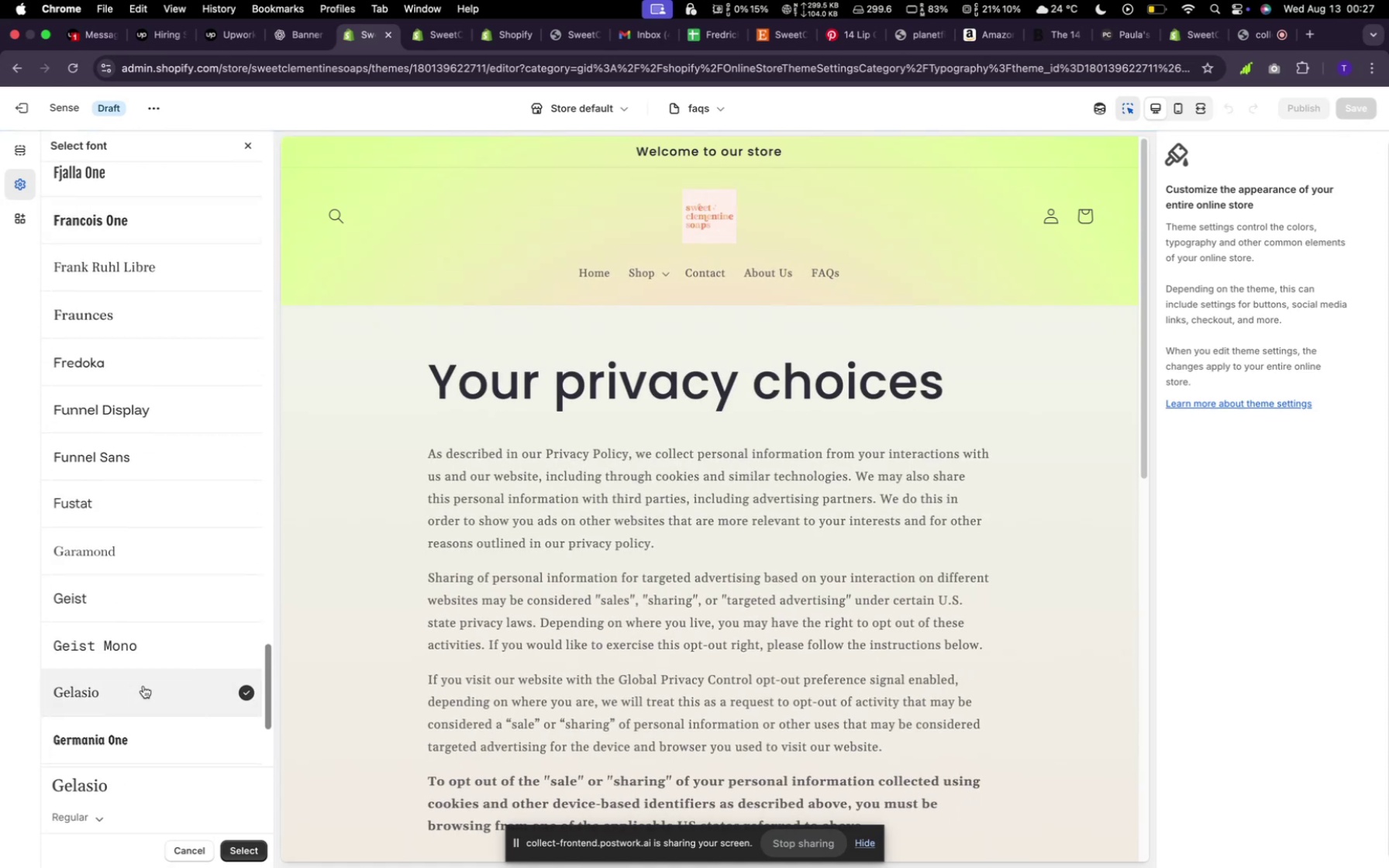 
left_click([765, 265])
 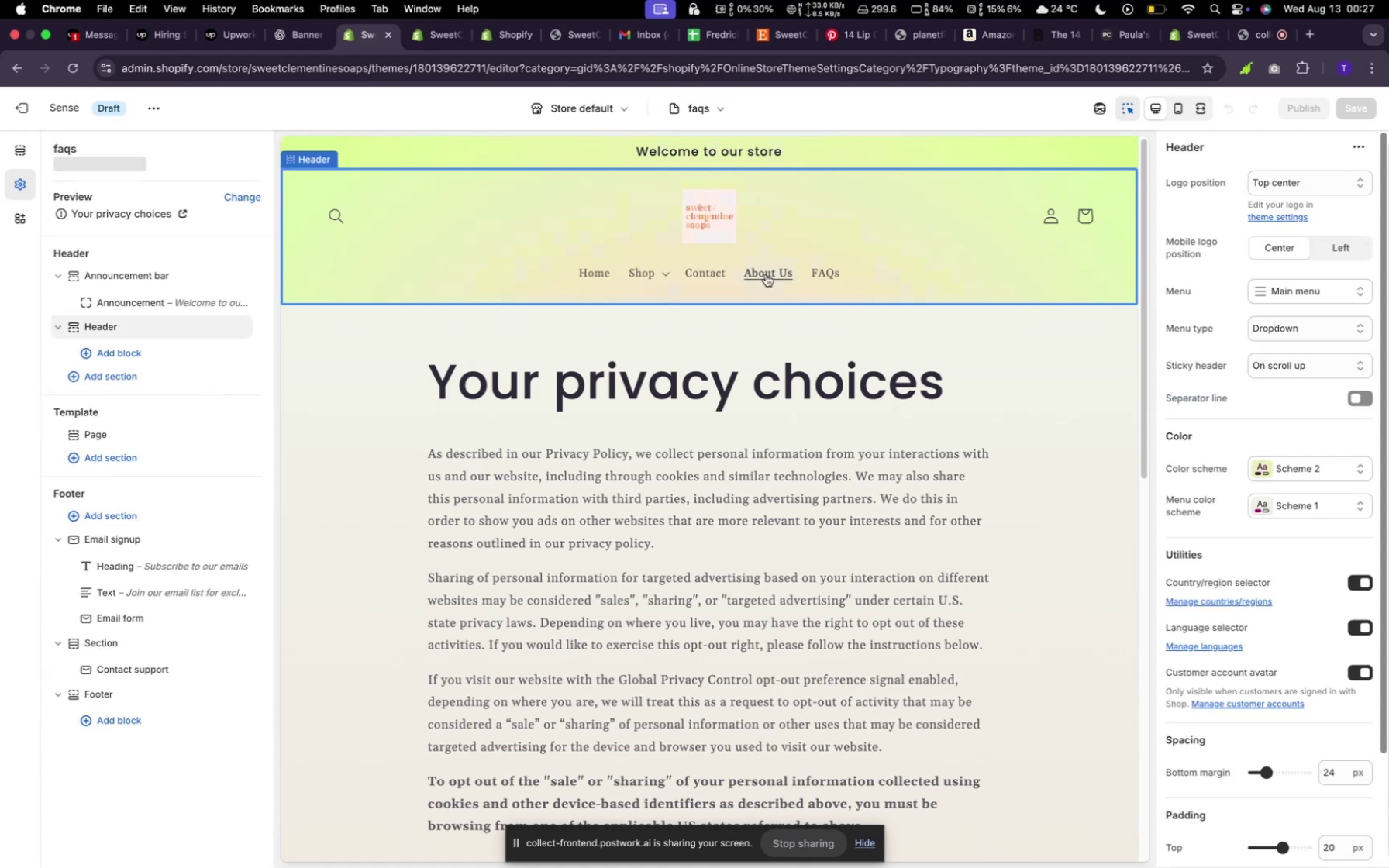 
left_click([766, 274])
 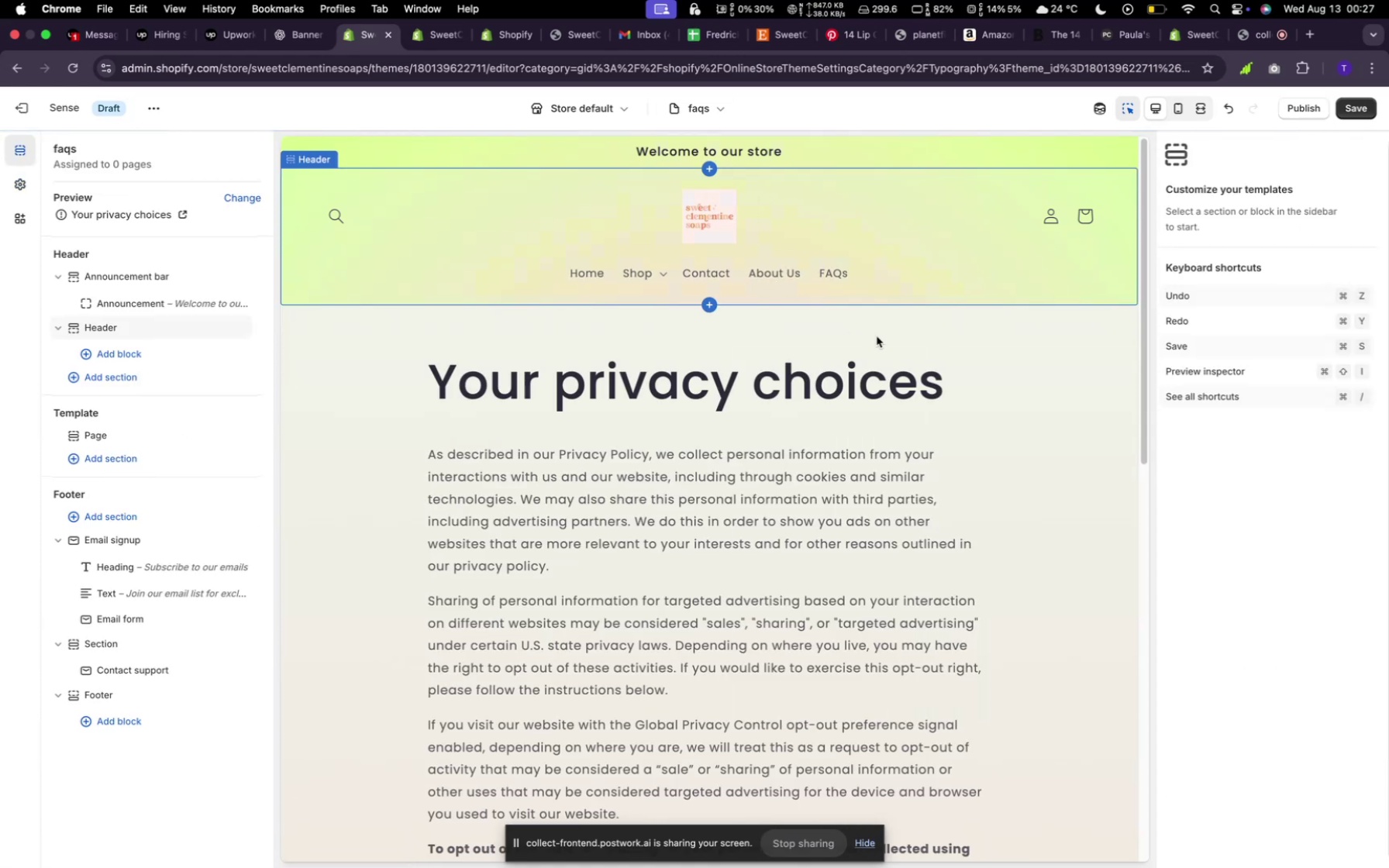 
left_click([777, 274])
 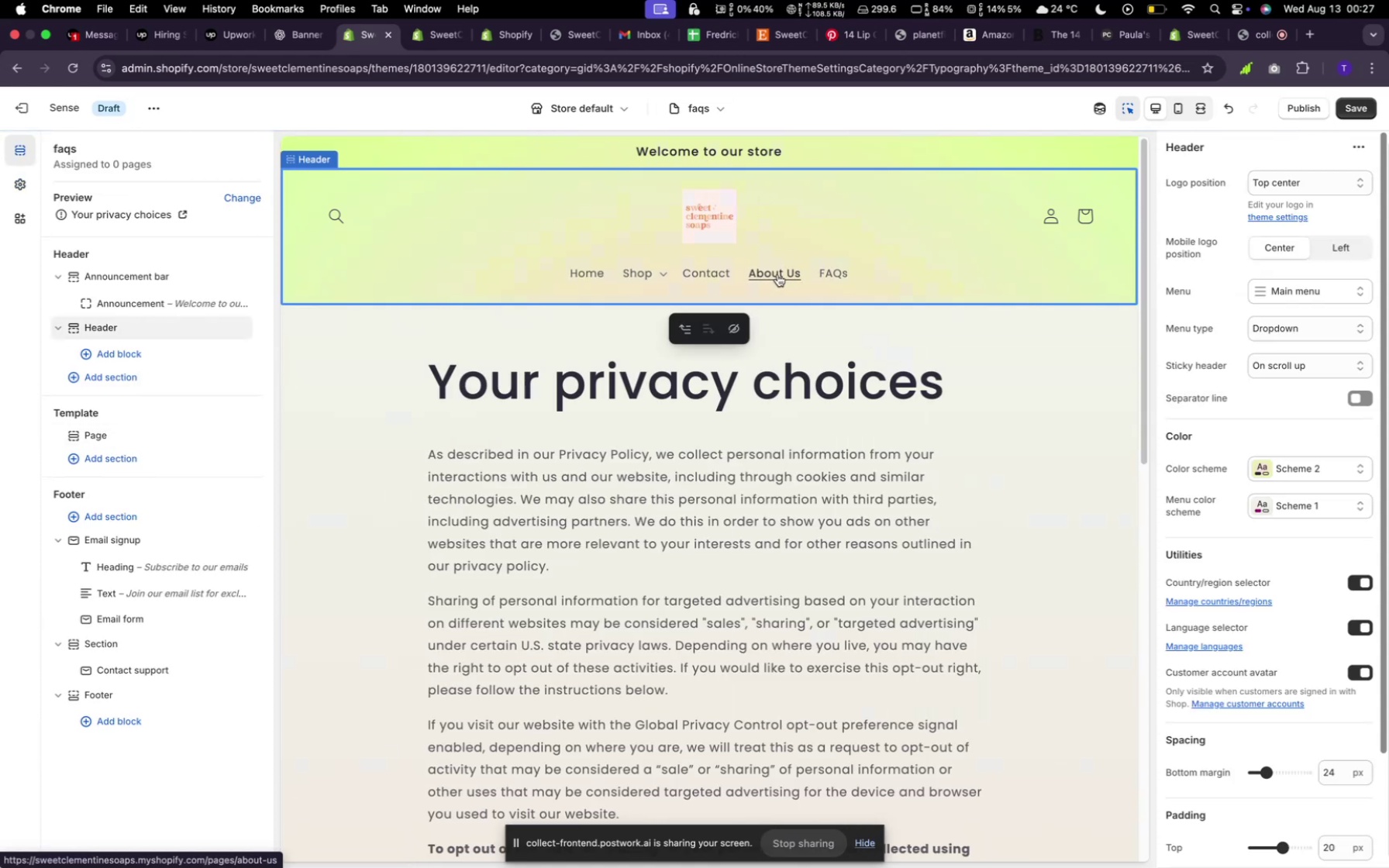 
left_click([777, 274])
 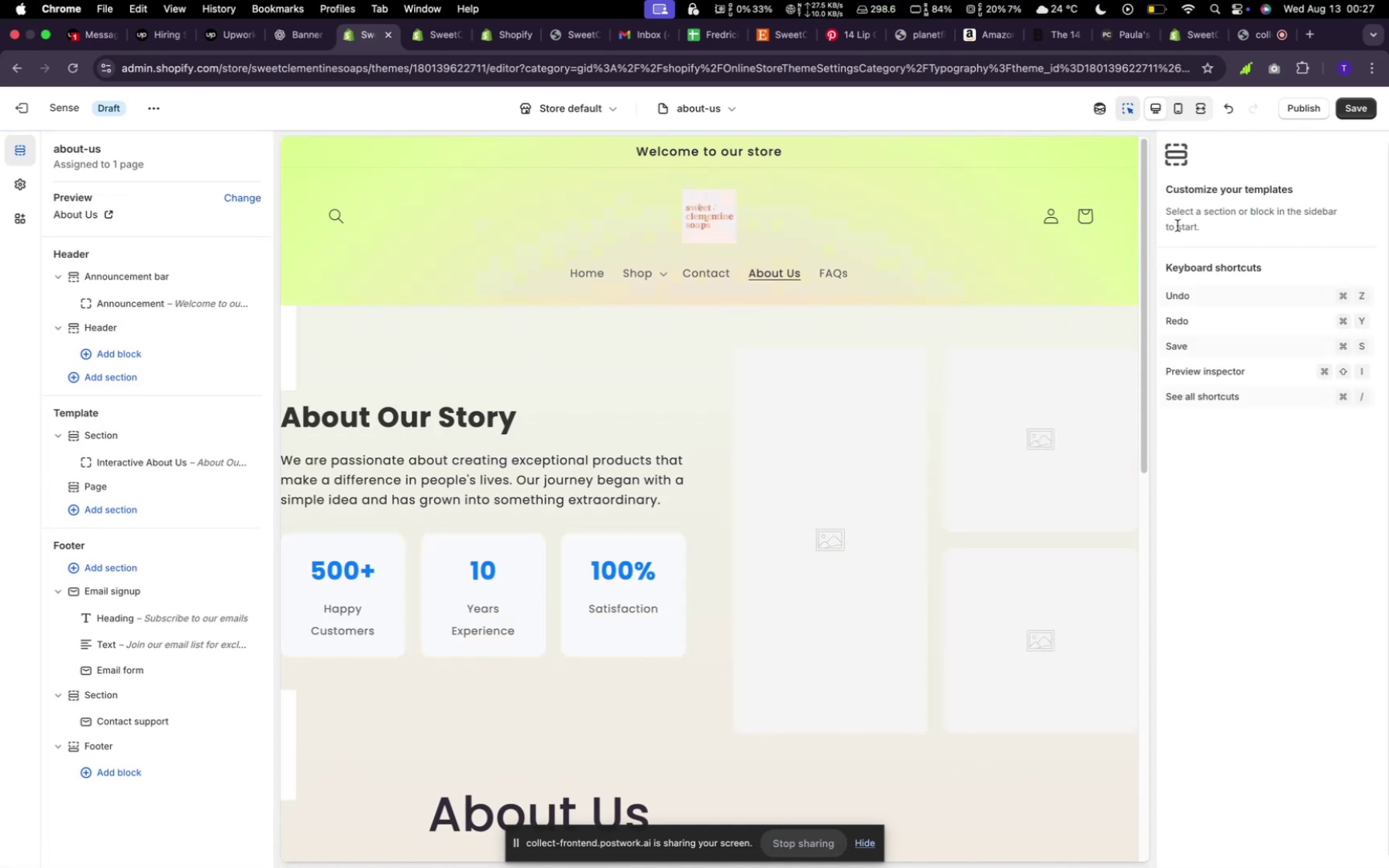 
left_click([1084, 395])
 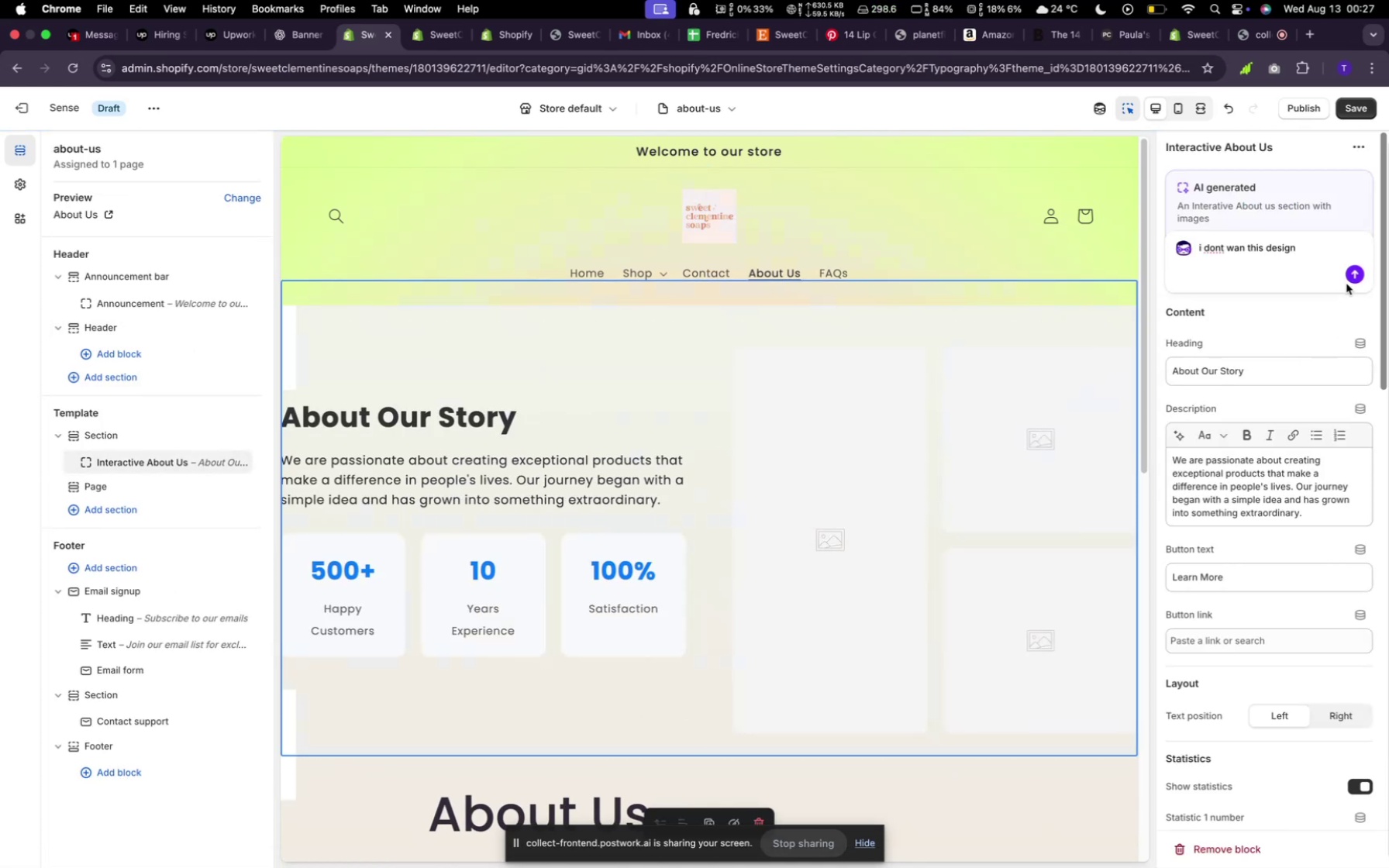 
left_click([1358, 274])
 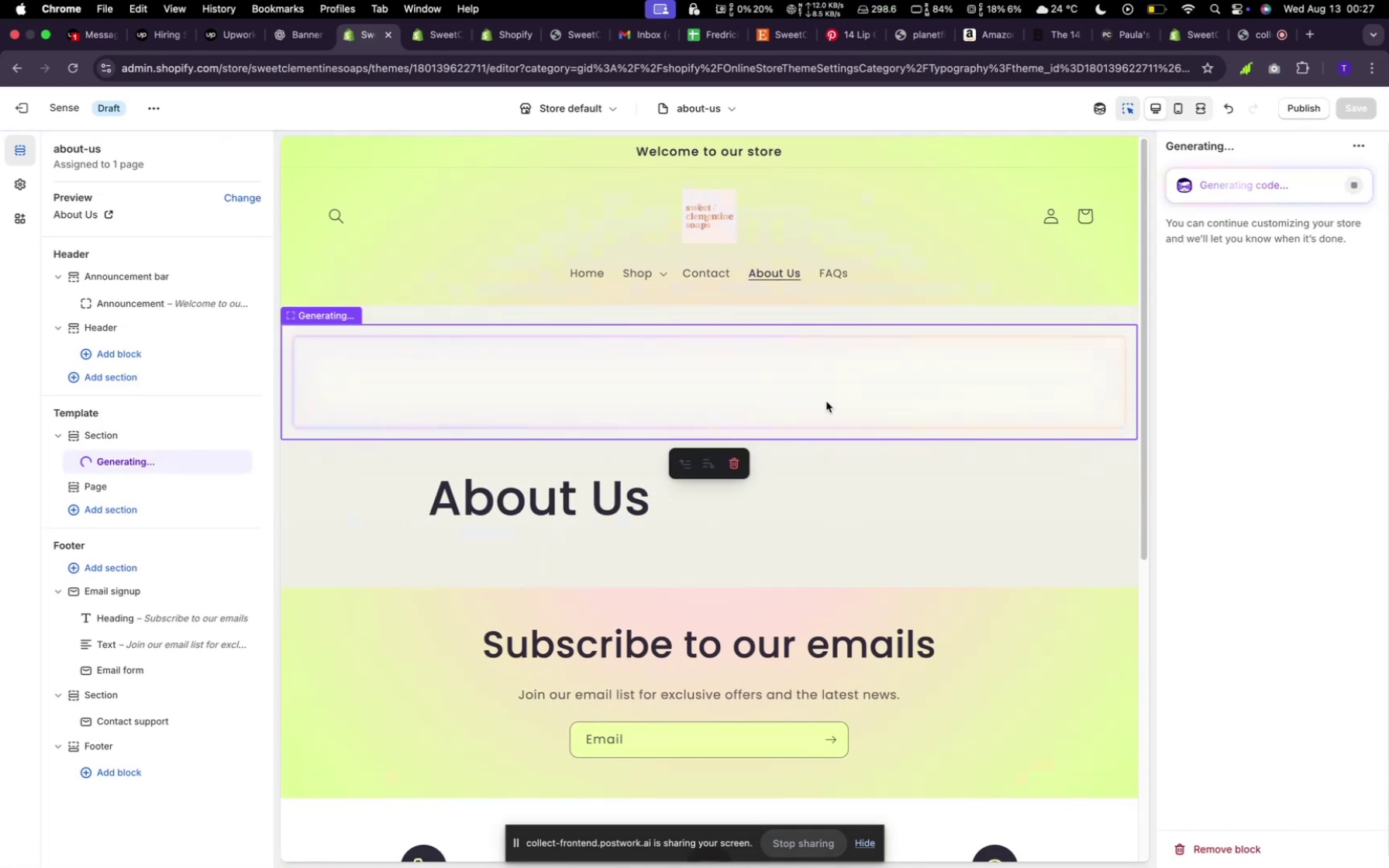 
mouse_move([855, 371])
 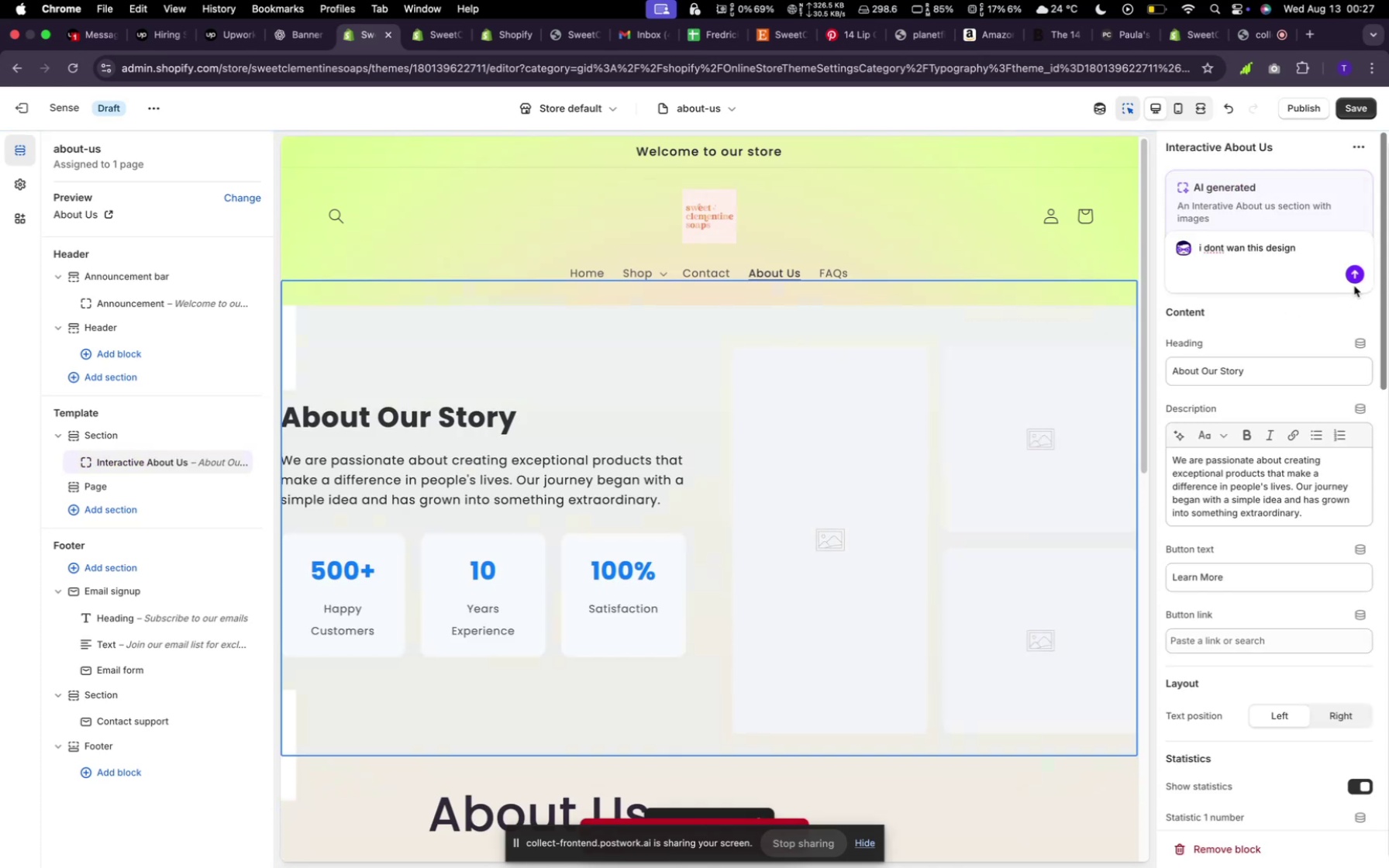 
left_click([1355, 276])
 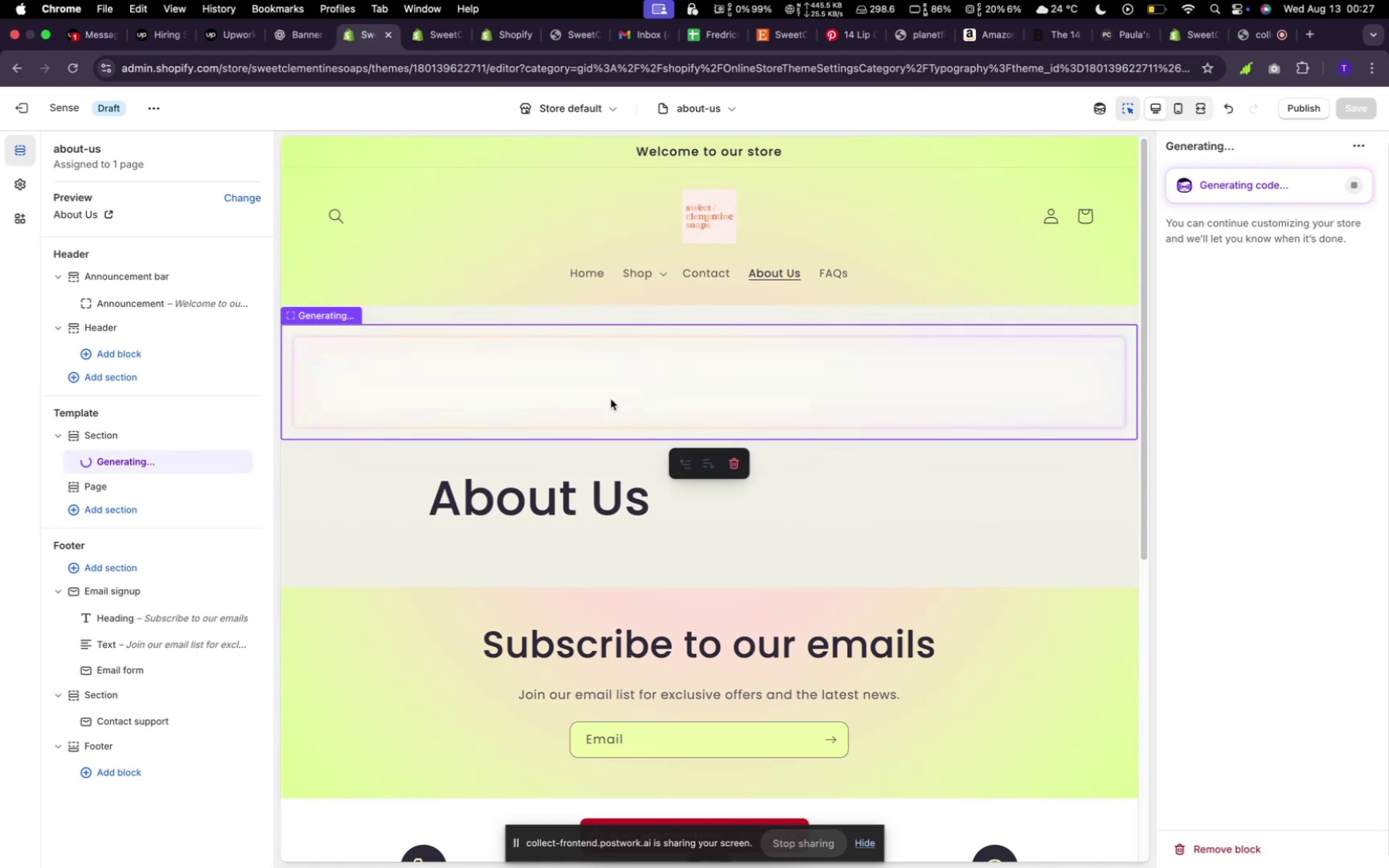 
wait(11.46)
 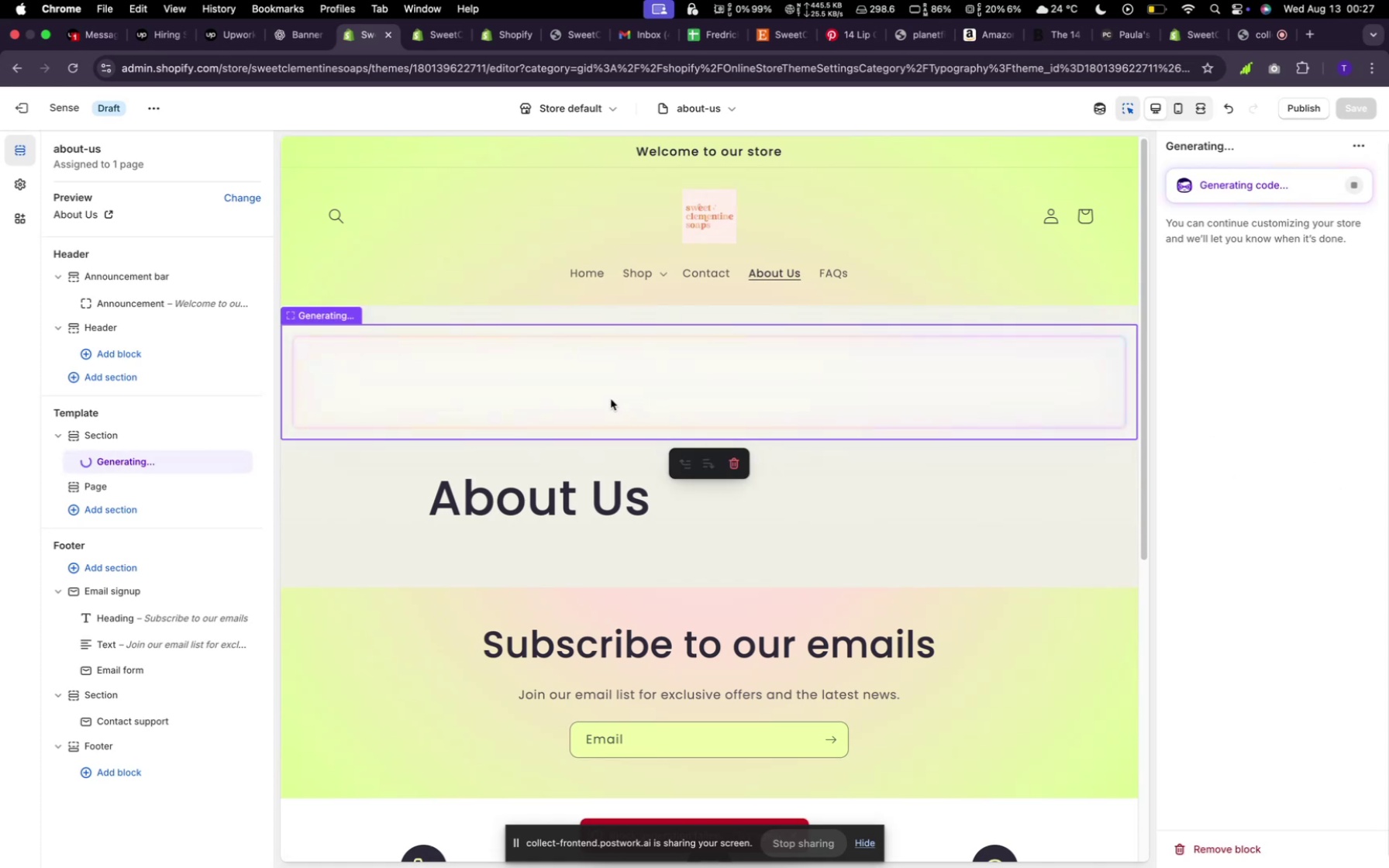 
left_click([1327, 240])
 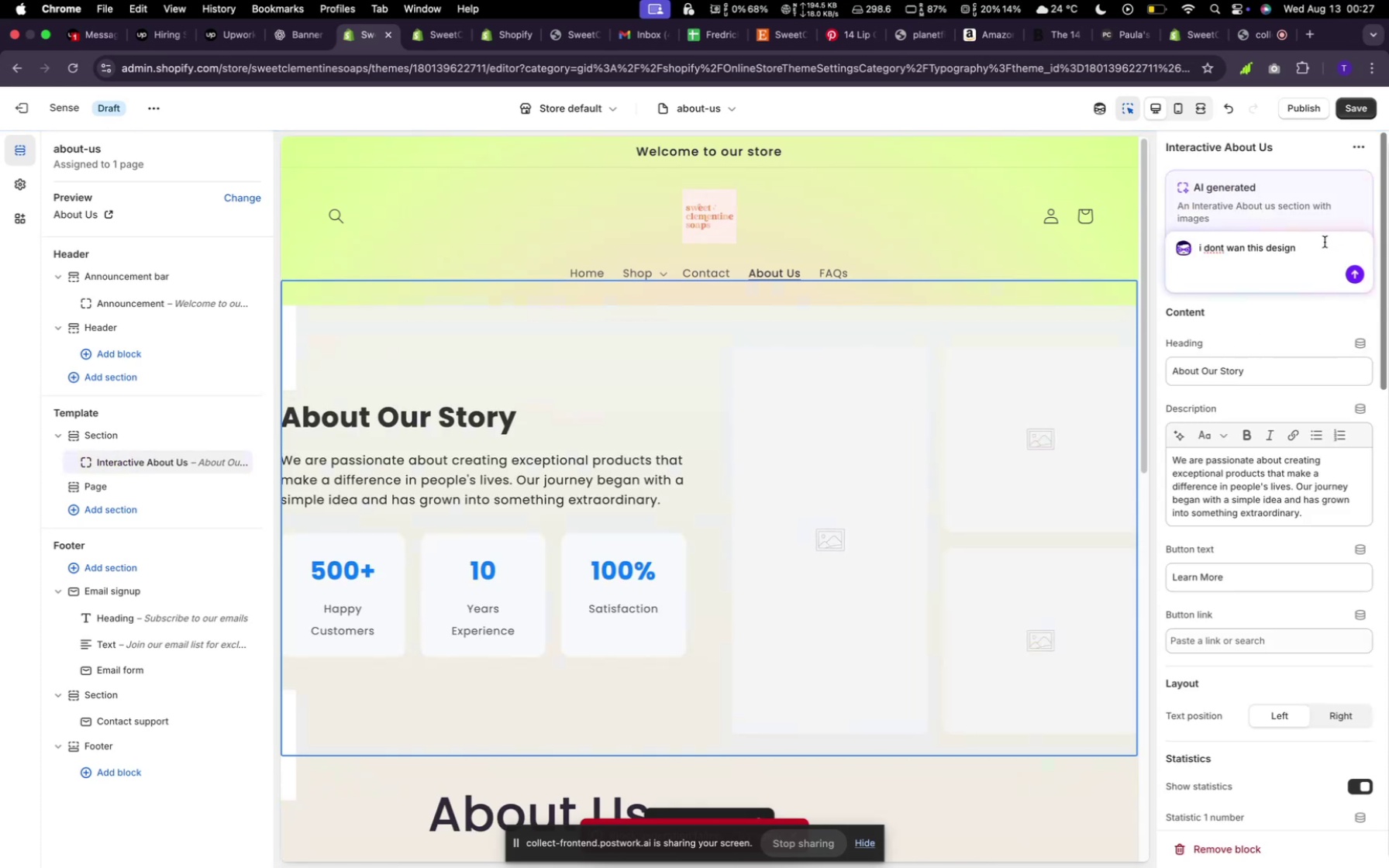 
hold_key(key=Backspace, duration=1.58)
 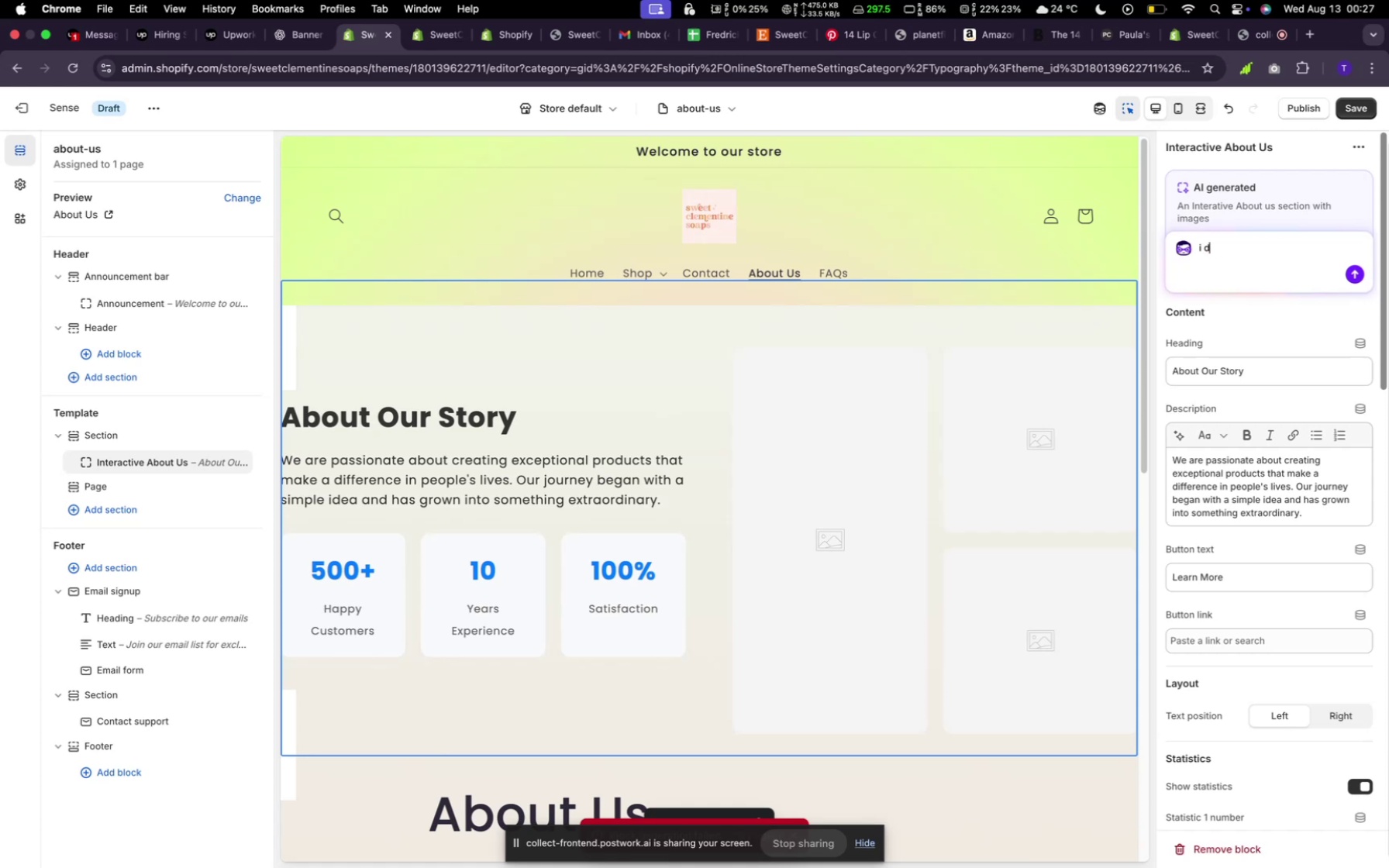 
hold_key(key=Backspace, duration=1.02)
 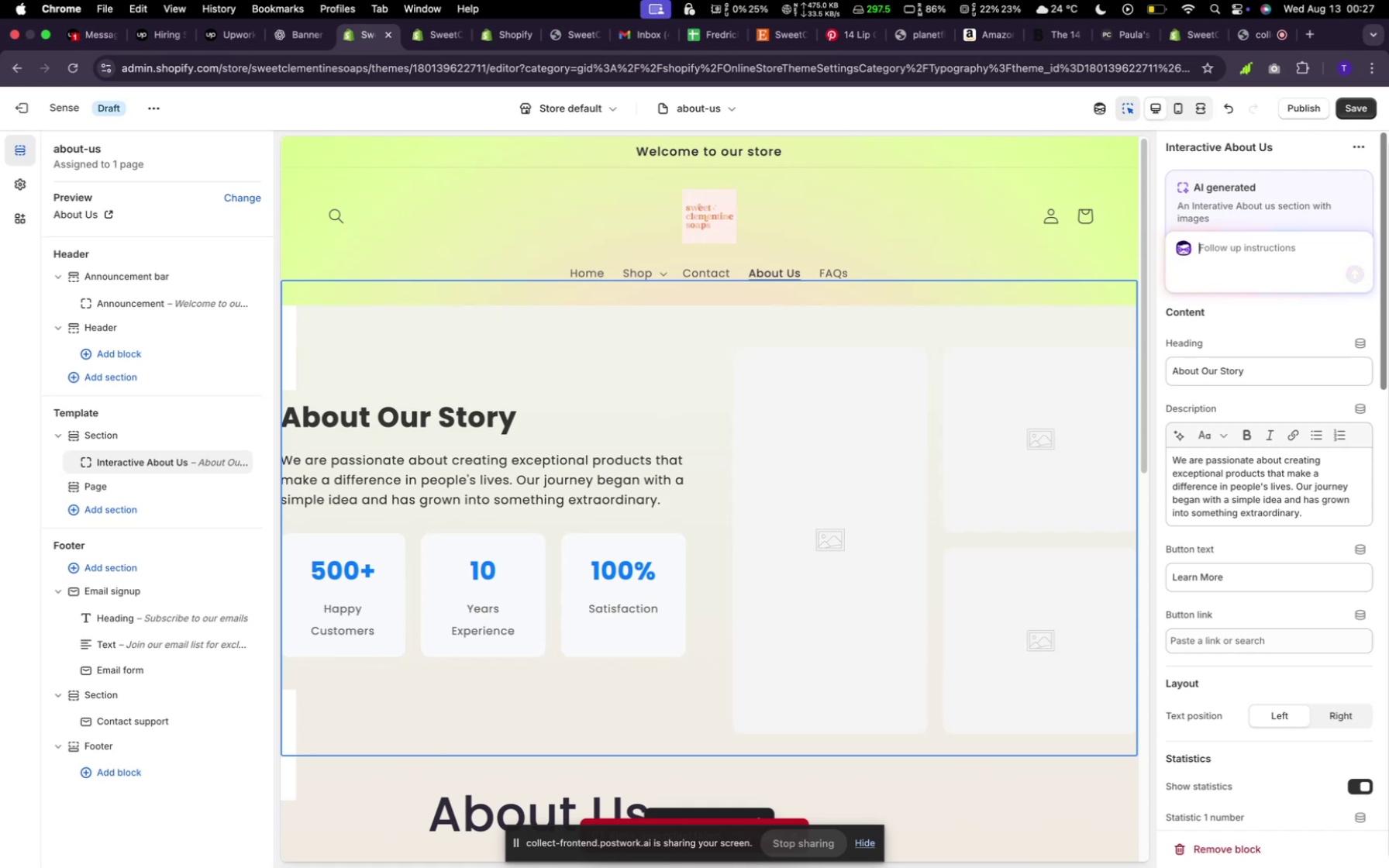 
type(Presnet A)
key(Backspace)
key(Backspace)
key(Backspace)
key(Backspace)
key(Backspace)
type(ent Another Desc)
key(Backspace)
type(gn to me)
 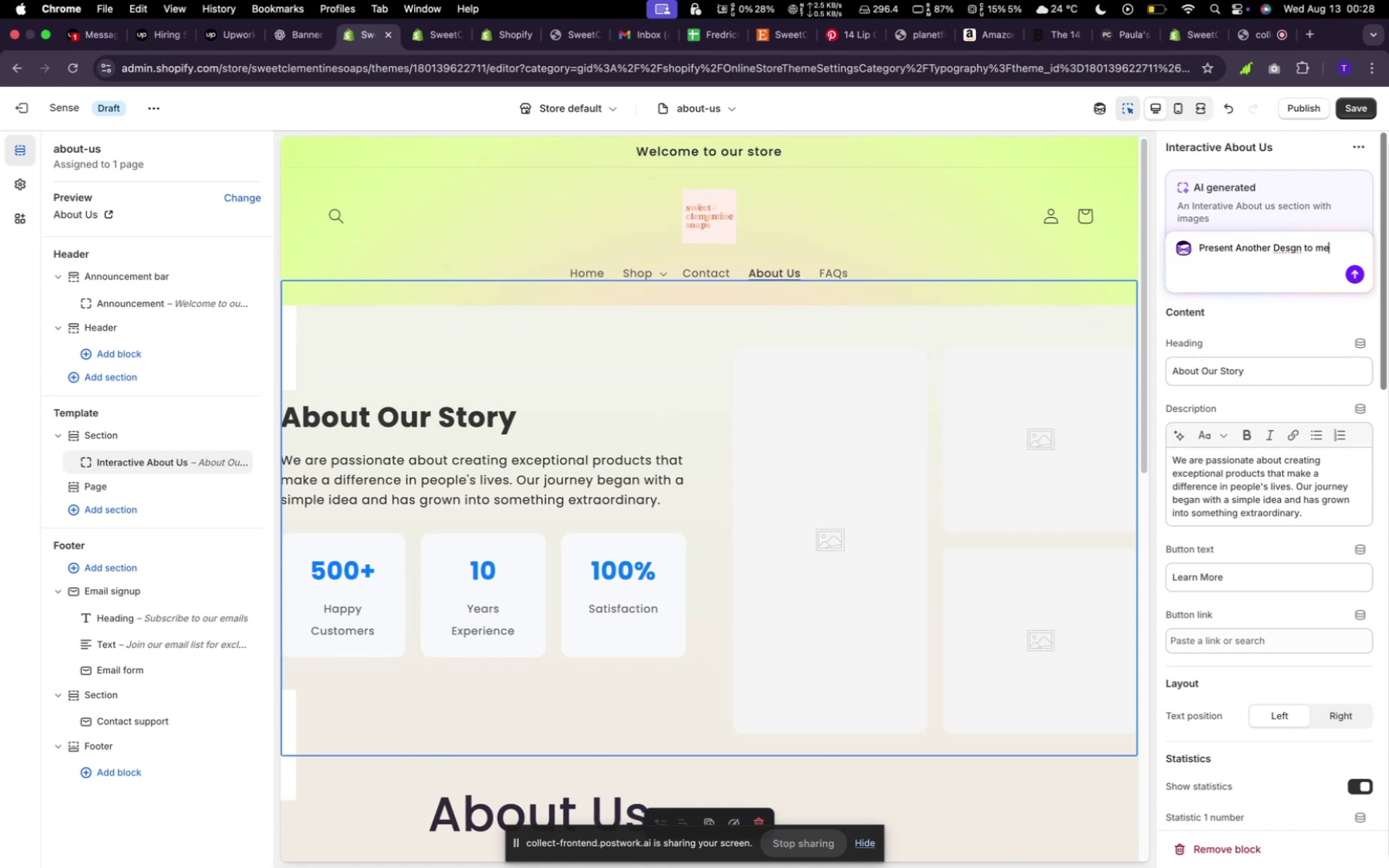 
 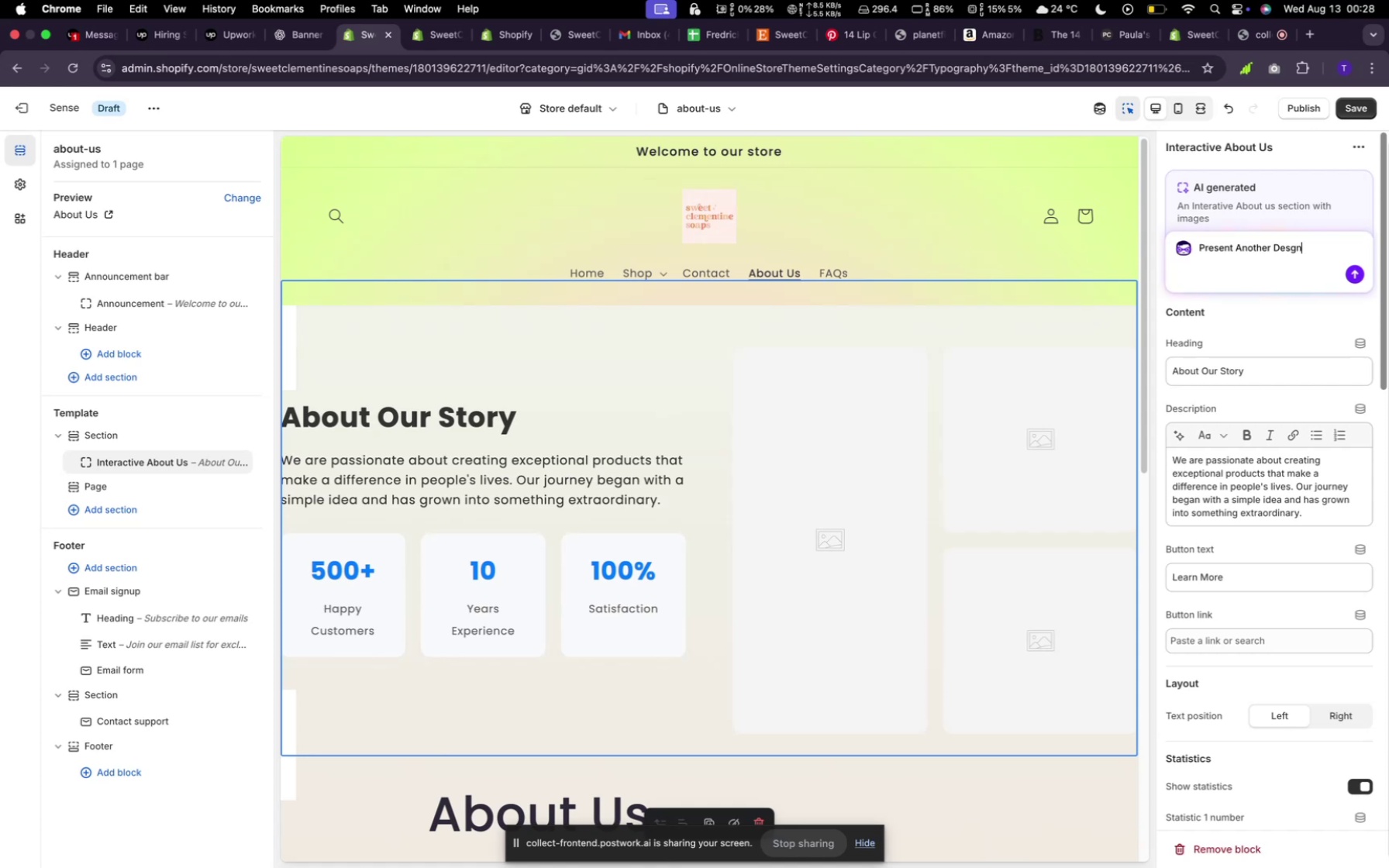 
key(Enter)
 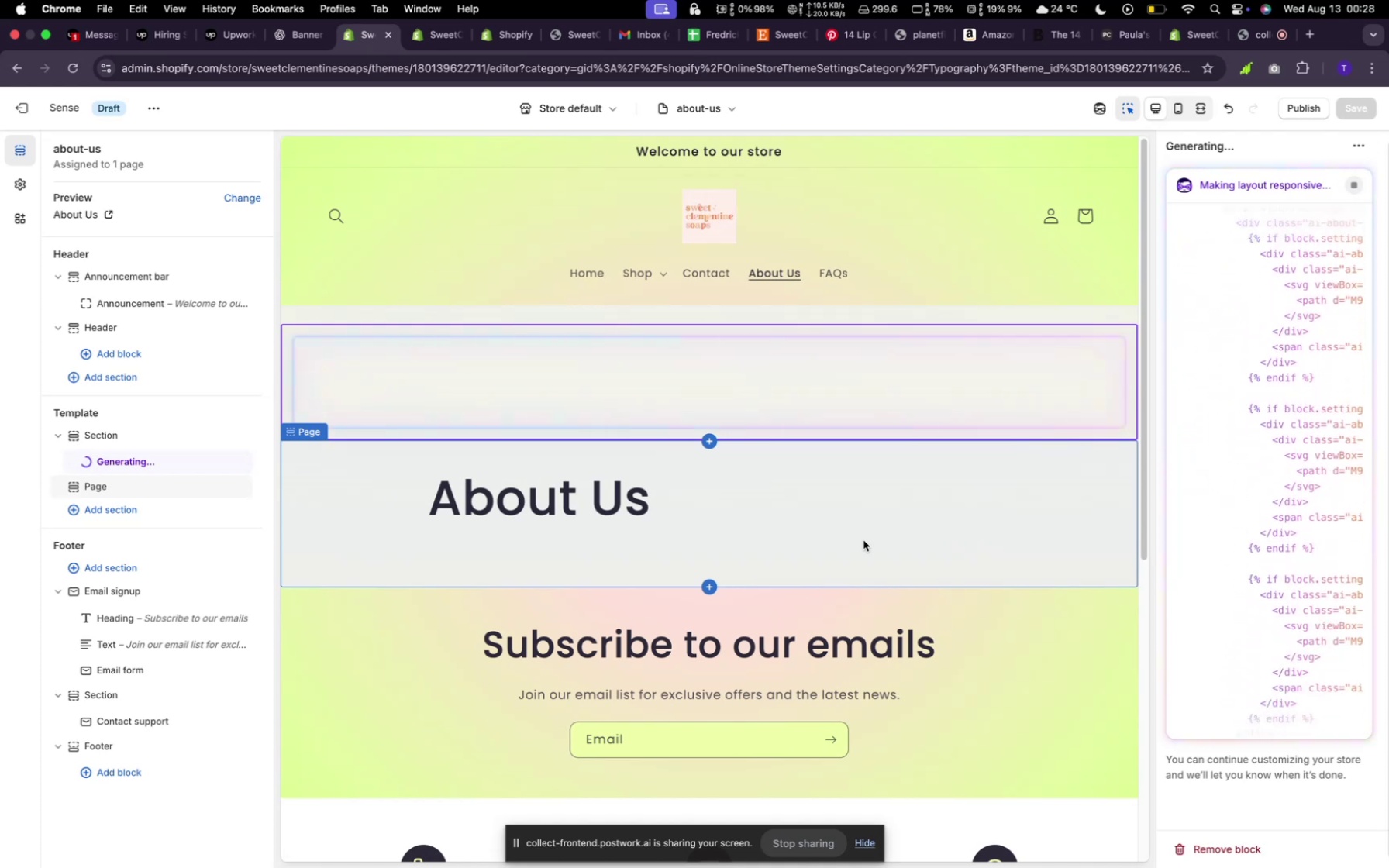 
wait(56.61)
 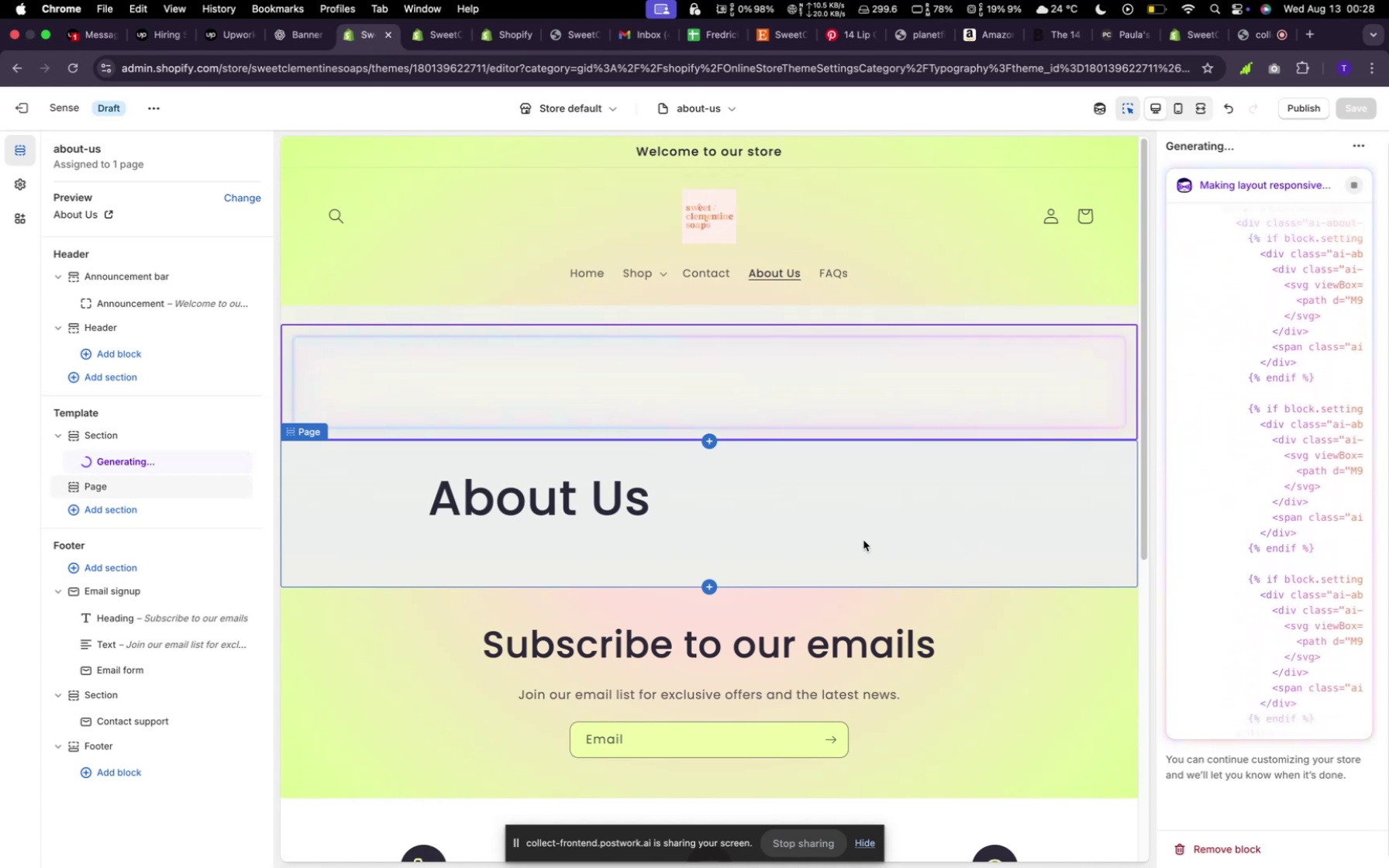 
scroll: coordinate [1018, 545], scroll_direction: down, amount: 18.0
 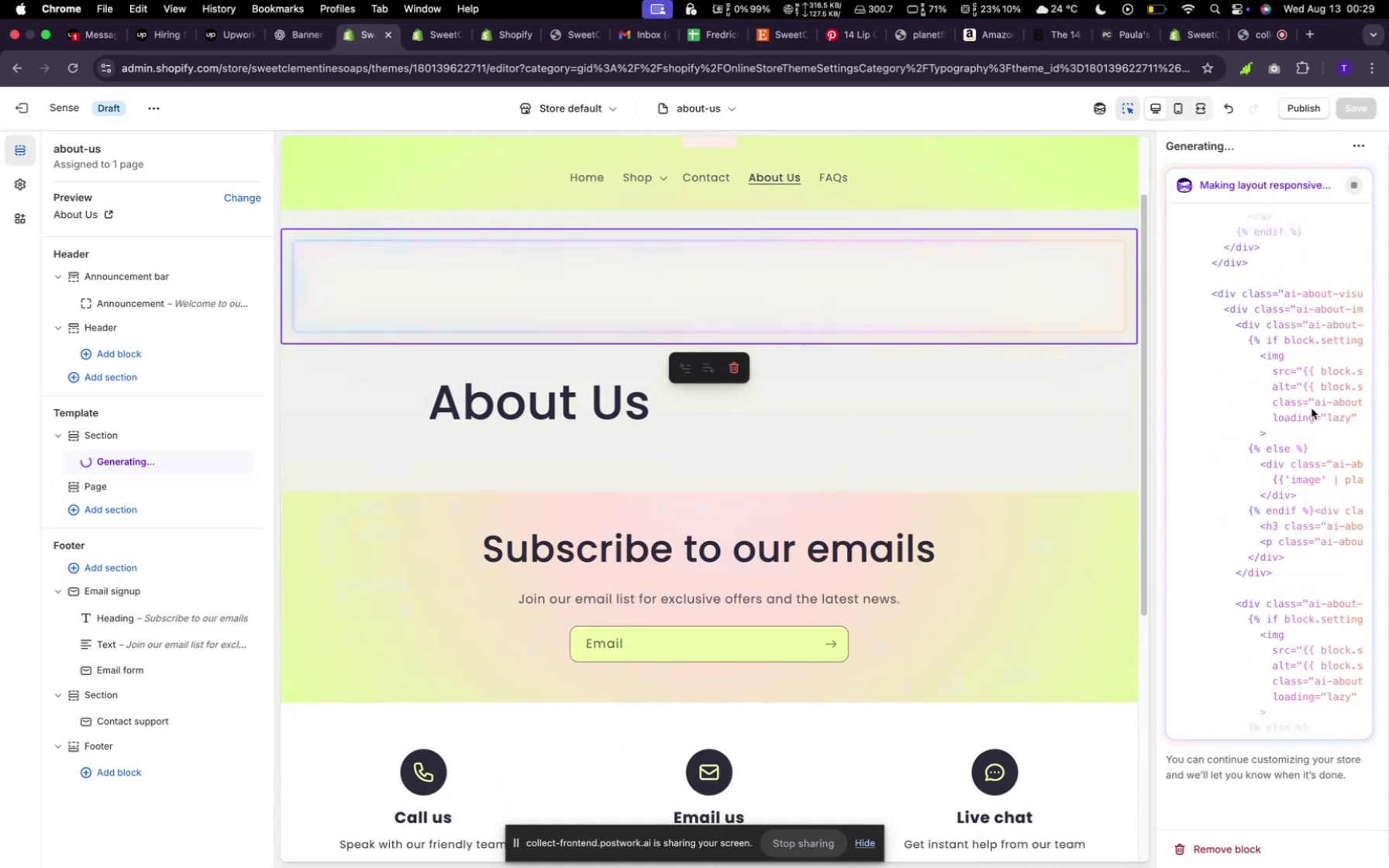 
scroll: coordinate [1320, 421], scroll_direction: up, amount: 20.0
 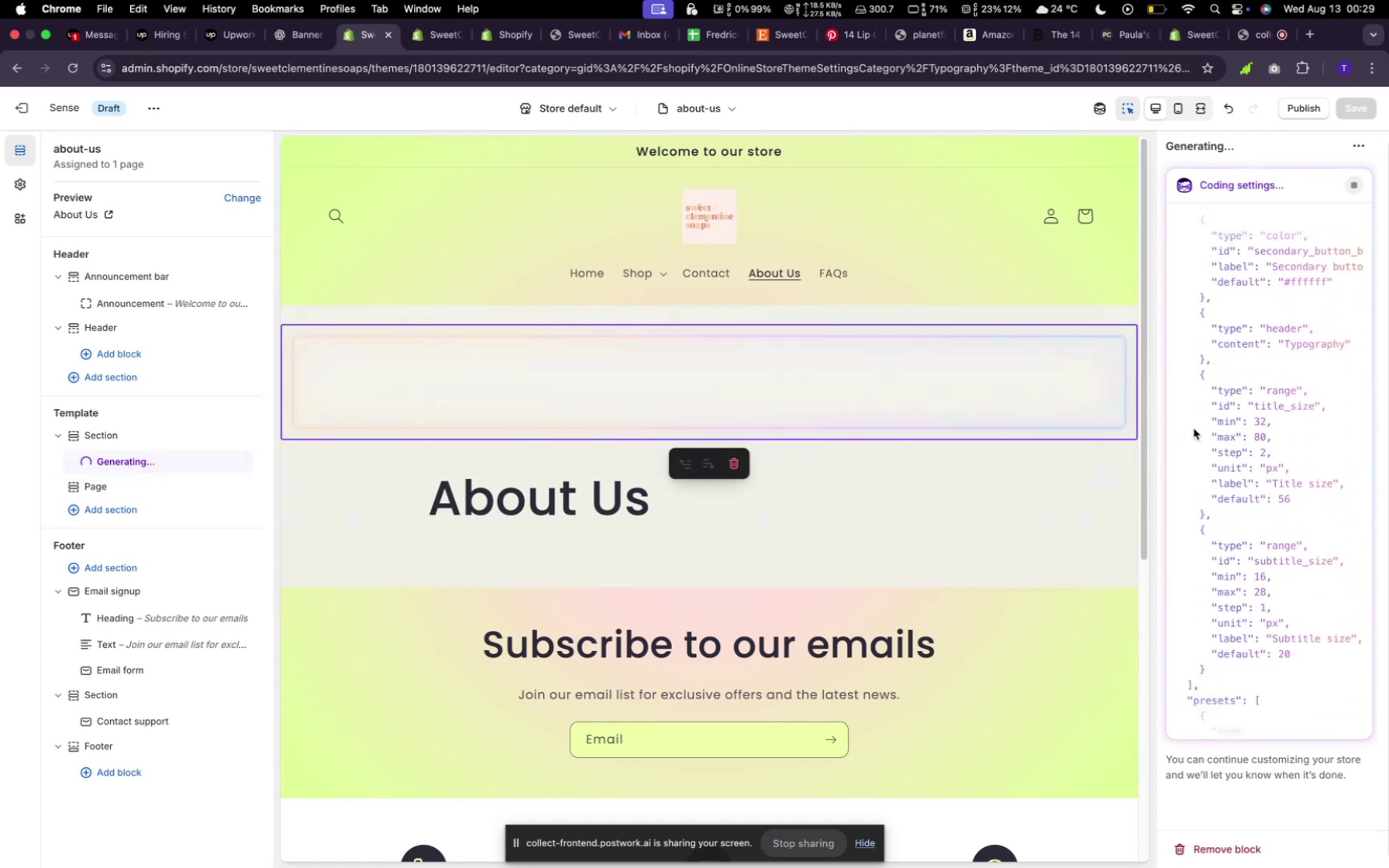 
wait(35.84)
 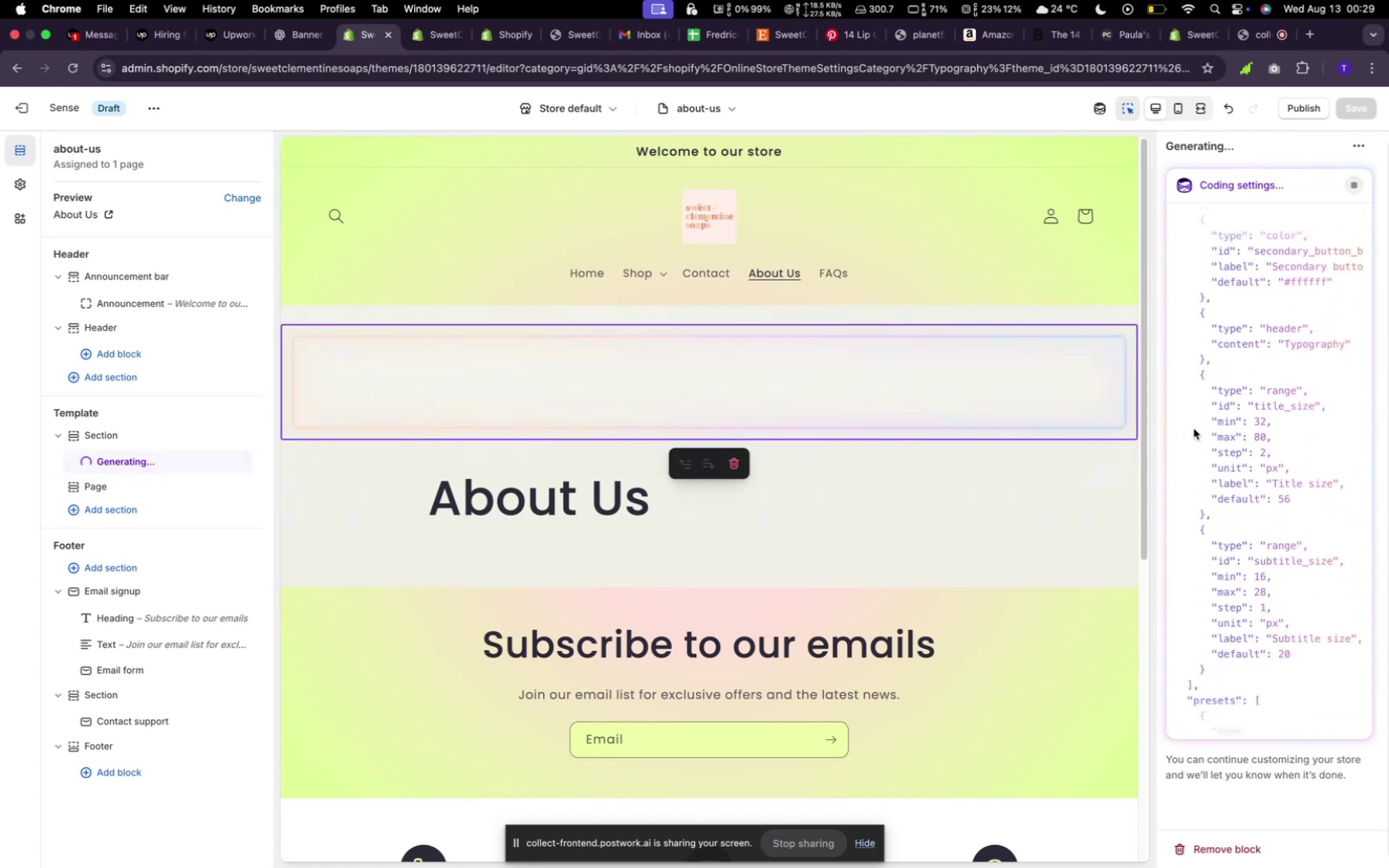 
scroll: coordinate [1271, 552], scroll_direction: down, amount: 3.0
 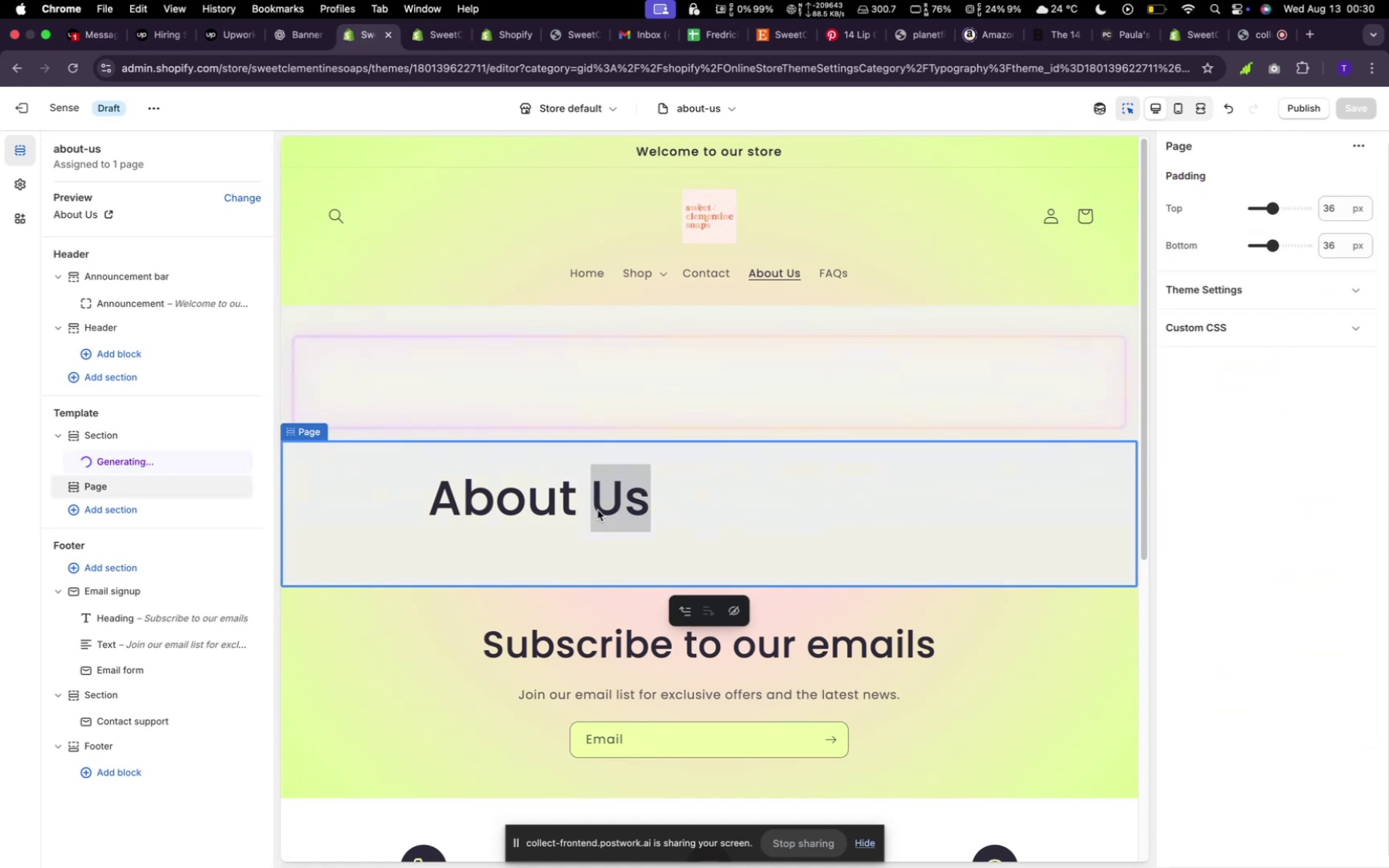 
wait(40.88)
 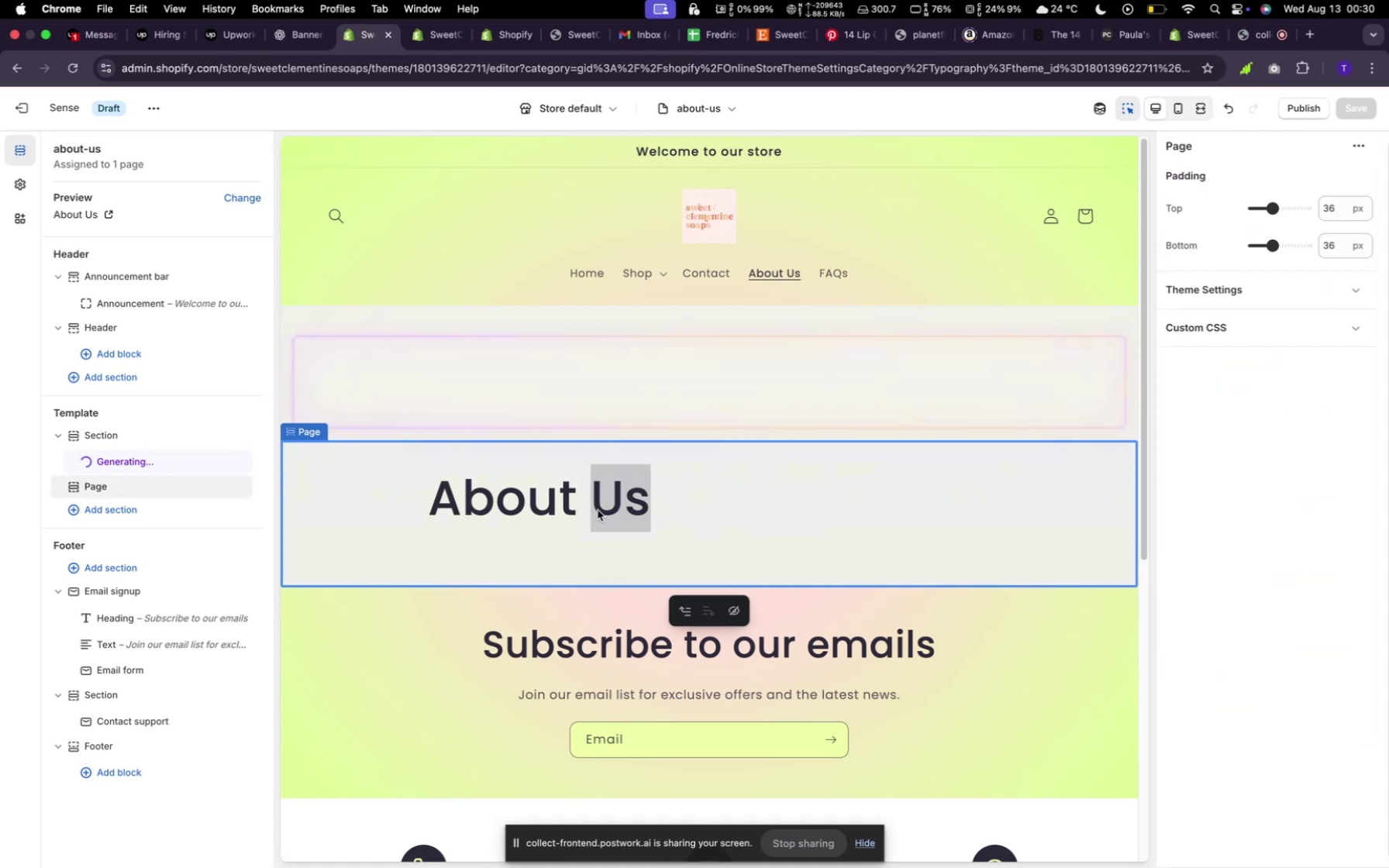 
left_click([950, 410])
 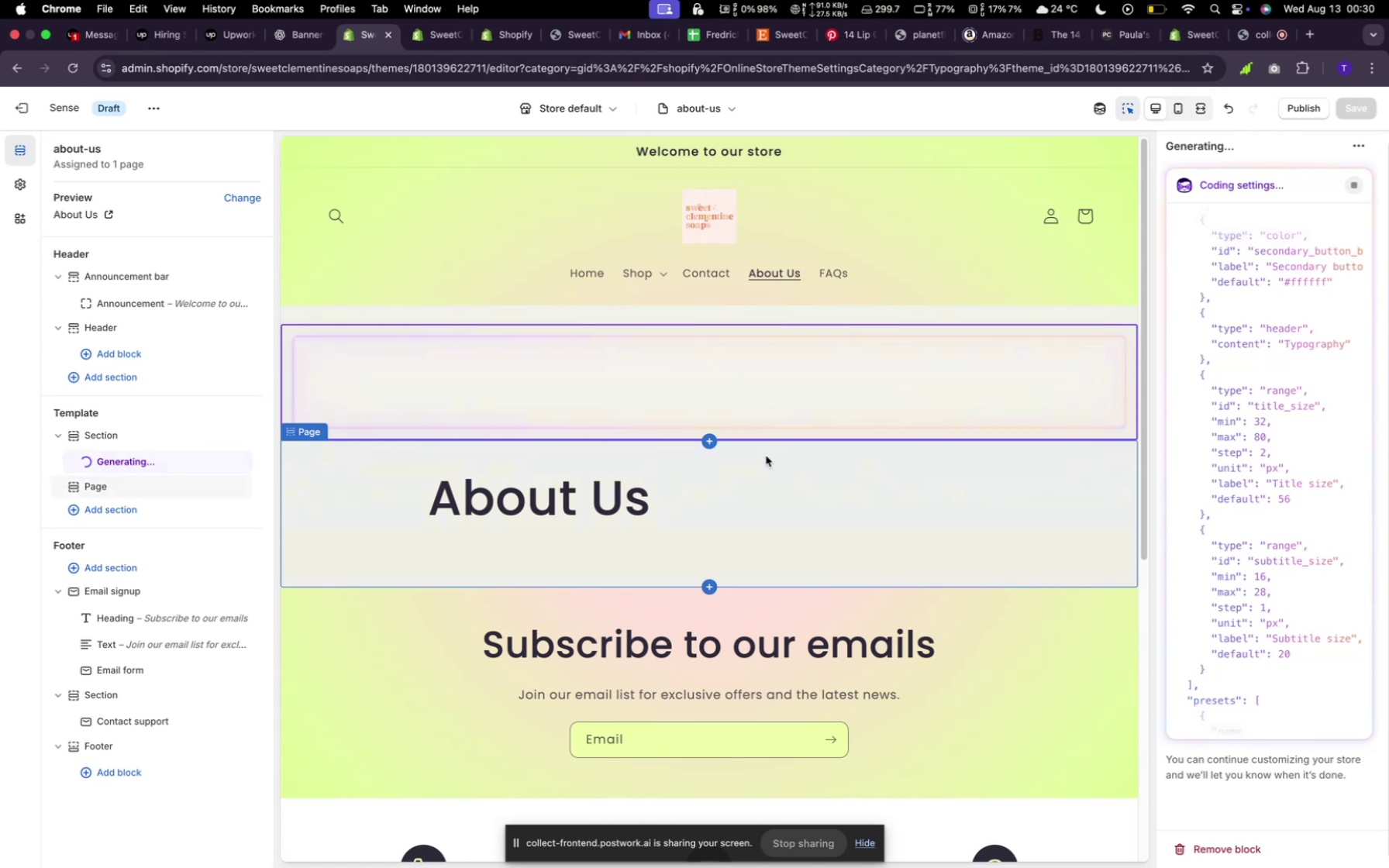 
wait(18.11)
 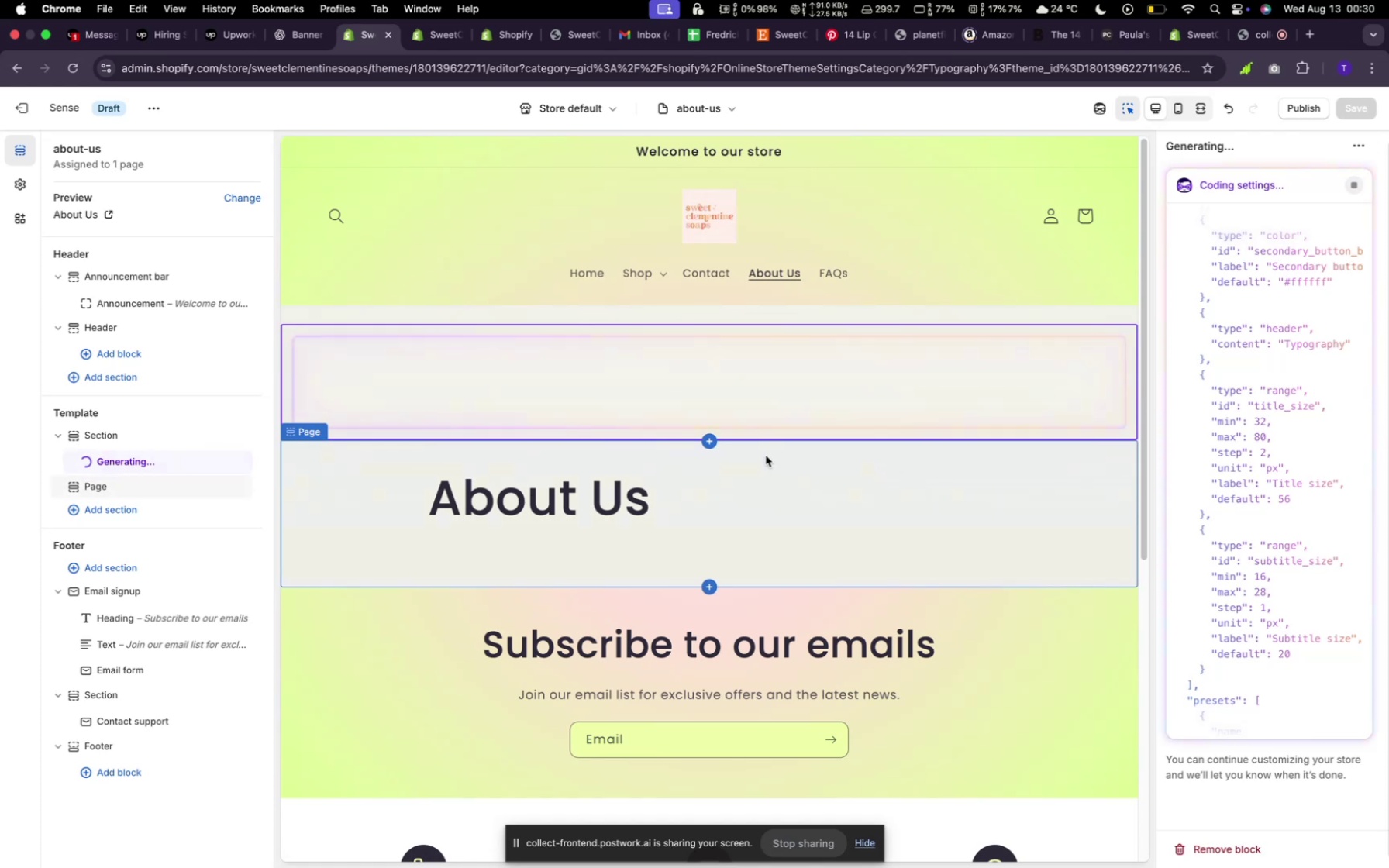 
left_click([570, 46])
 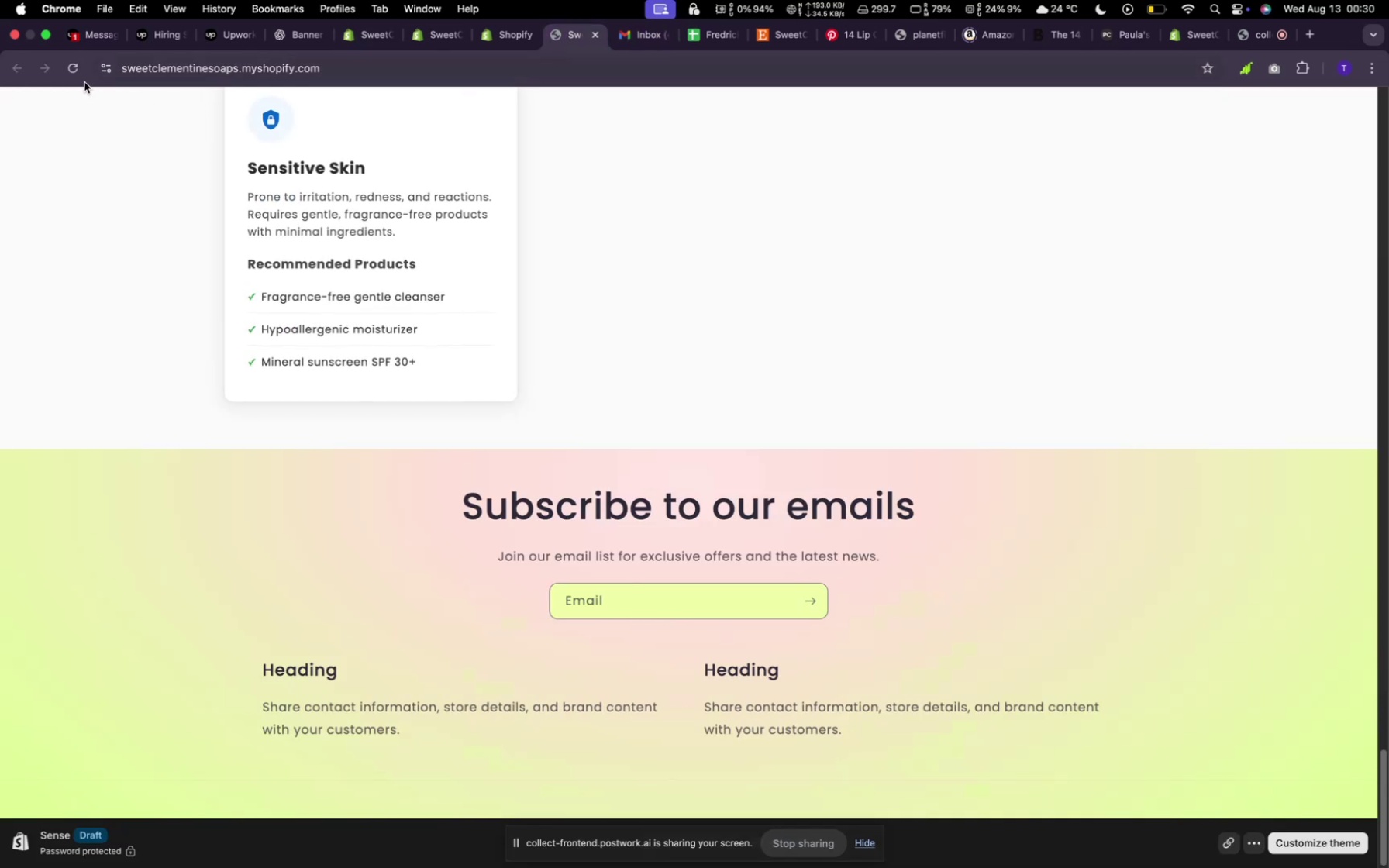 
left_click([78, 78])
 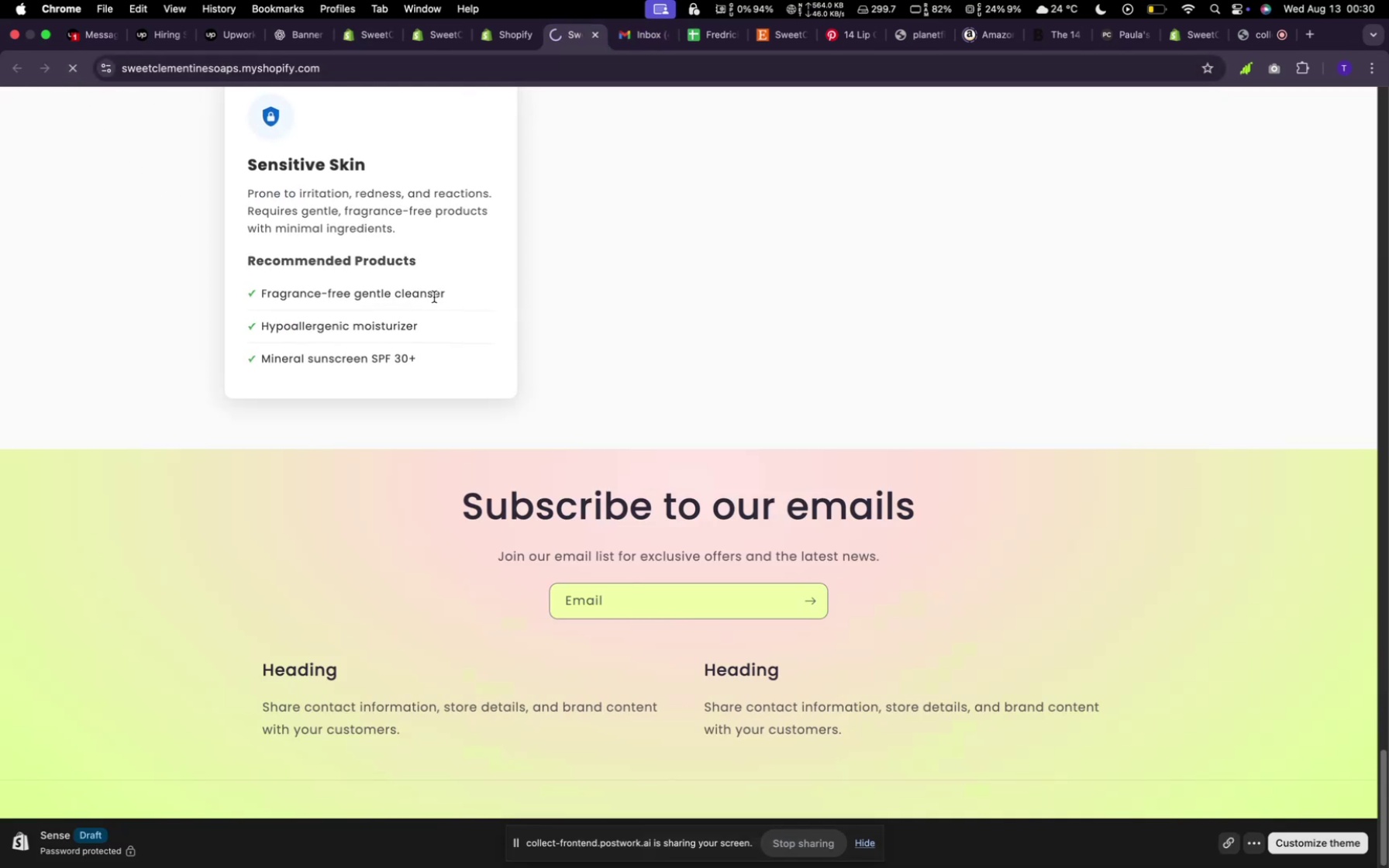 
scroll: coordinate [469, 333], scroll_direction: up, amount: 39.0
 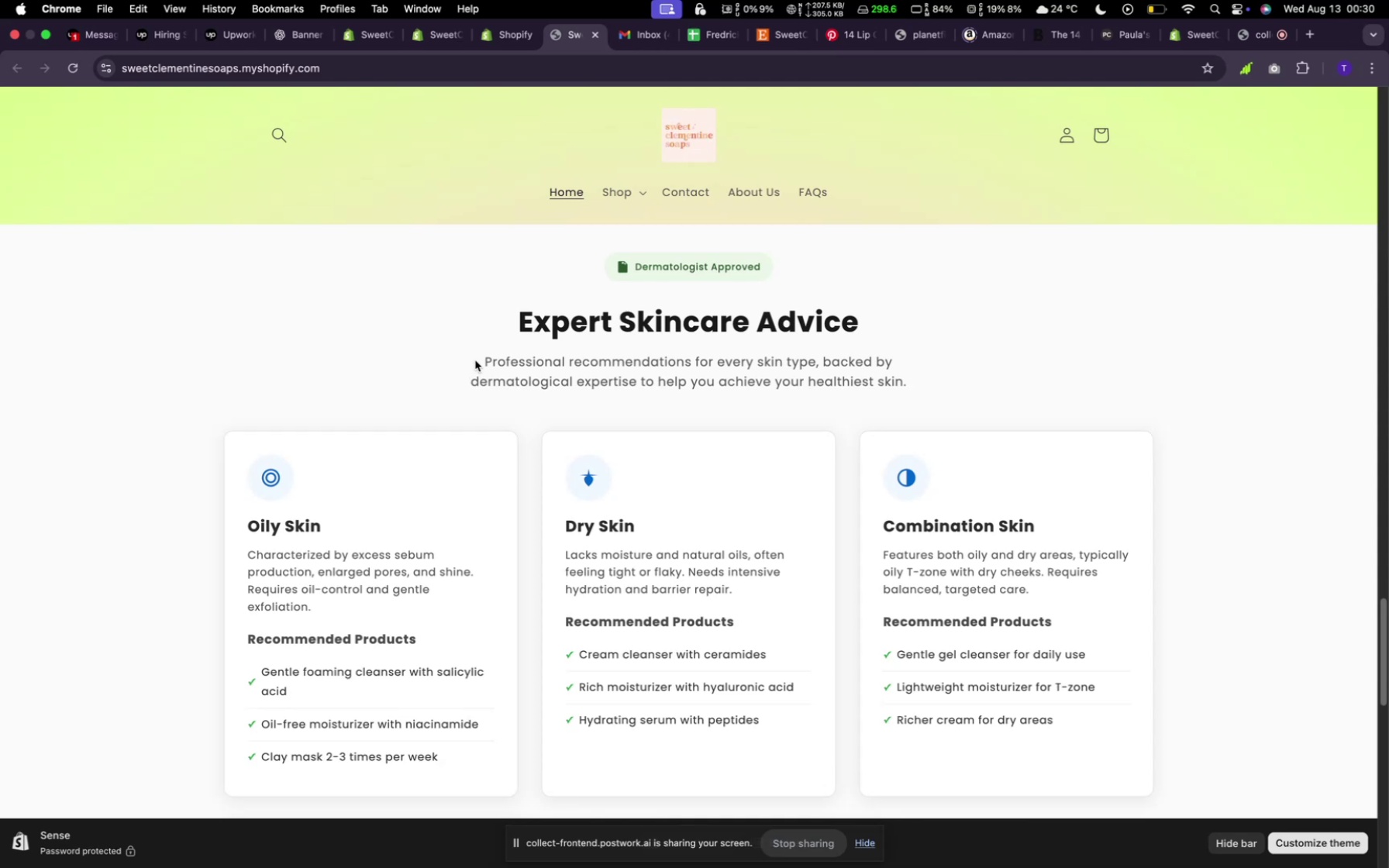 
wait(7.12)
 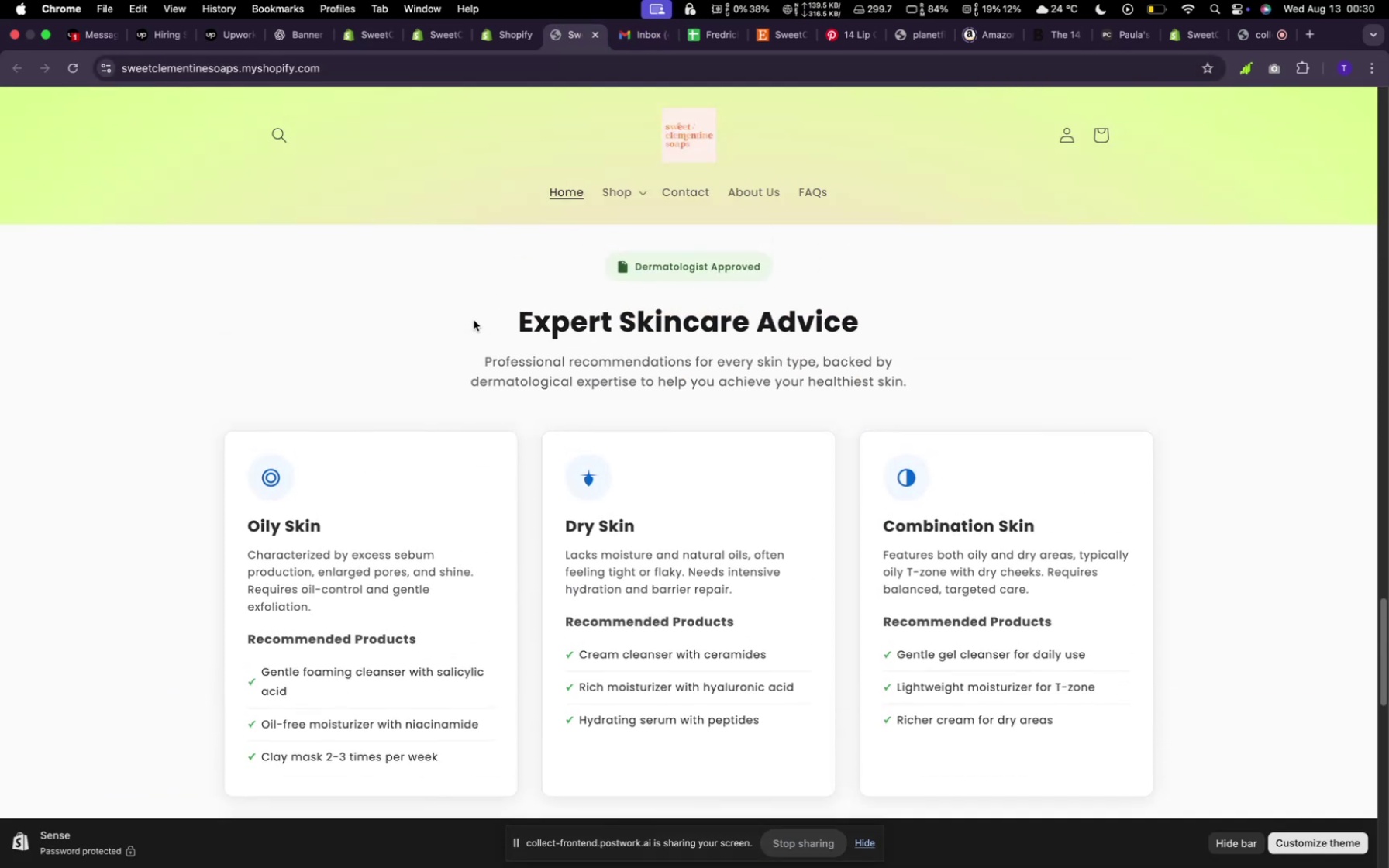 
scroll: coordinate [639, 394], scroll_direction: up, amount: 87.0
 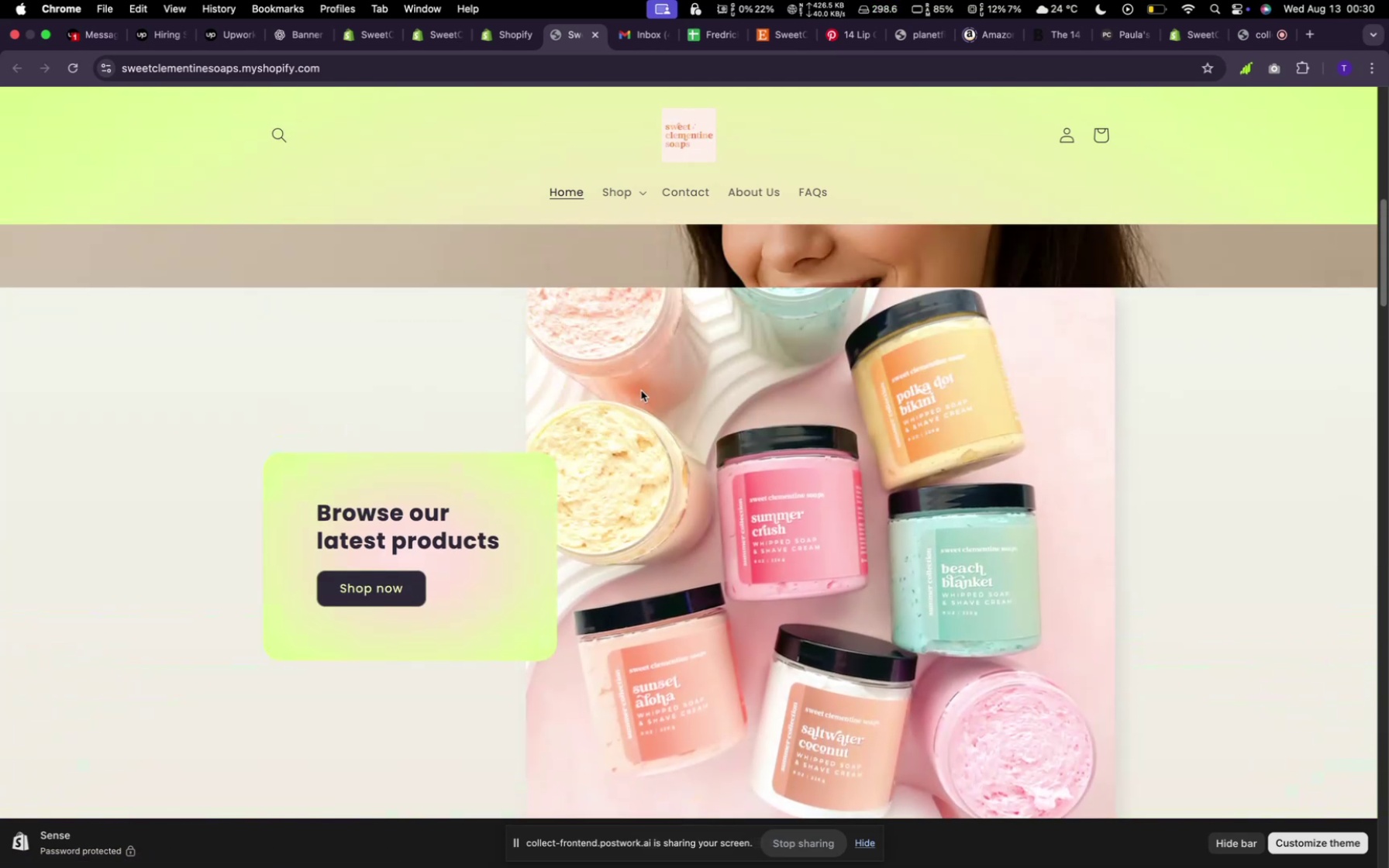 
scroll: coordinate [643, 397], scroll_direction: down, amount: 122.0
 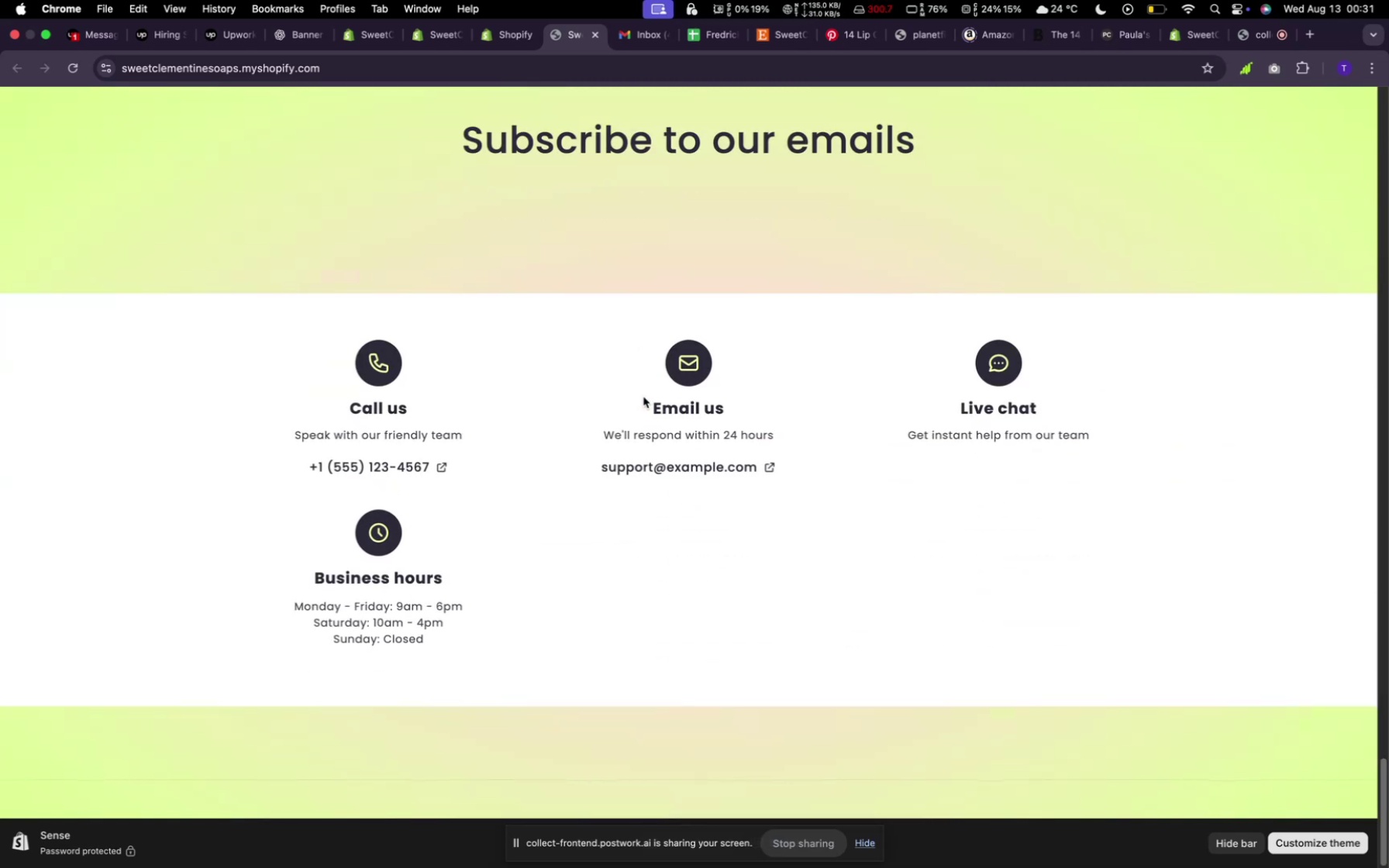 
scroll: coordinate [625, 517], scroll_direction: up, amount: 29.0
 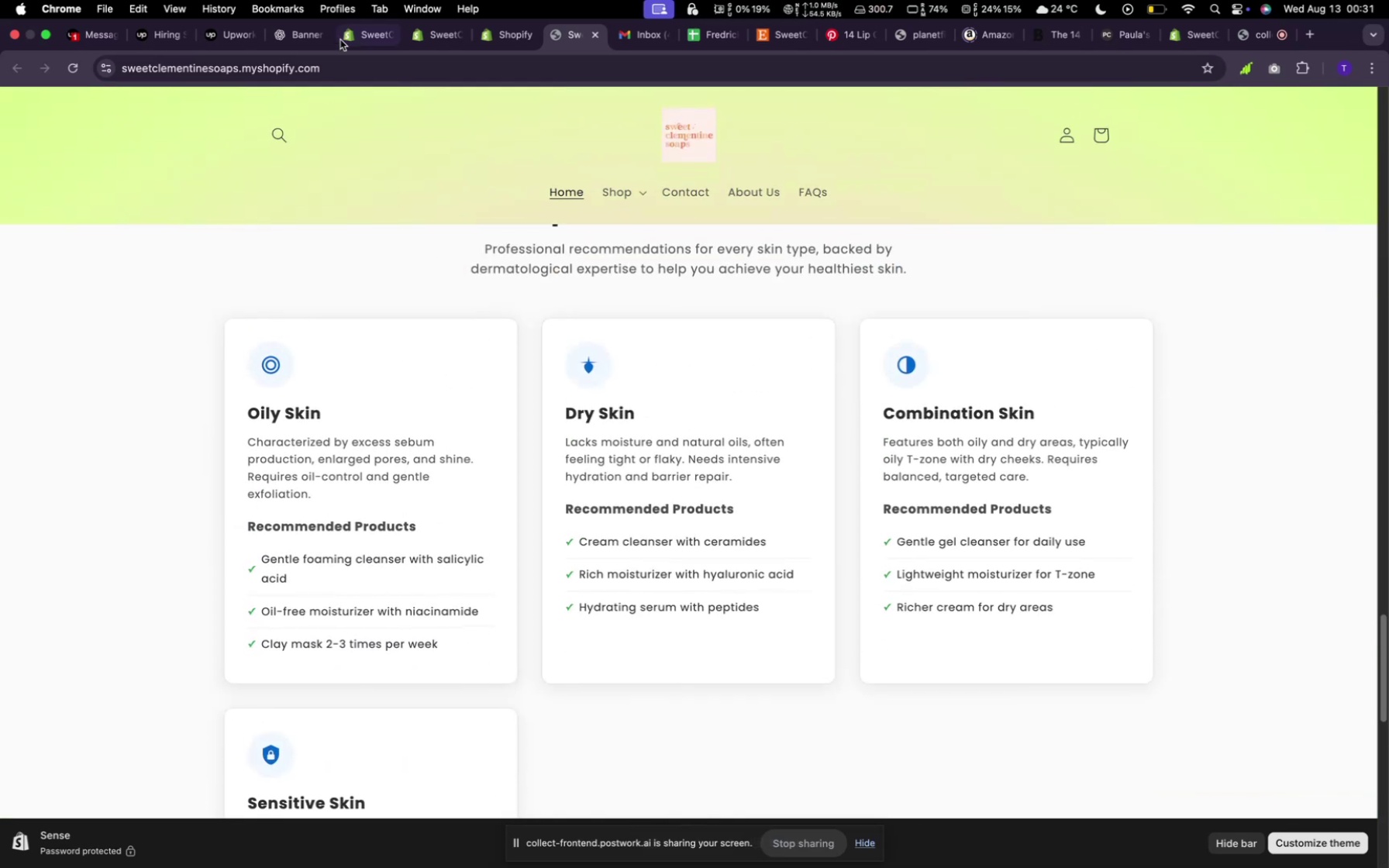 
left_click([358, 35])
 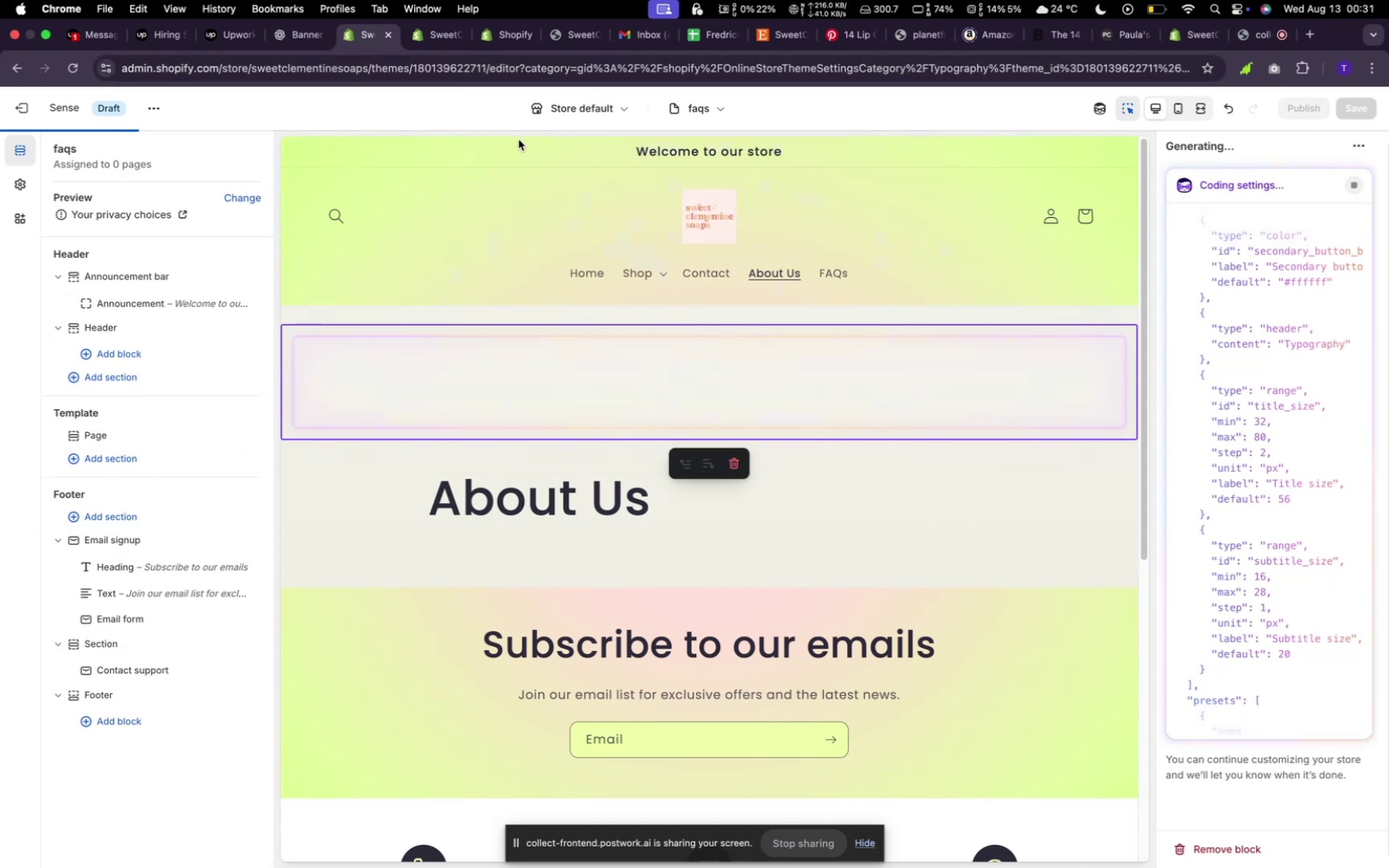 
wait(6.06)
 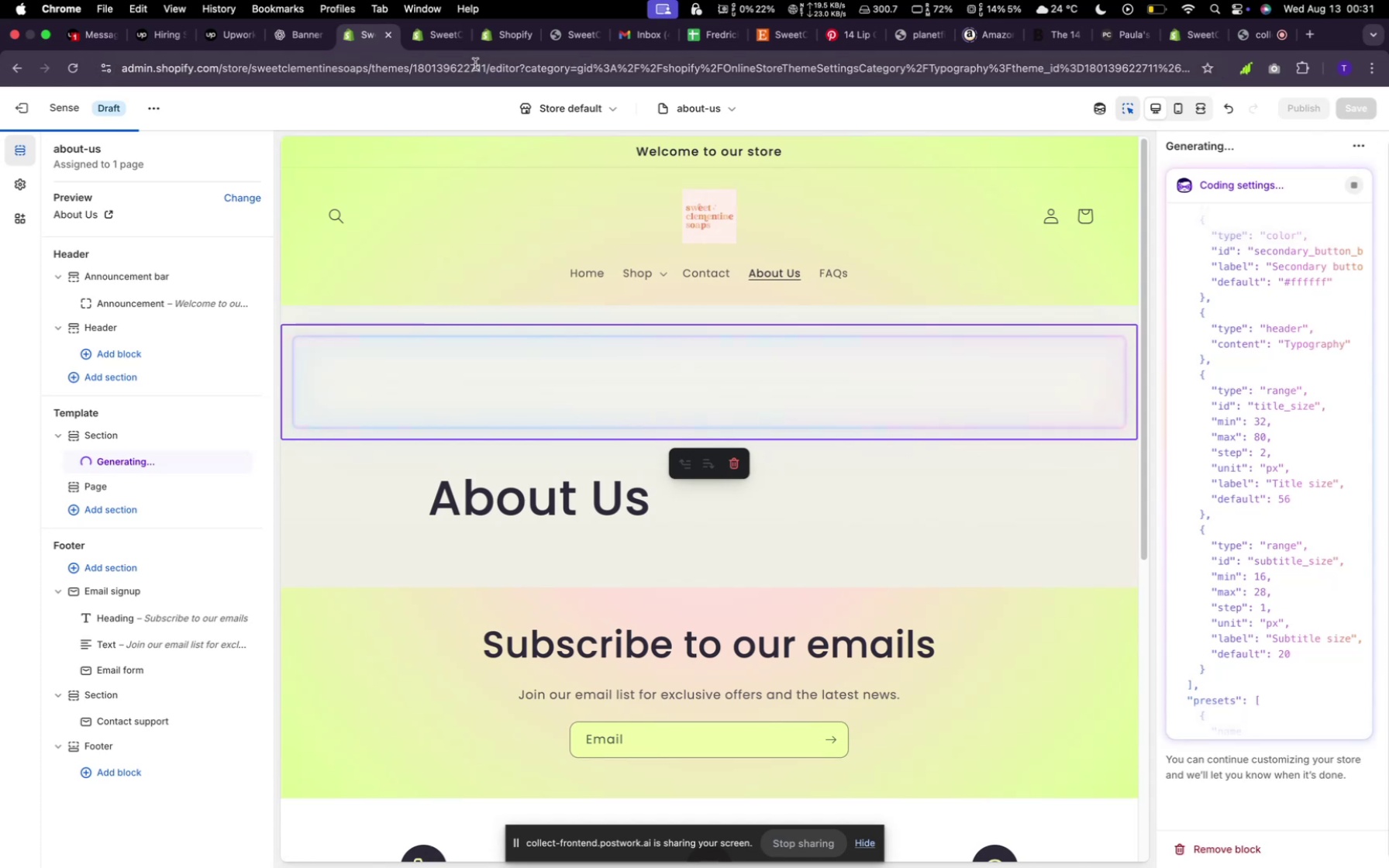 
left_click([441, 28])
 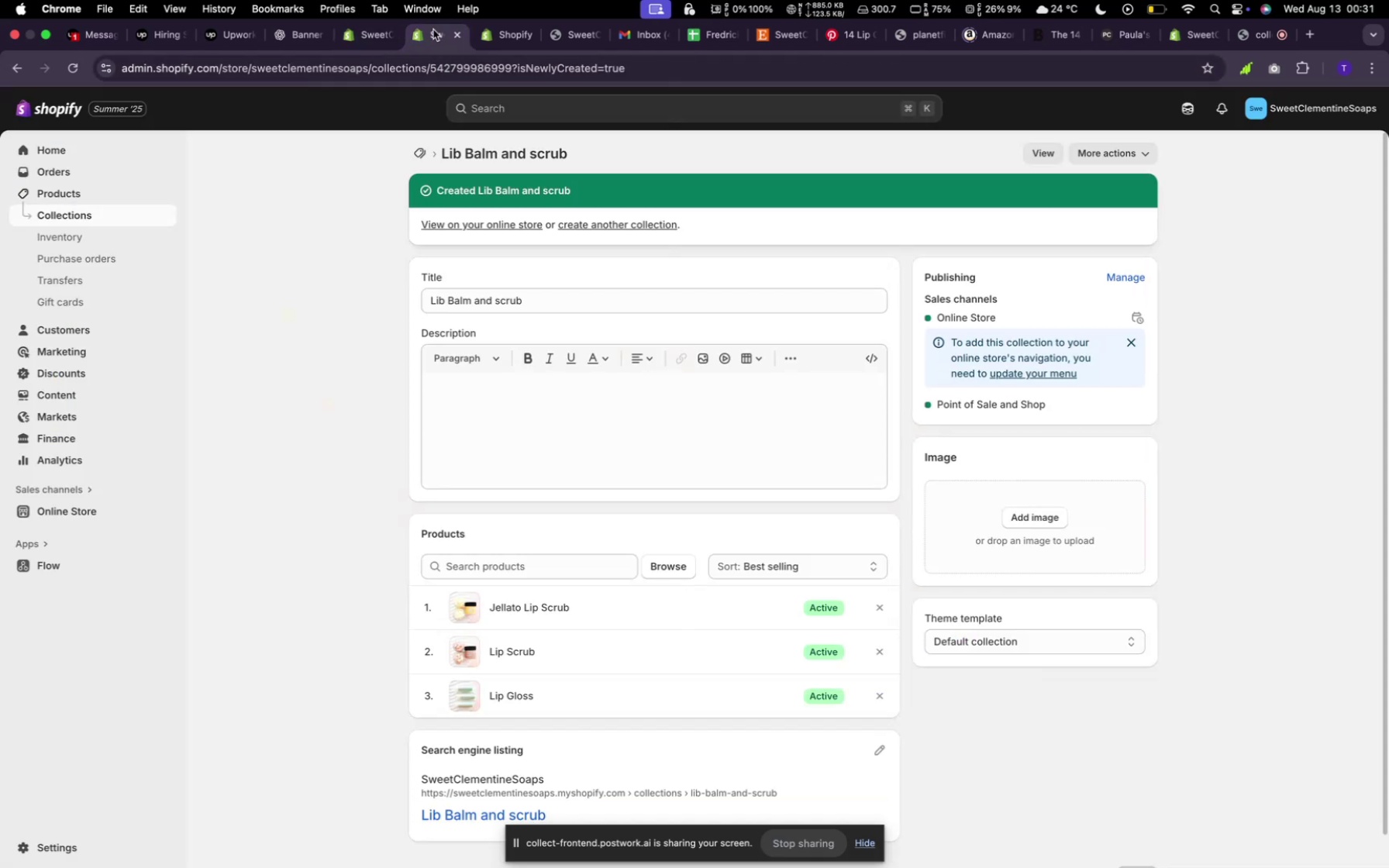 
mouse_move([392, 51])
 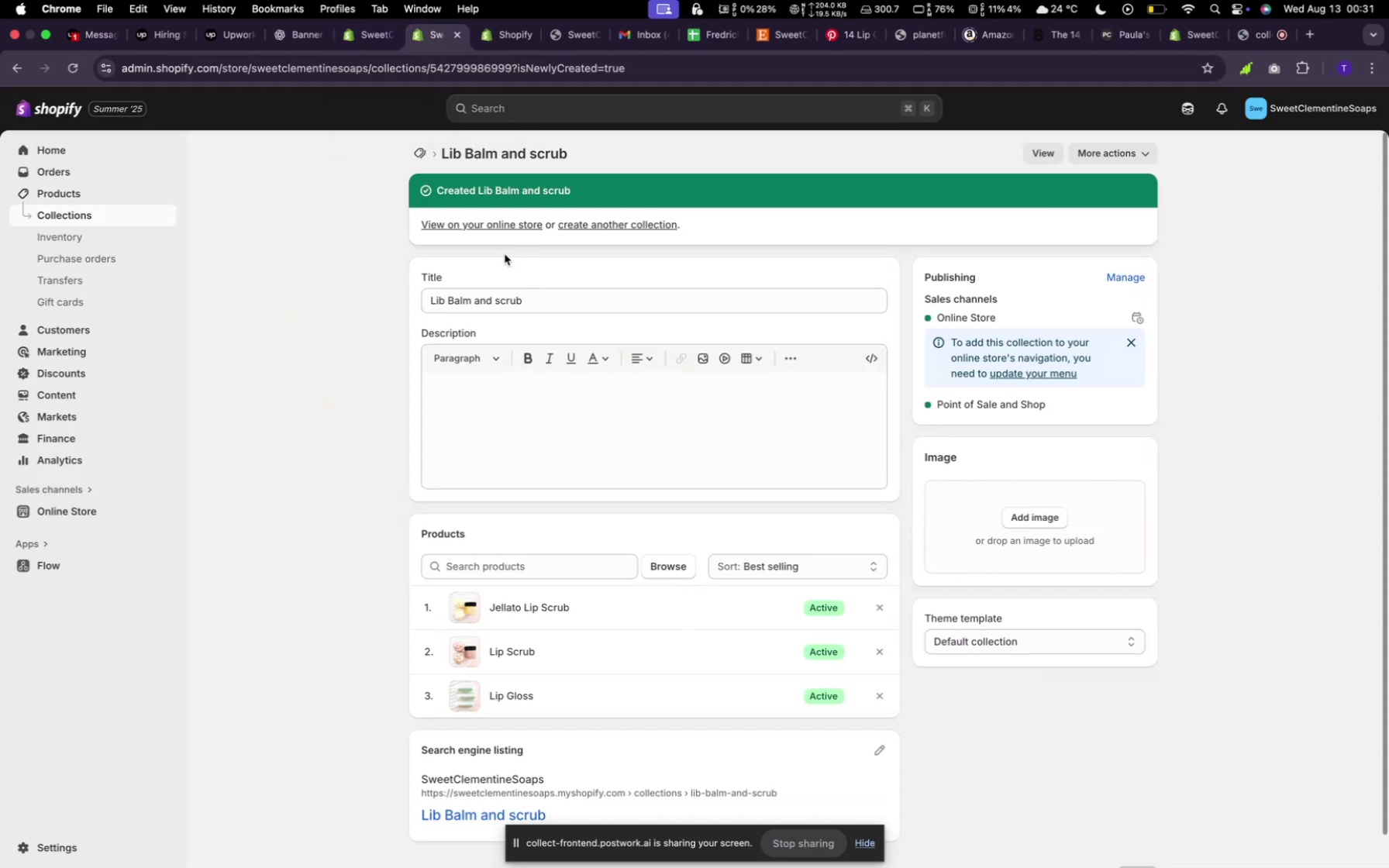 
wait(8.76)
 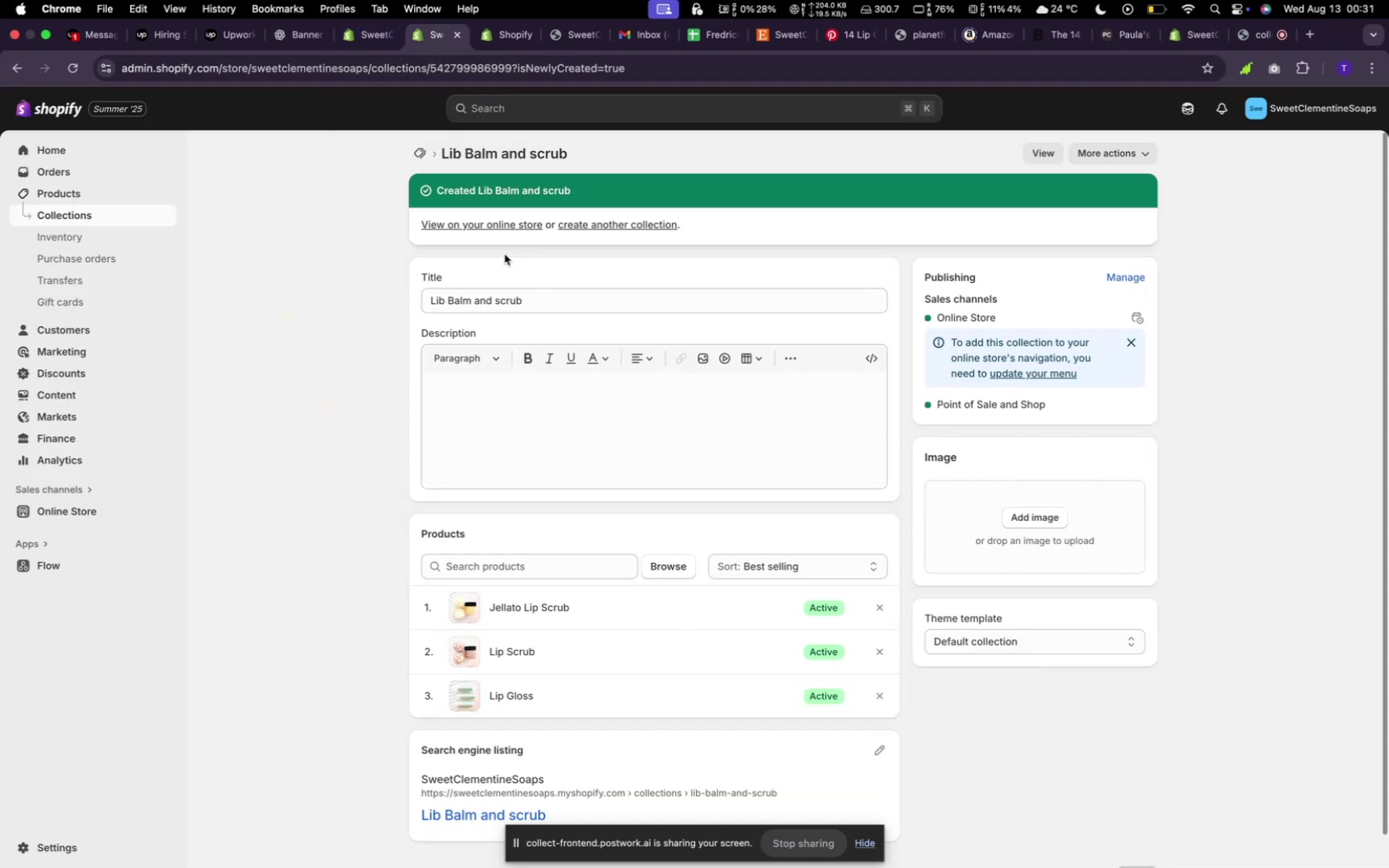 
left_click([367, 33])
 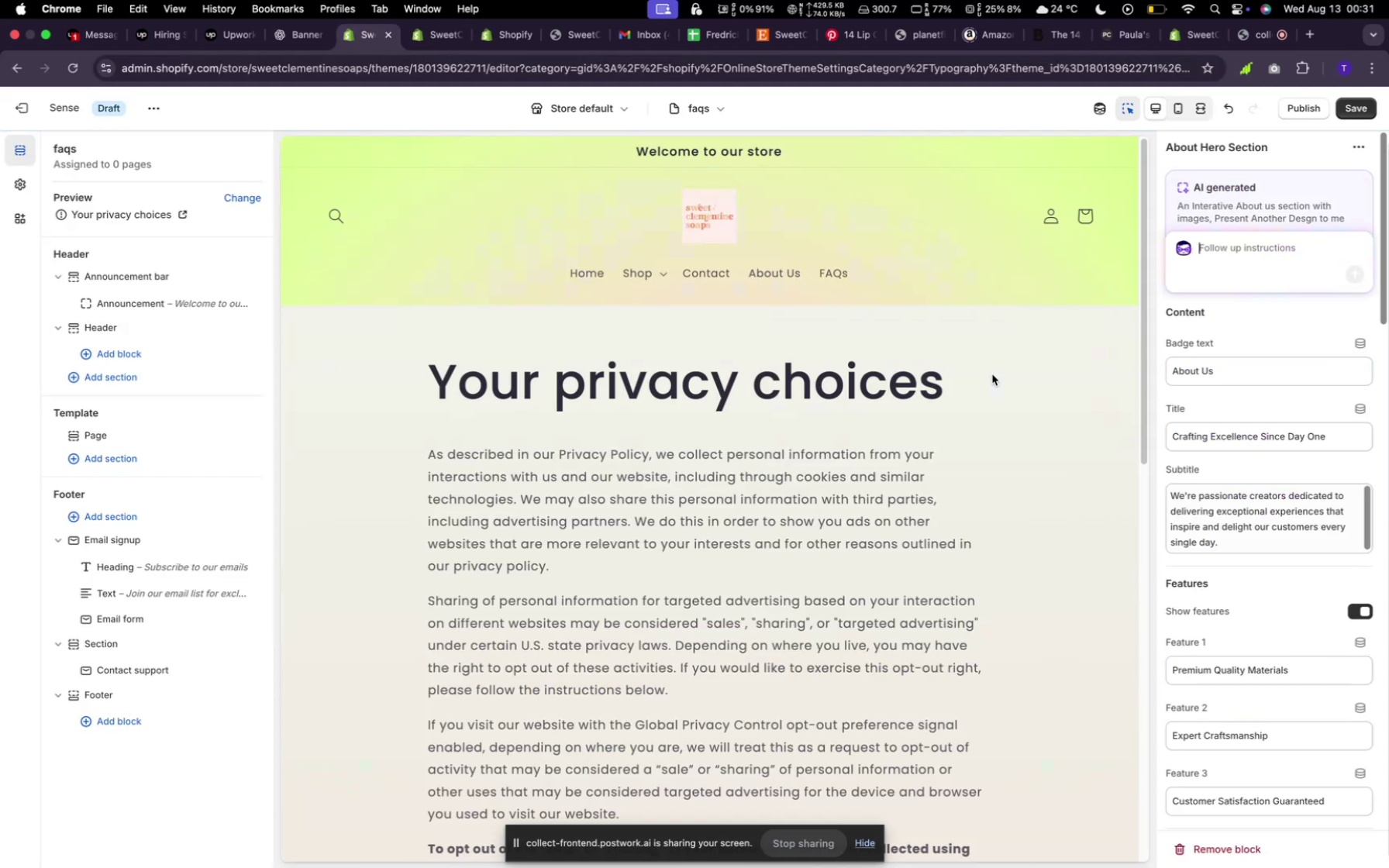 
wait(6.32)
 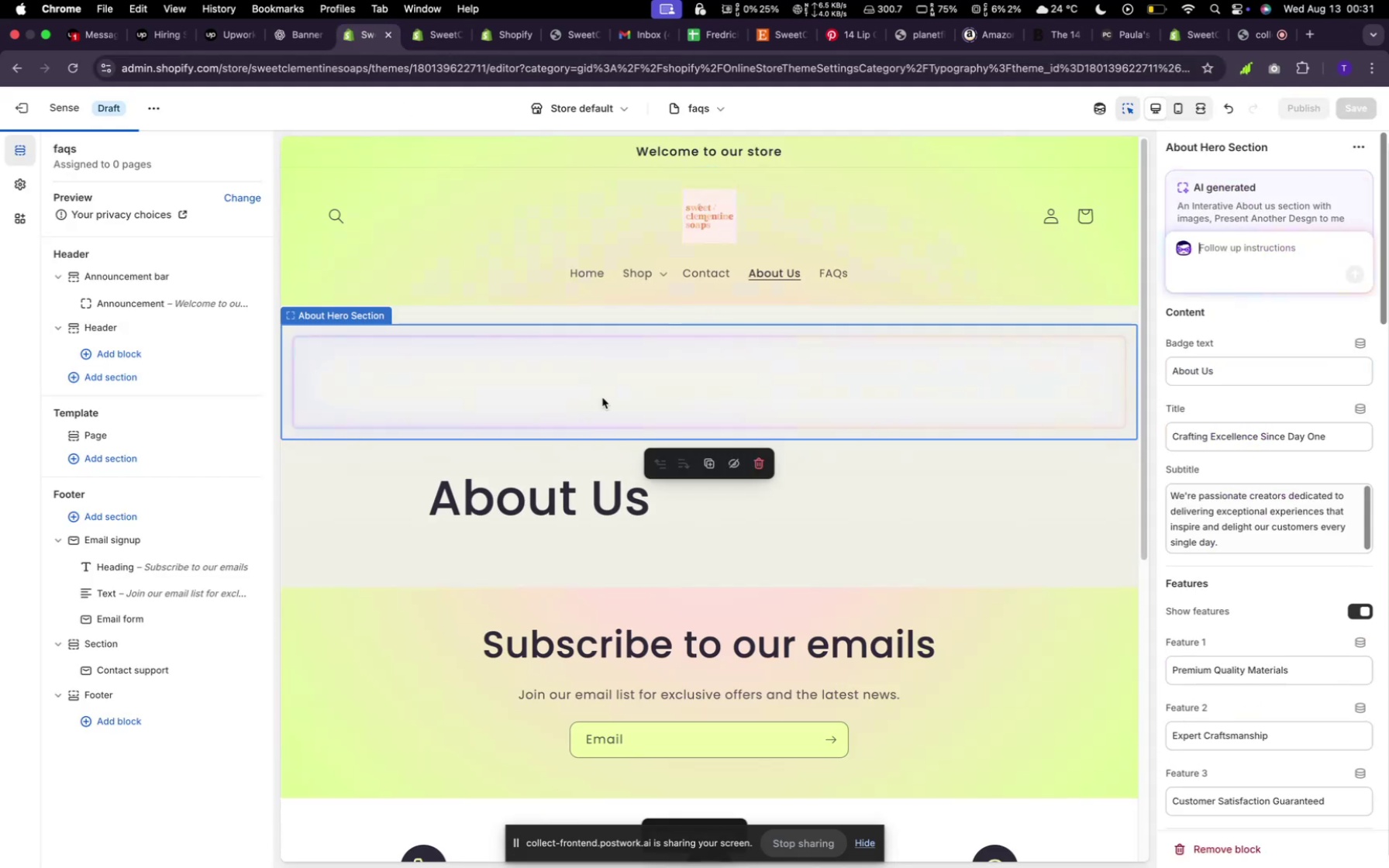 
left_click([791, 278])
 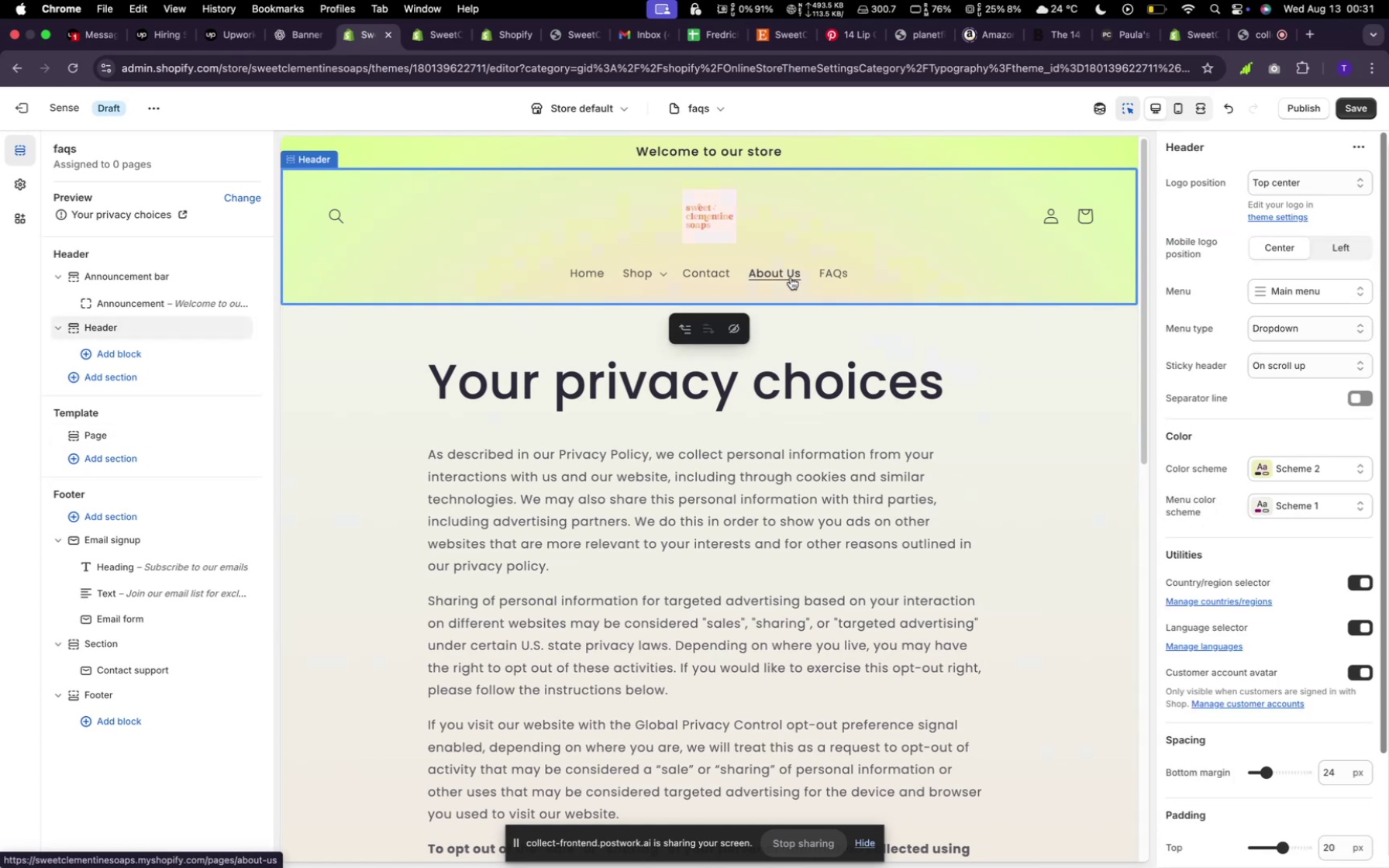 
left_click([791, 277])
 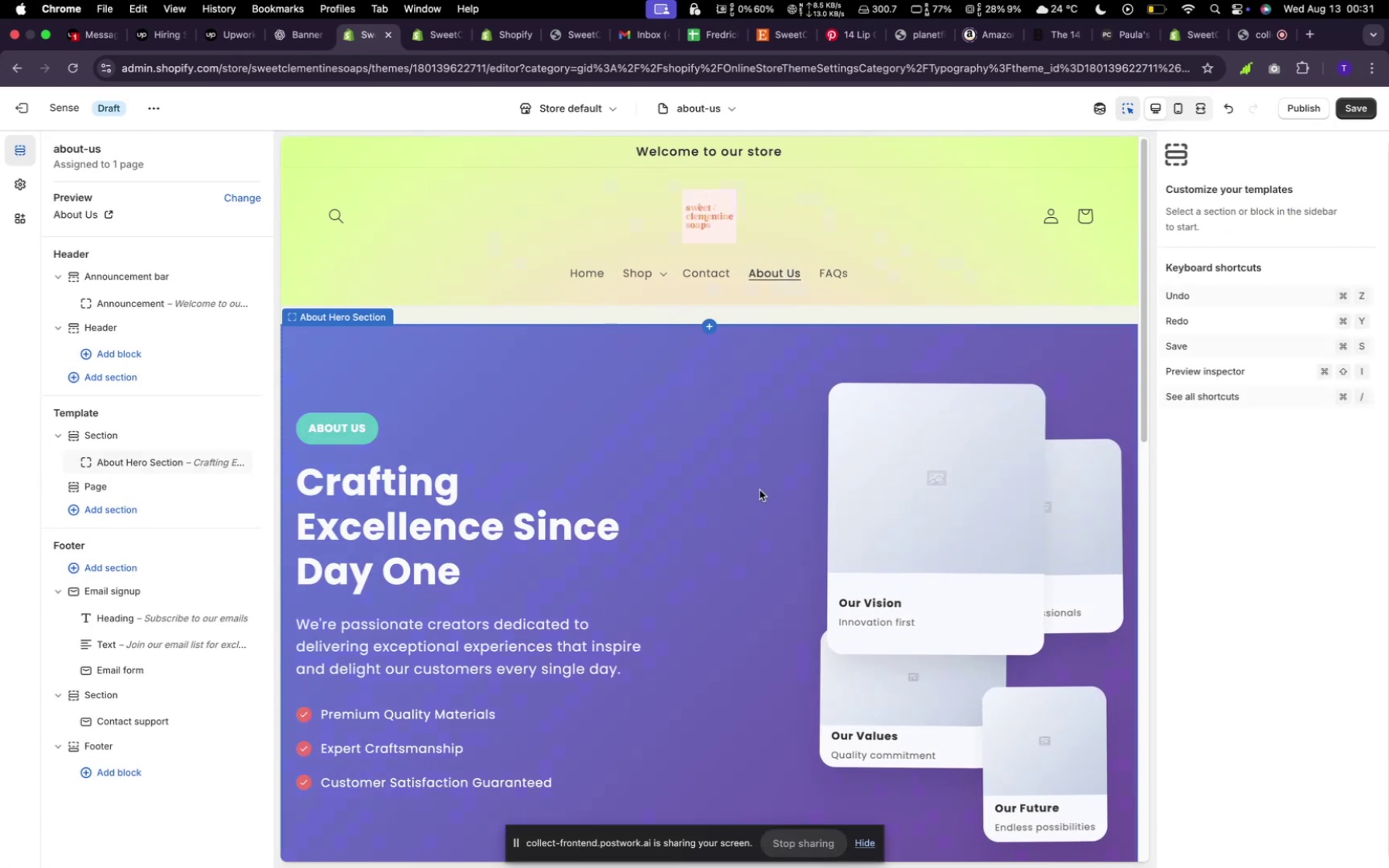 
scroll: coordinate [636, 564], scroll_direction: down, amount: 7.0
 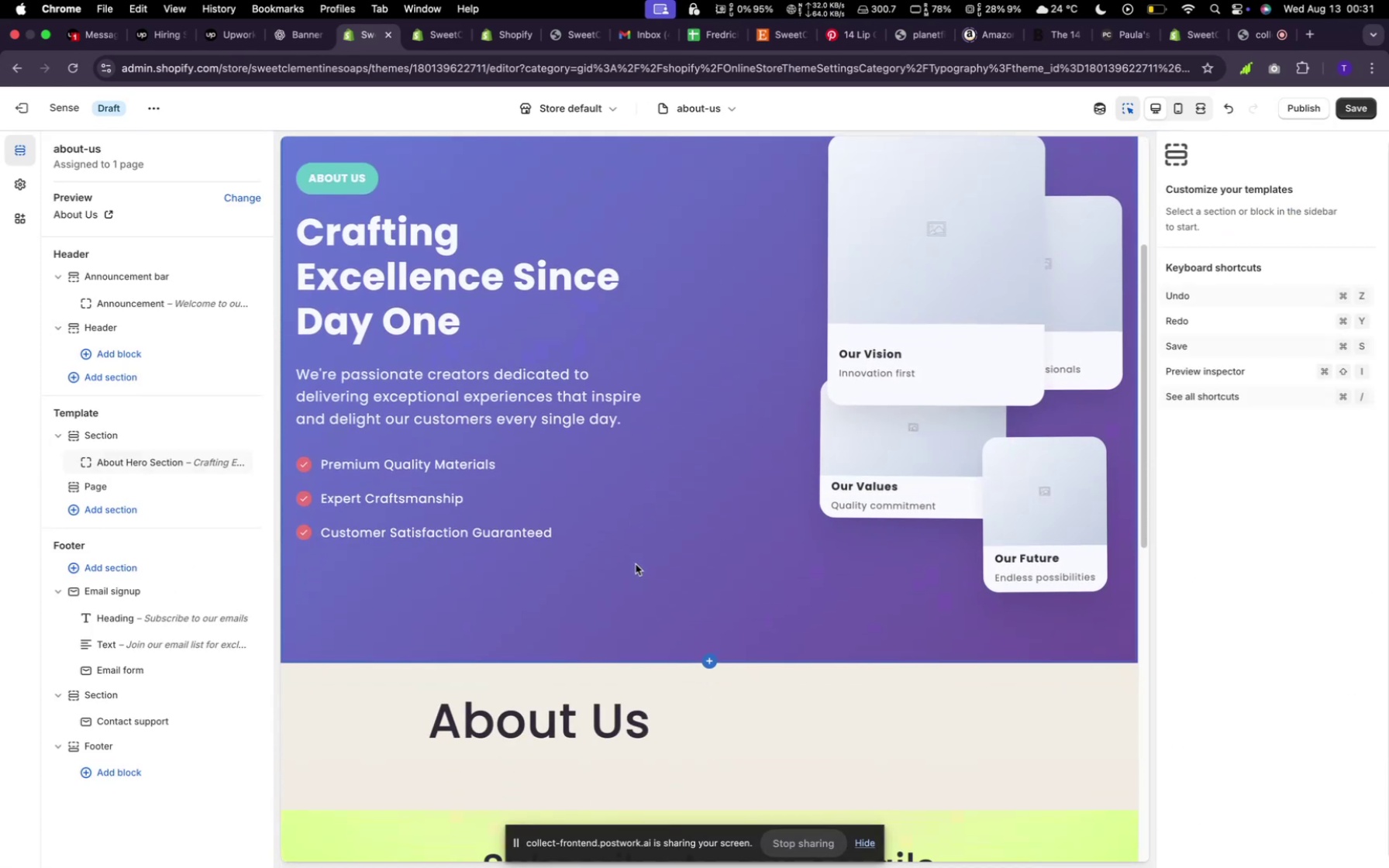 
scroll: coordinate [636, 564], scroll_direction: up, amount: 3.0
 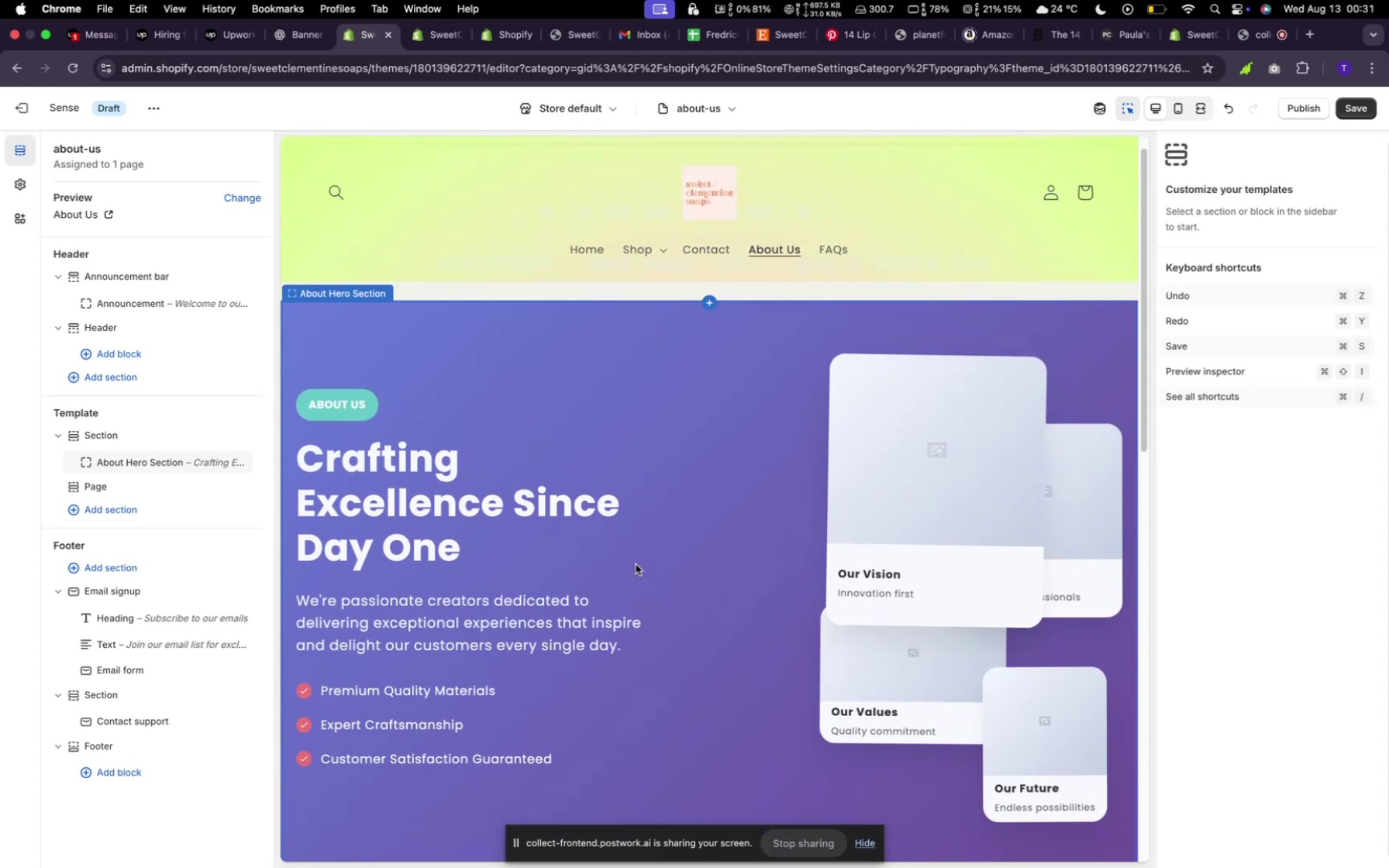 
scroll: coordinate [636, 564], scroll_direction: down, amount: 2.0
 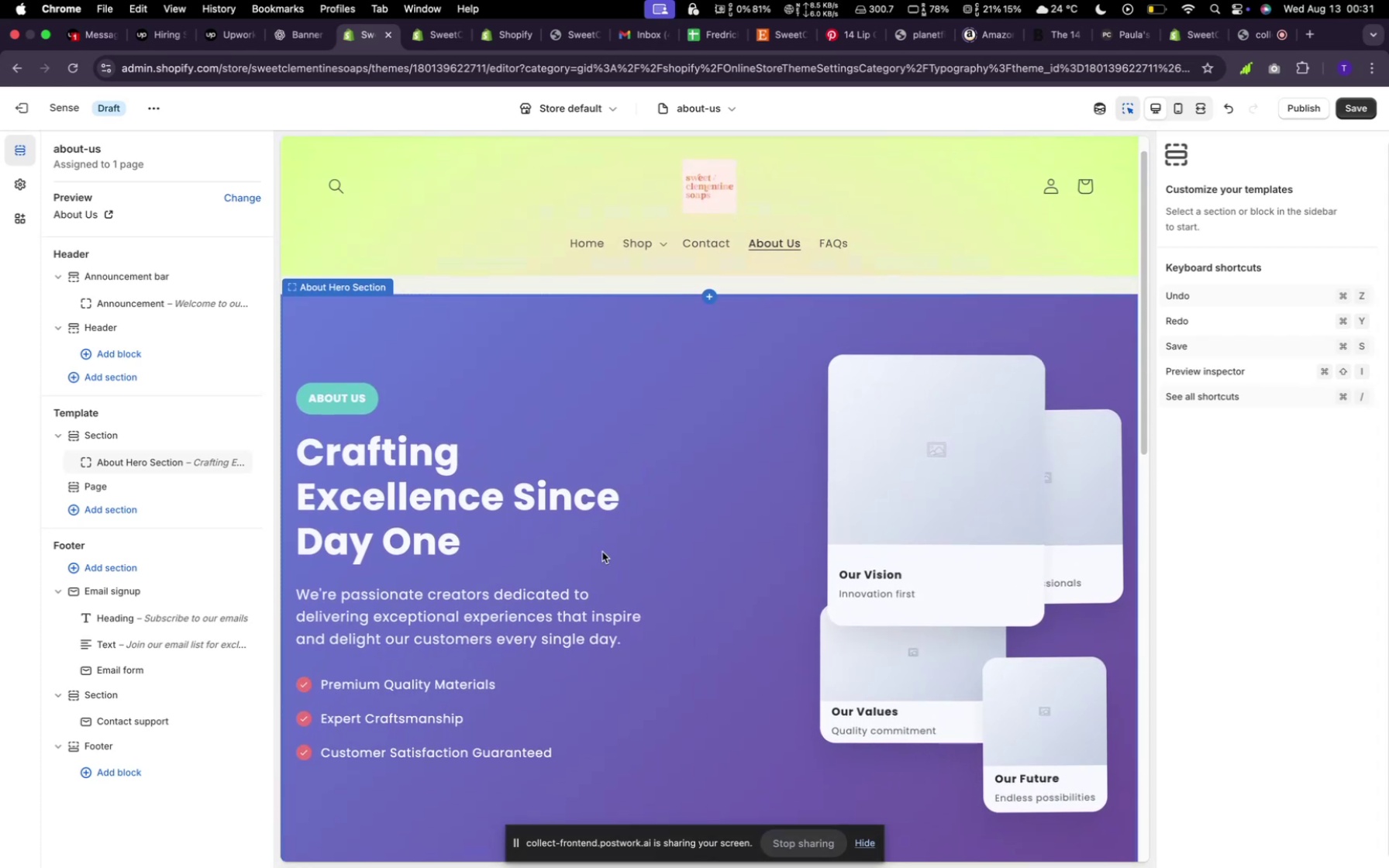 
left_click([595, 549])
 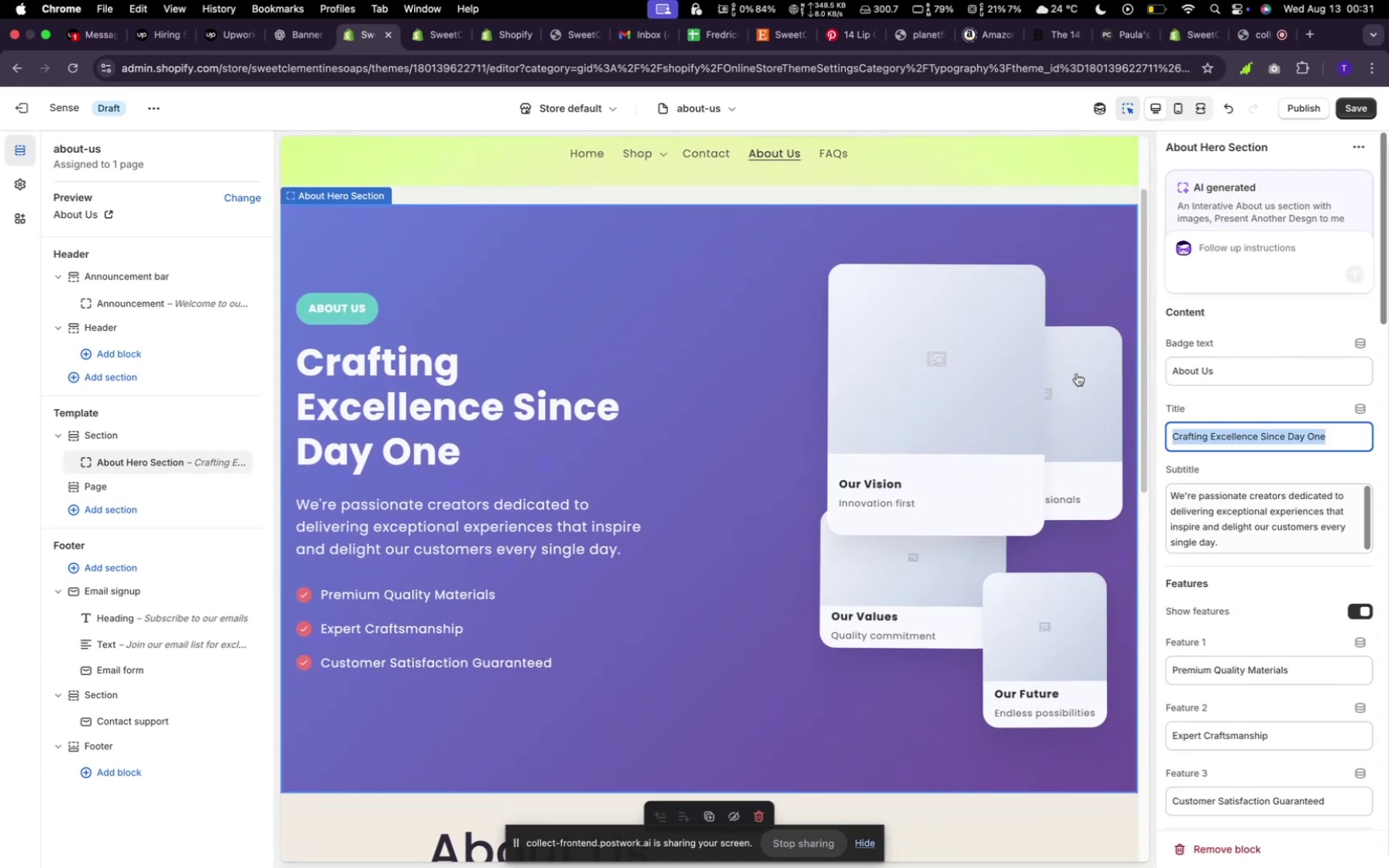 
left_click([1253, 248])
 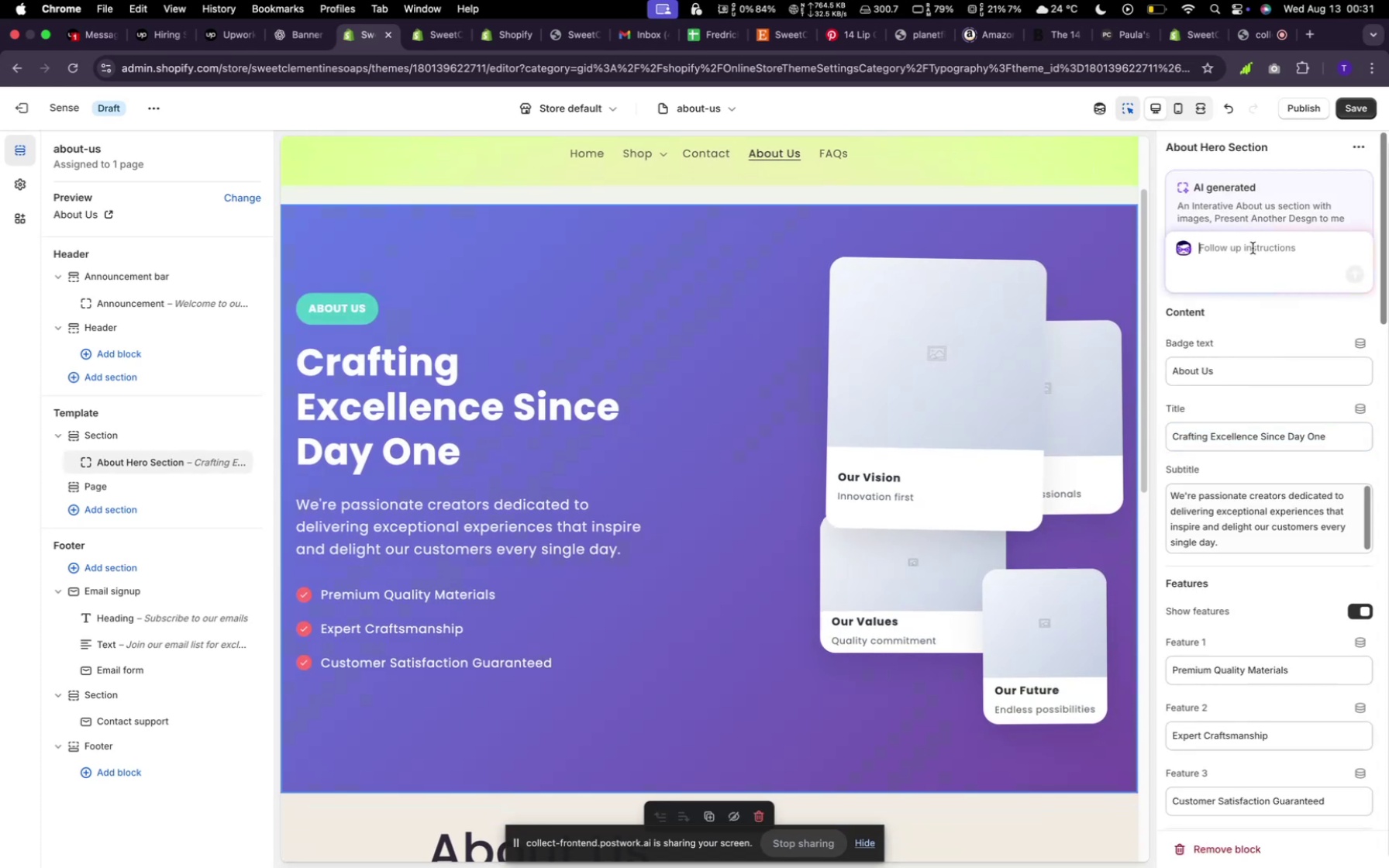 
type(use my theme coloe)
key(Backspace)
type(r w)
key(Backspace)
type(2)
 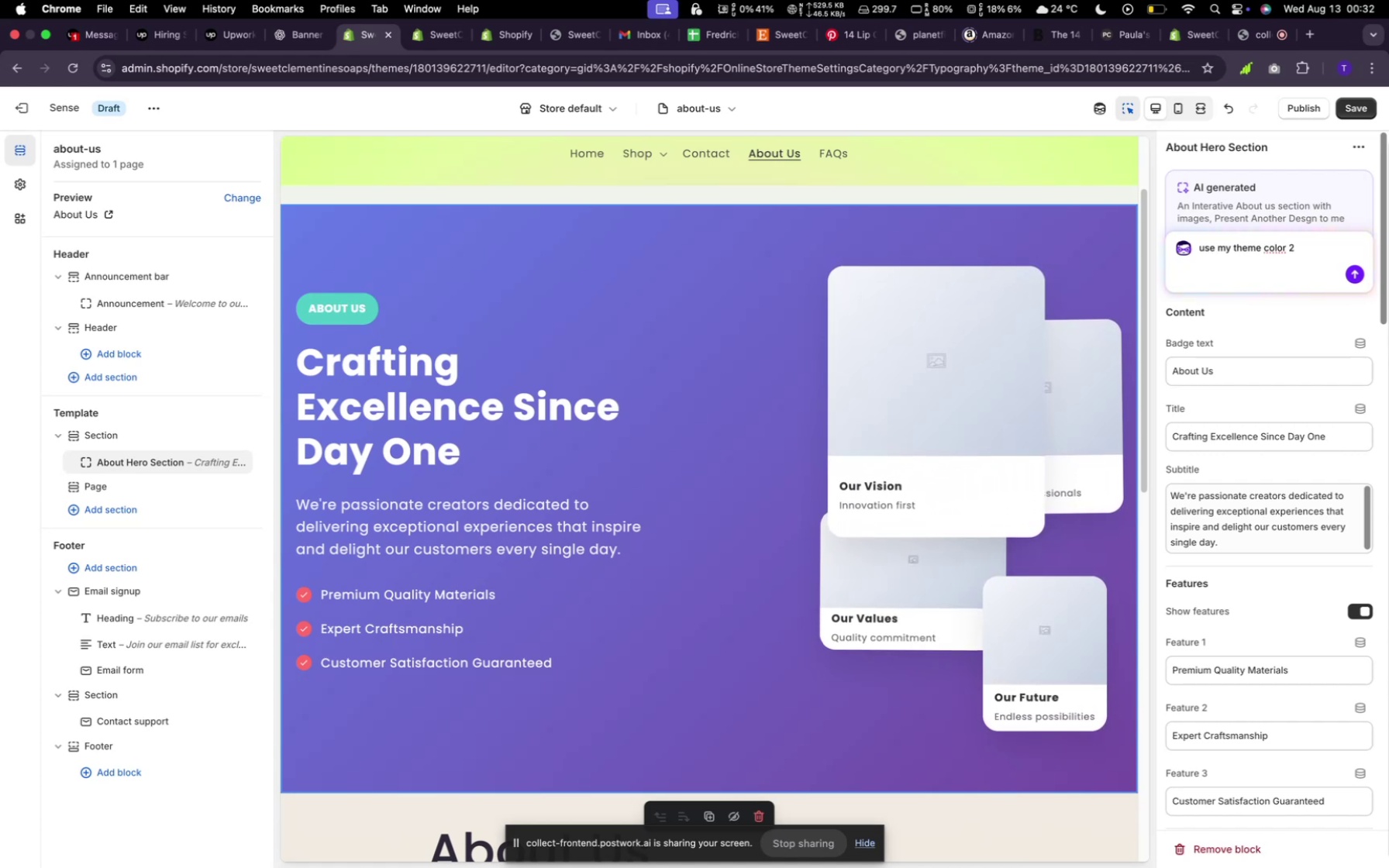 
key(Enter)
 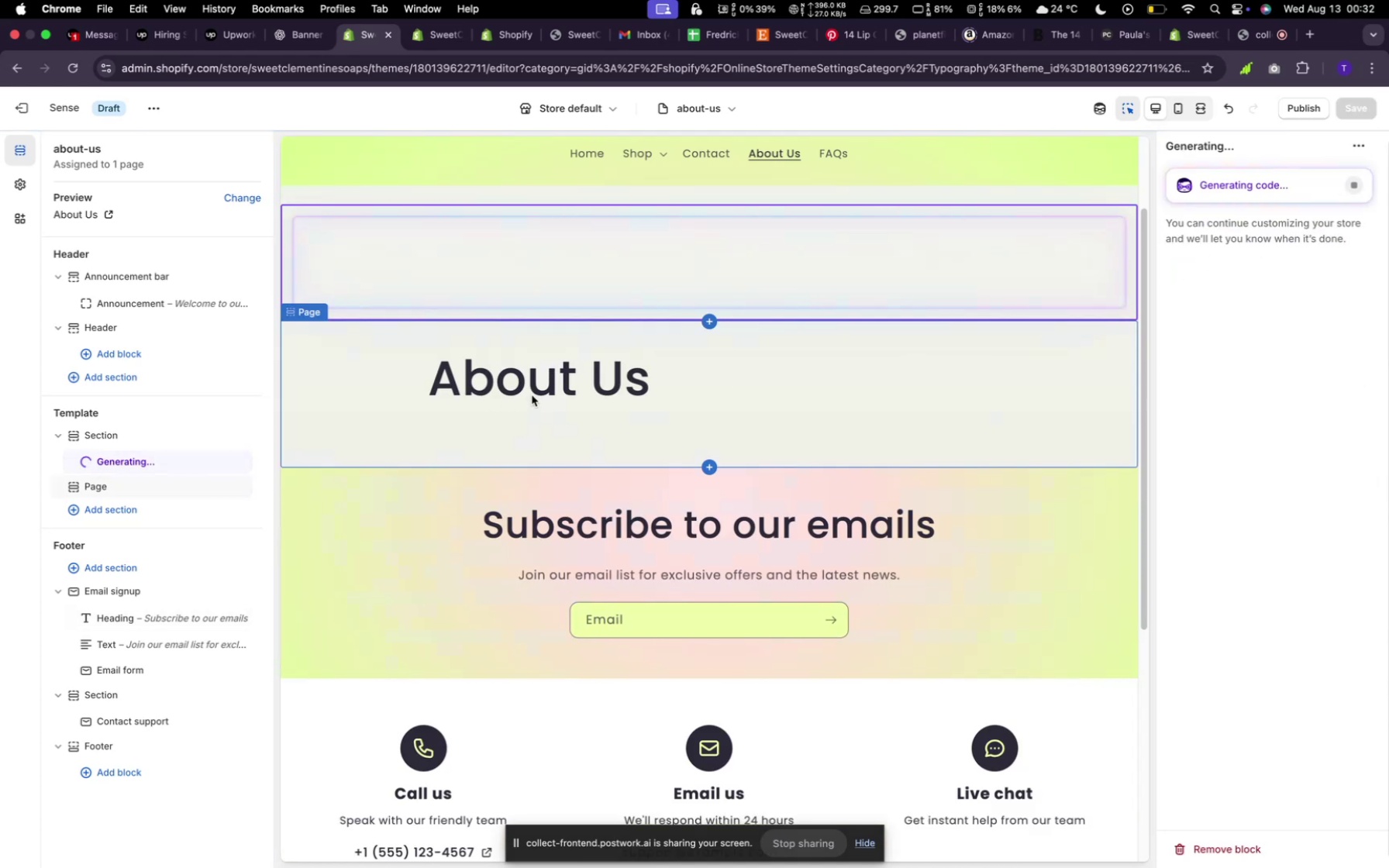 
wait(8.9)
 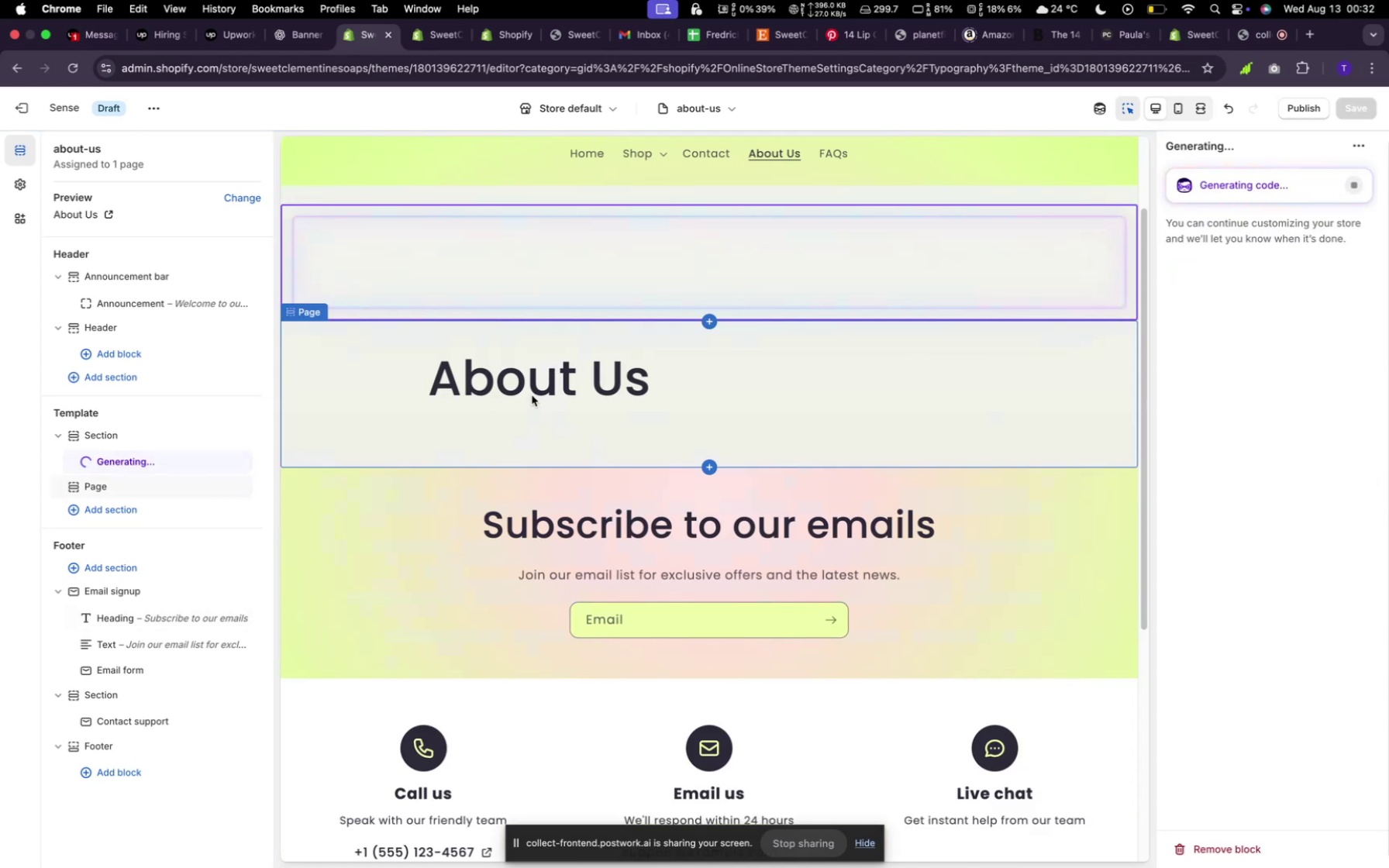 
left_click([580, 160])
 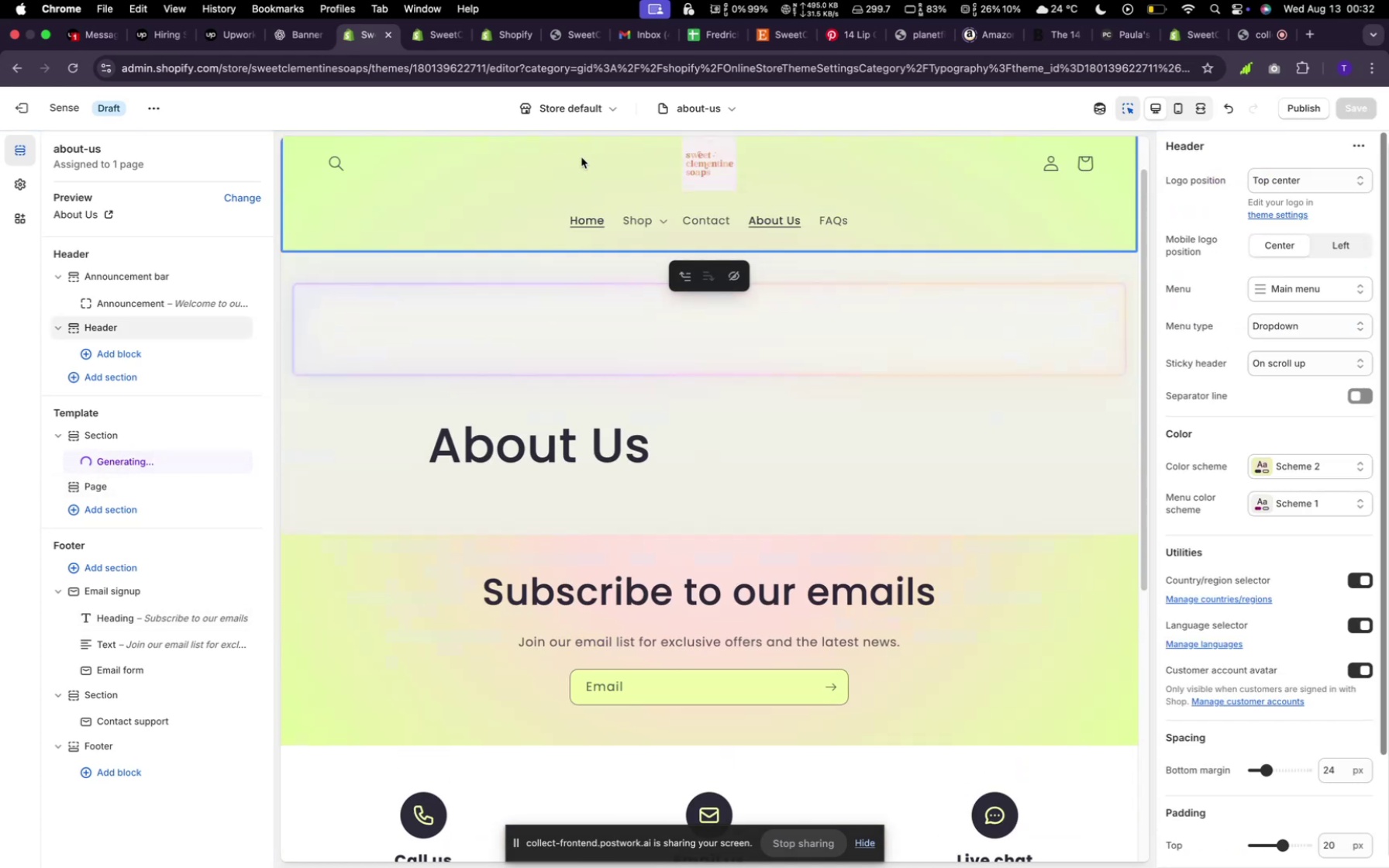 
left_click([581, 157])
 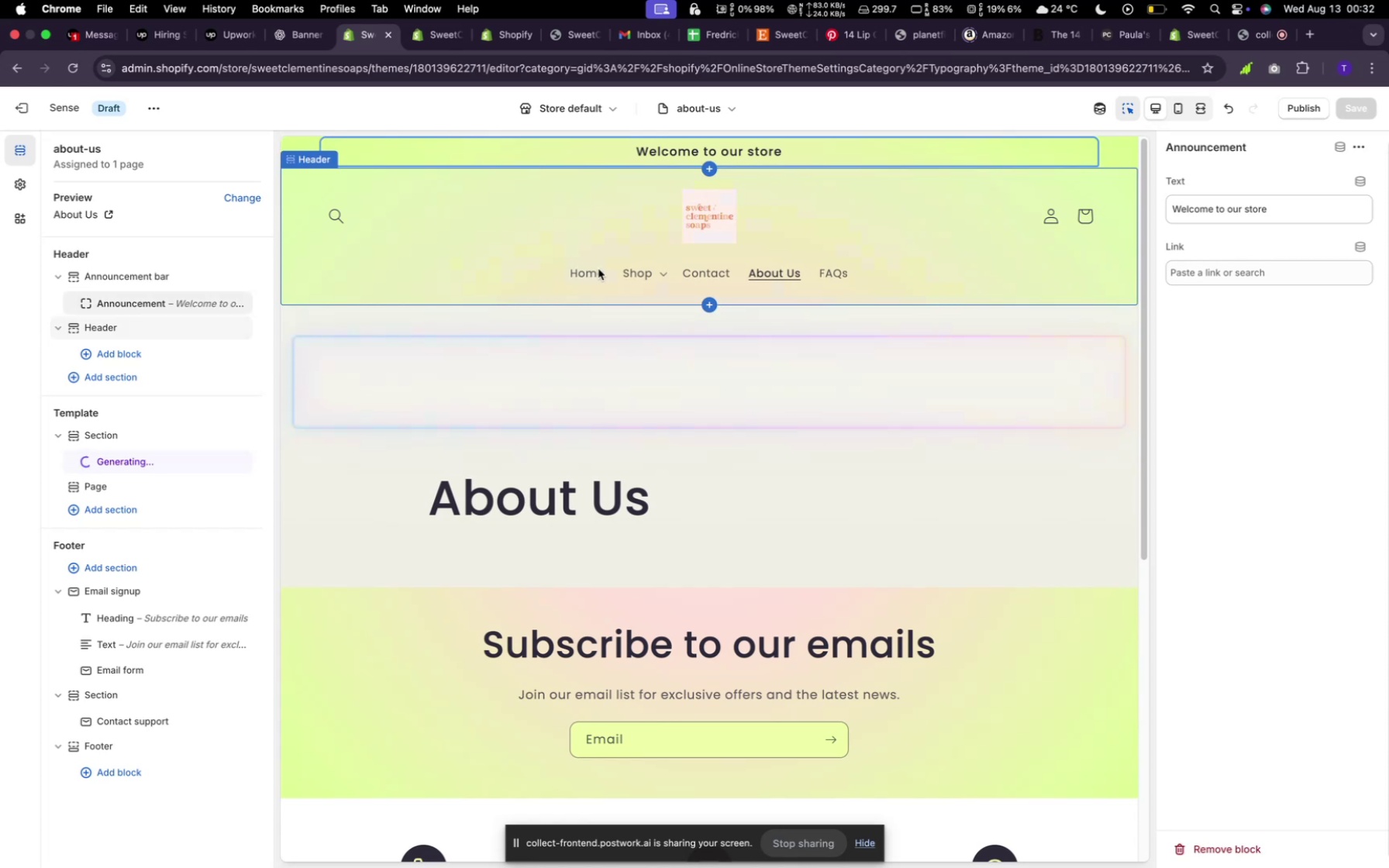 
left_click([601, 270])
 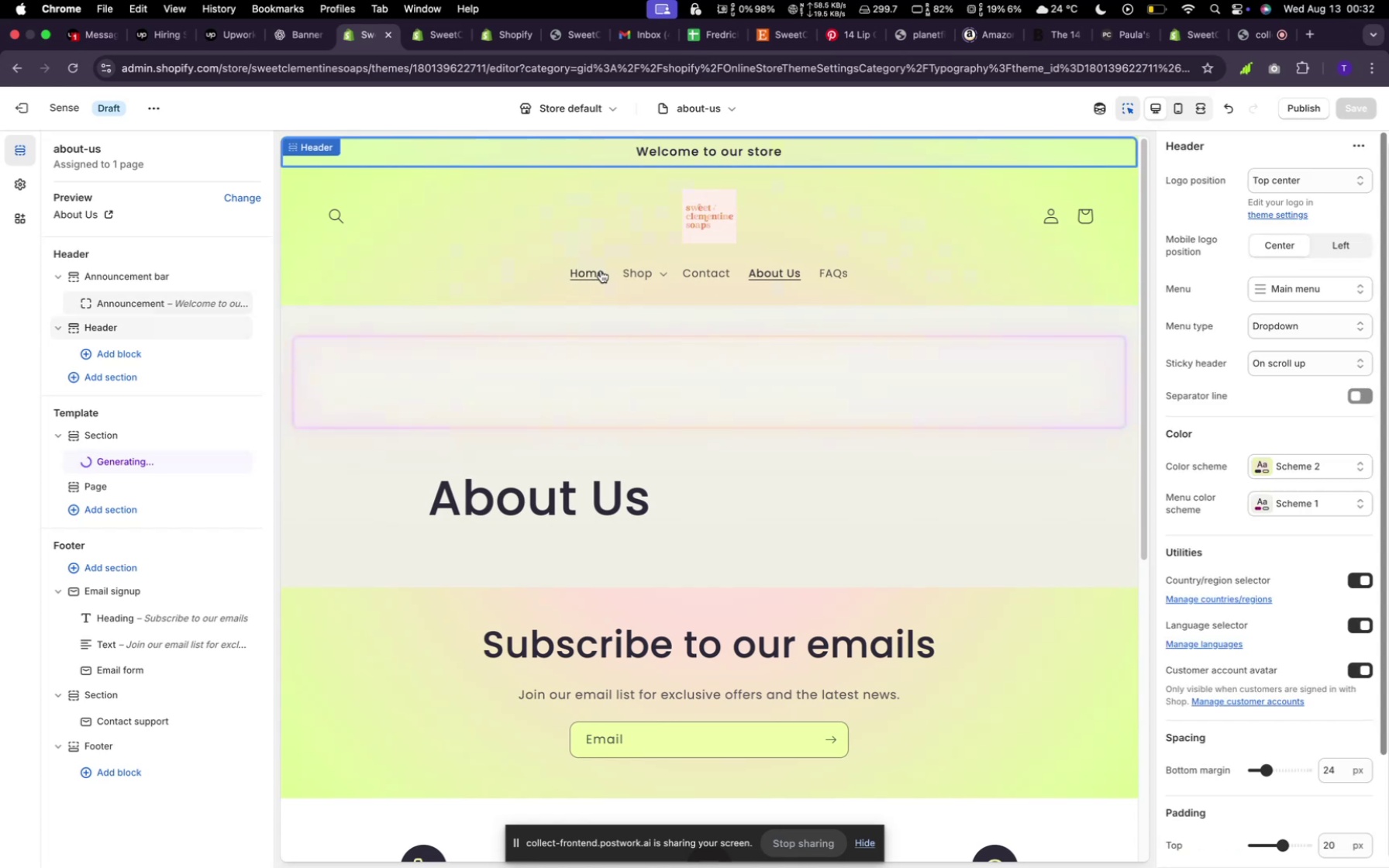 
left_click([601, 270])
 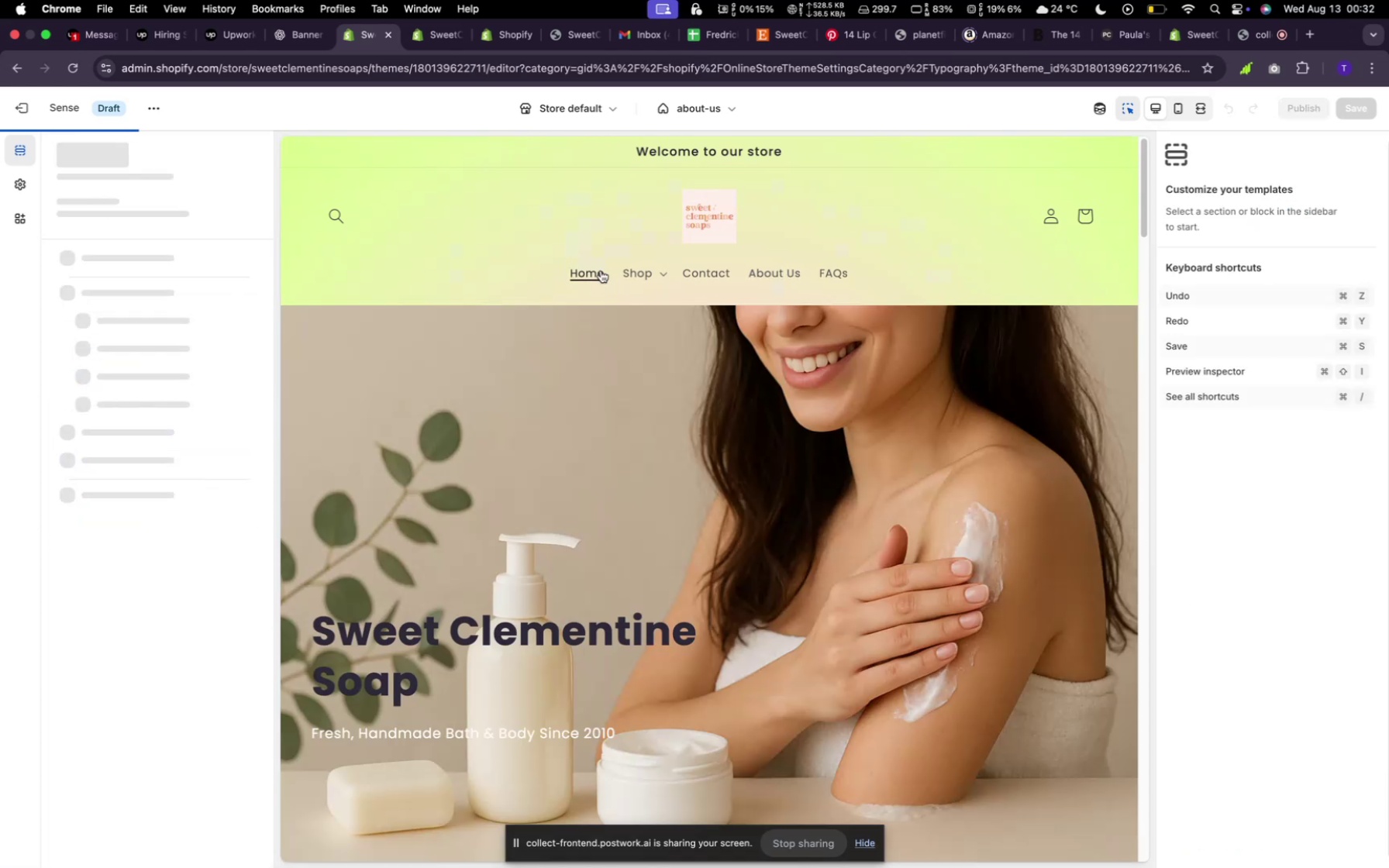 
scroll: coordinate [624, 575], scroll_direction: down, amount: 72.0
 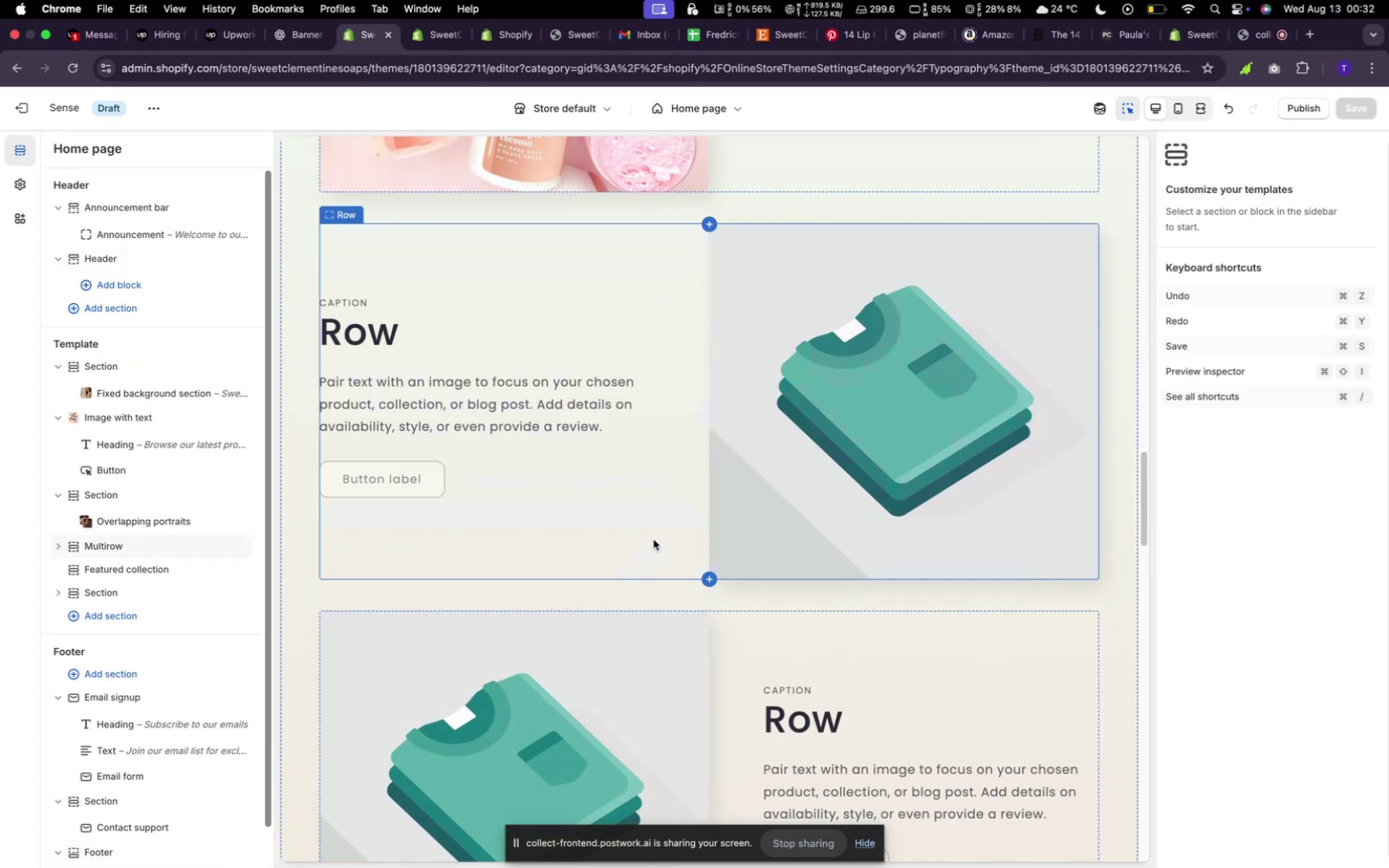 
scroll: coordinate [822, 519], scroll_direction: up, amount: 10.0
 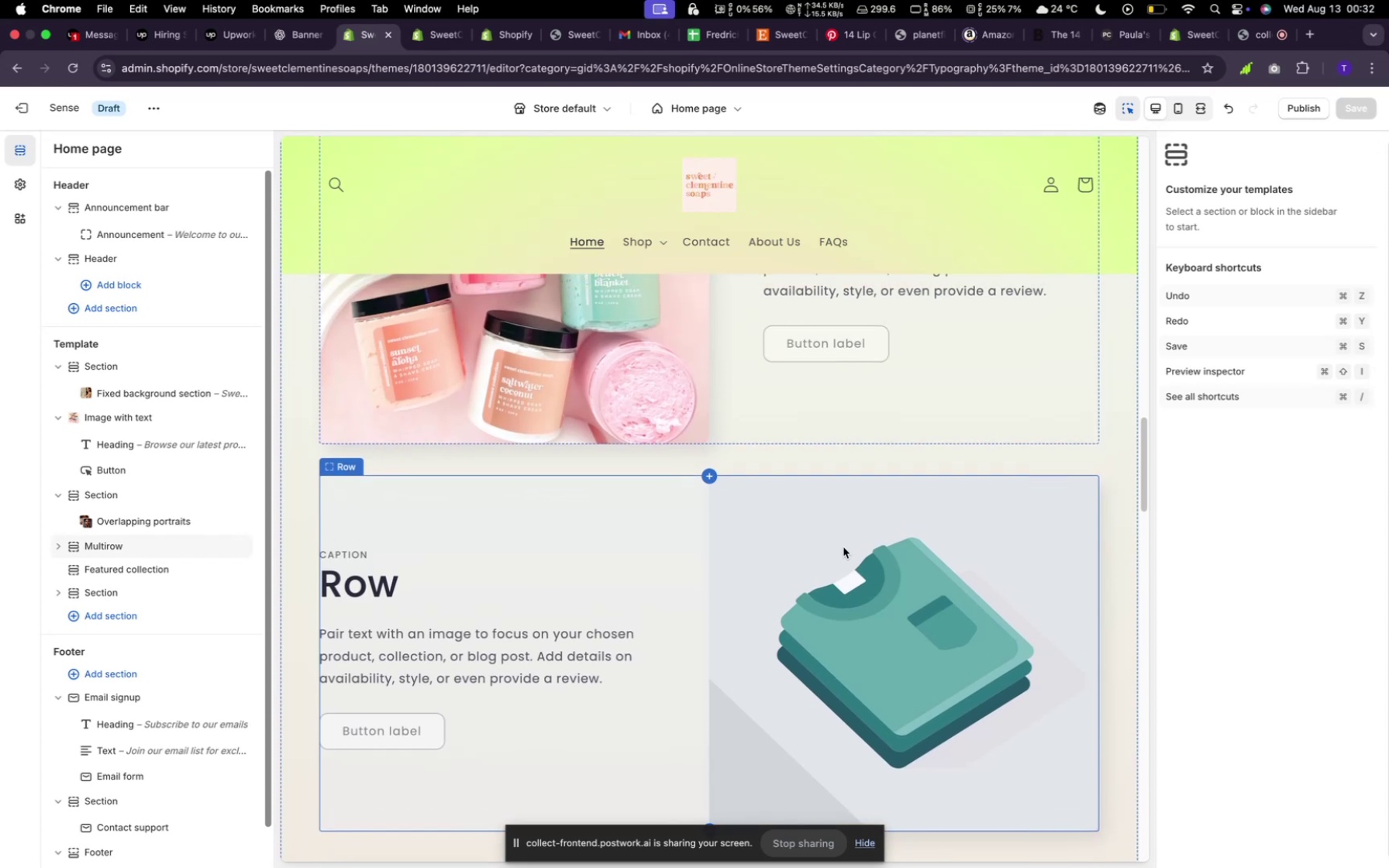 
left_click([843, 547])
 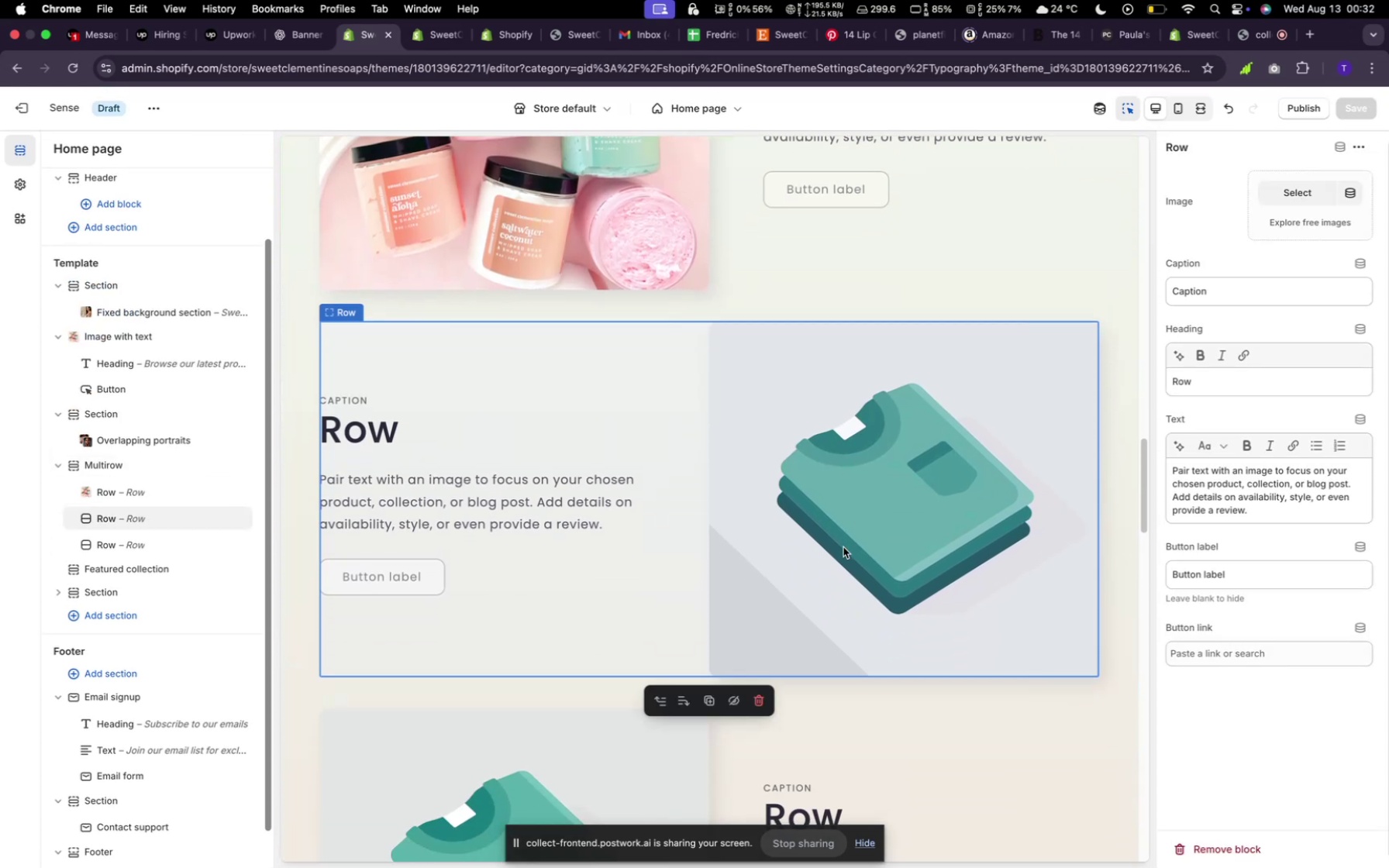 
left_click([844, 547])
 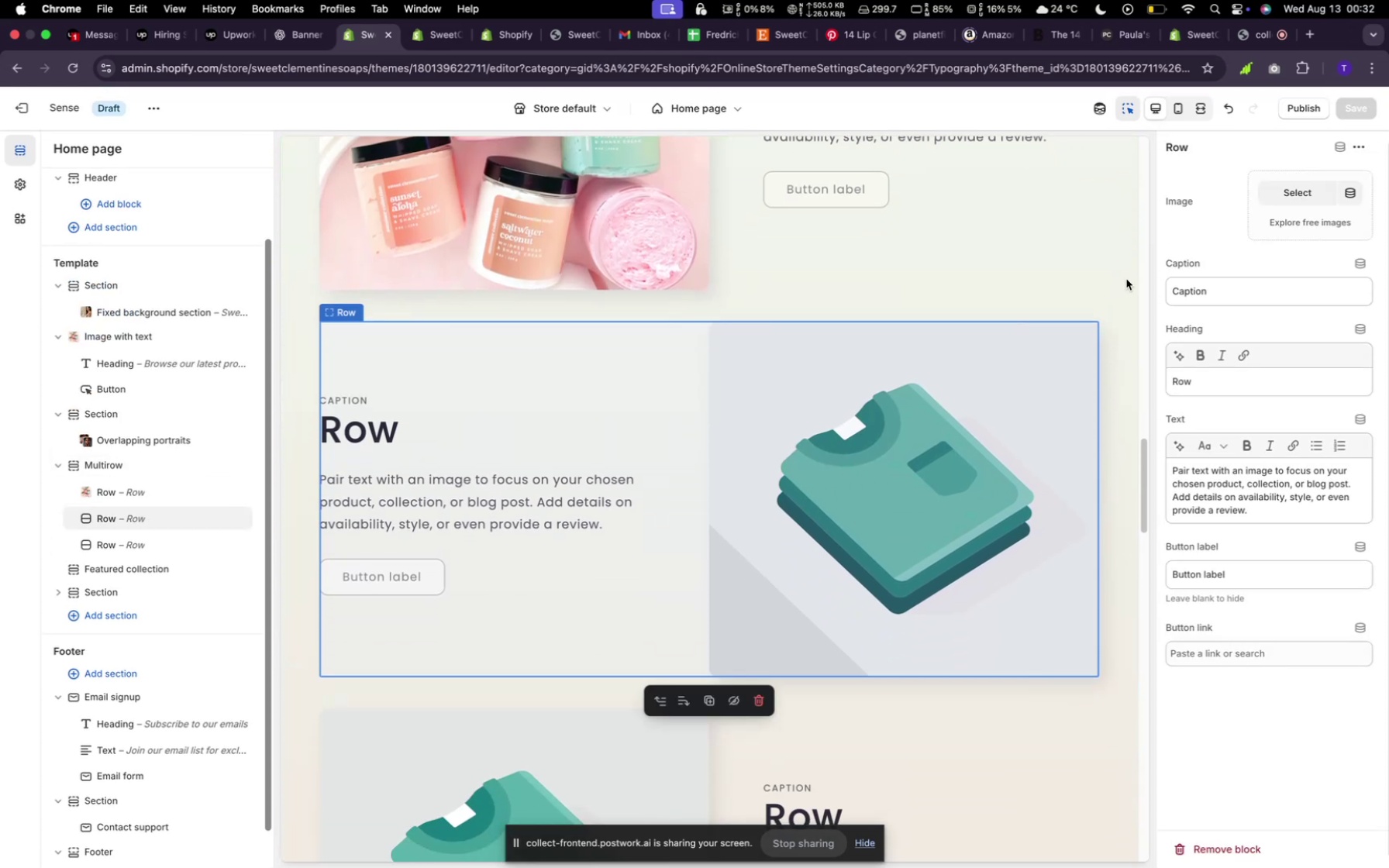 
left_click([1272, 191])
 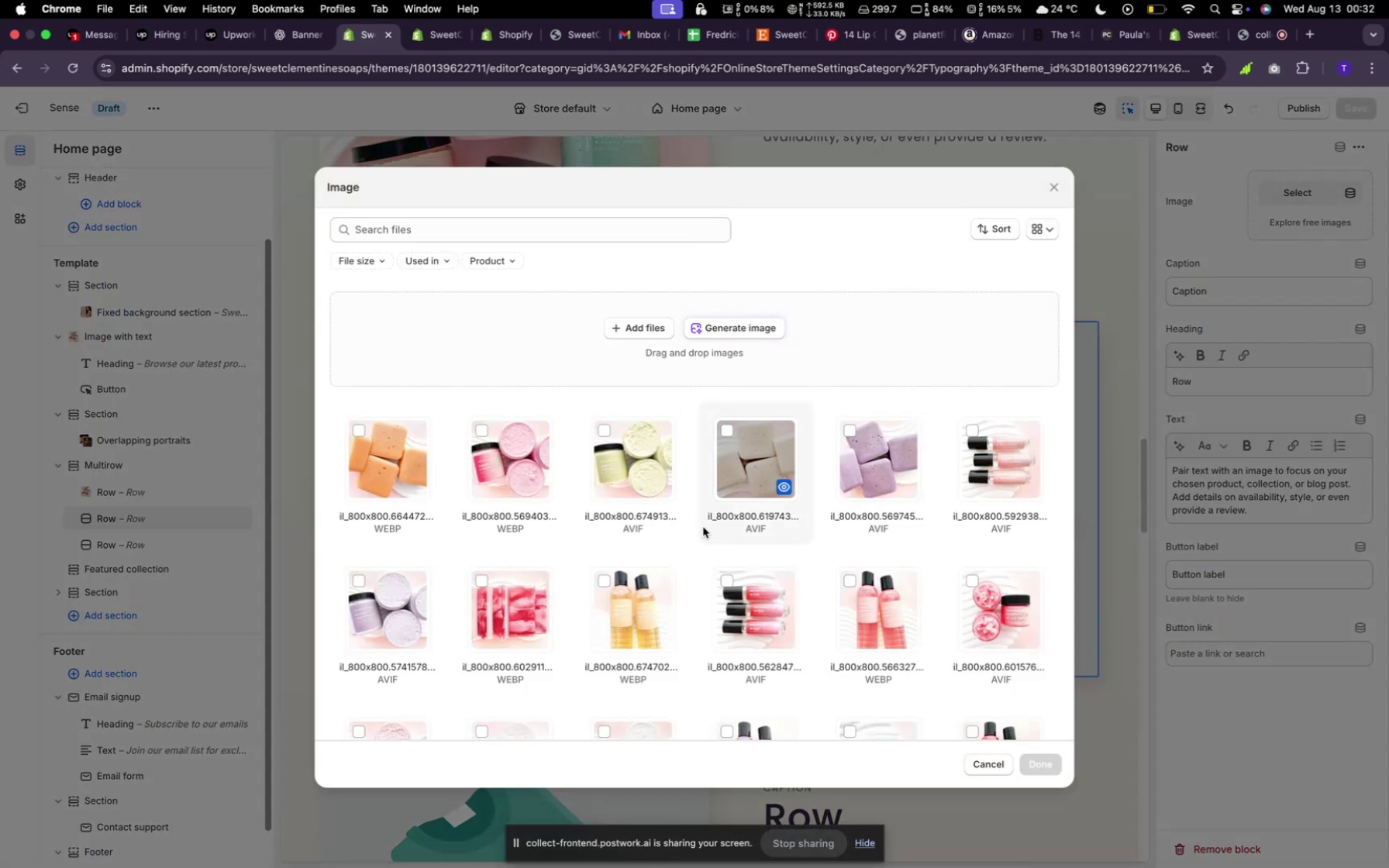 
scroll: coordinate [703, 526], scroll_direction: down, amount: 1.0
 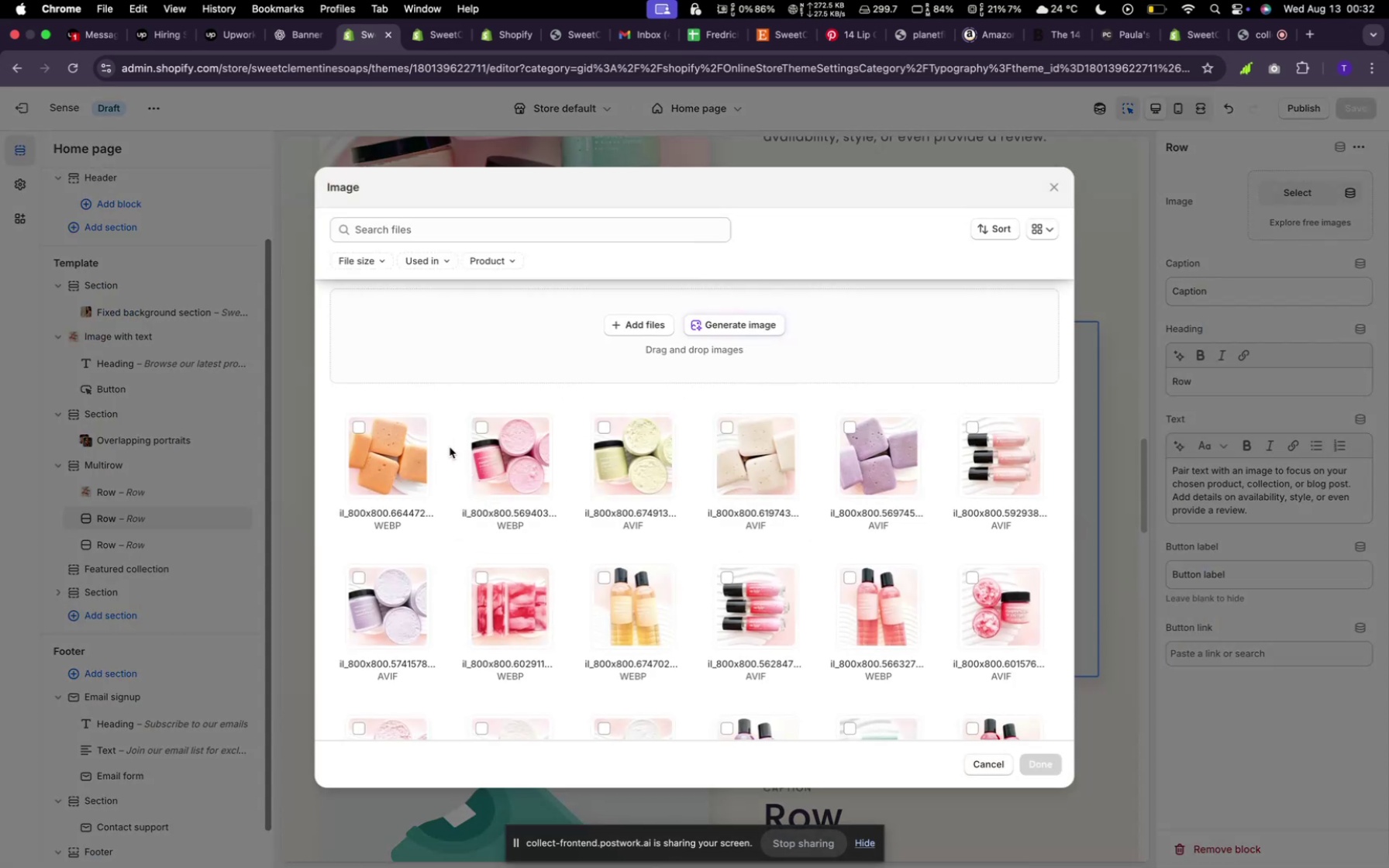 
left_click([395, 450])
 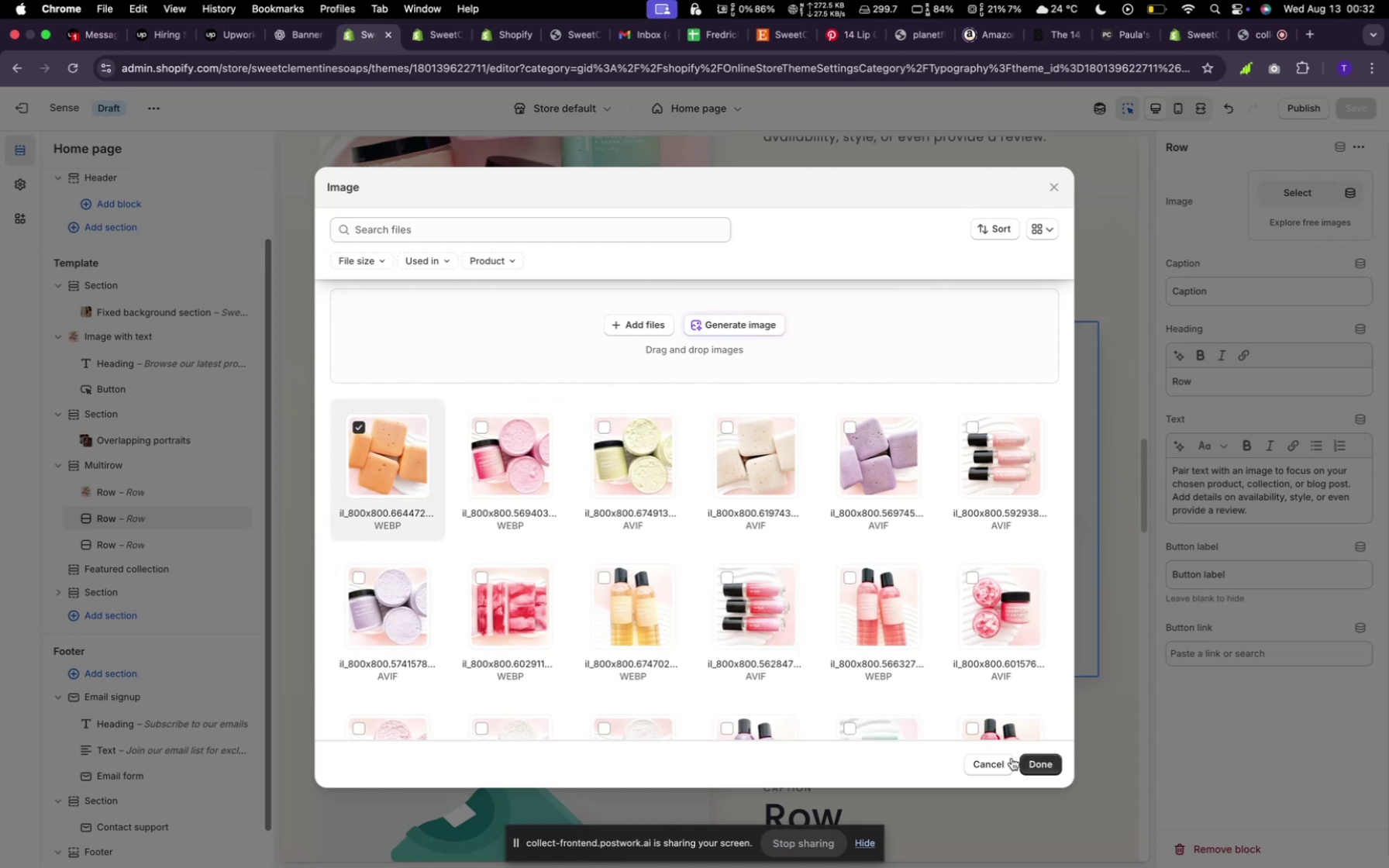 
left_click([1046, 763])
 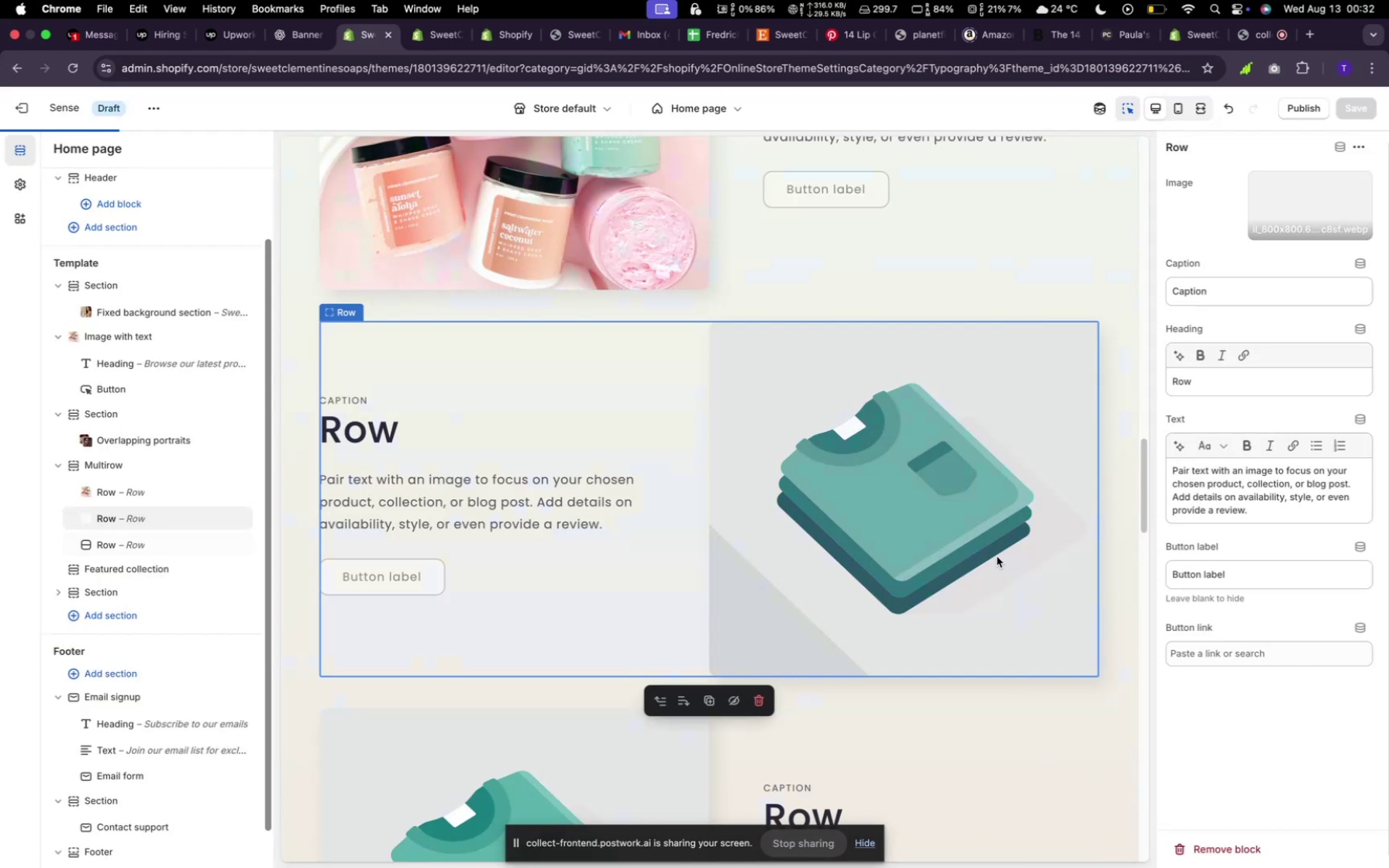 
scroll: coordinate [801, 590], scroll_direction: down, amount: 12.0
 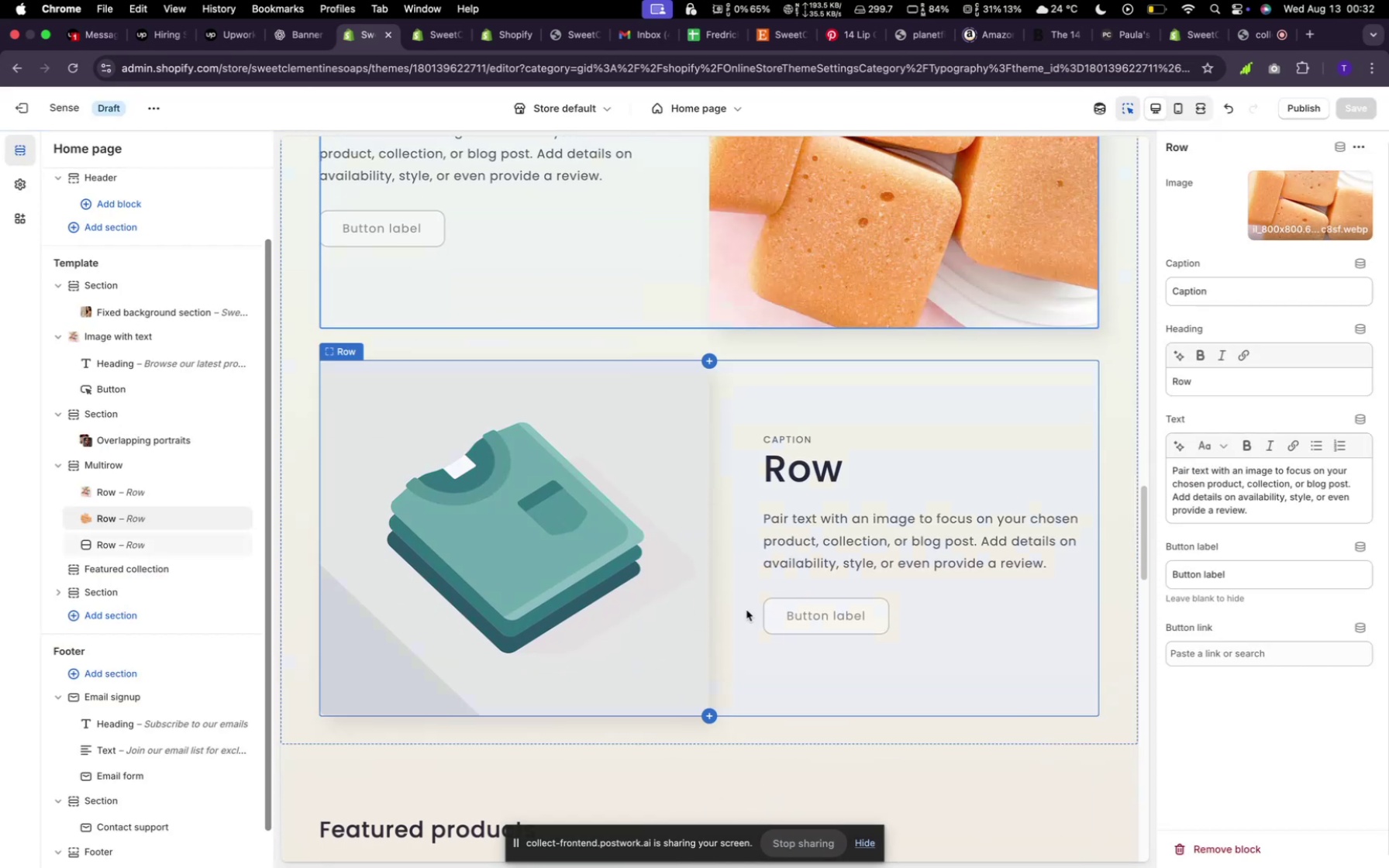 
left_click([746, 610])
 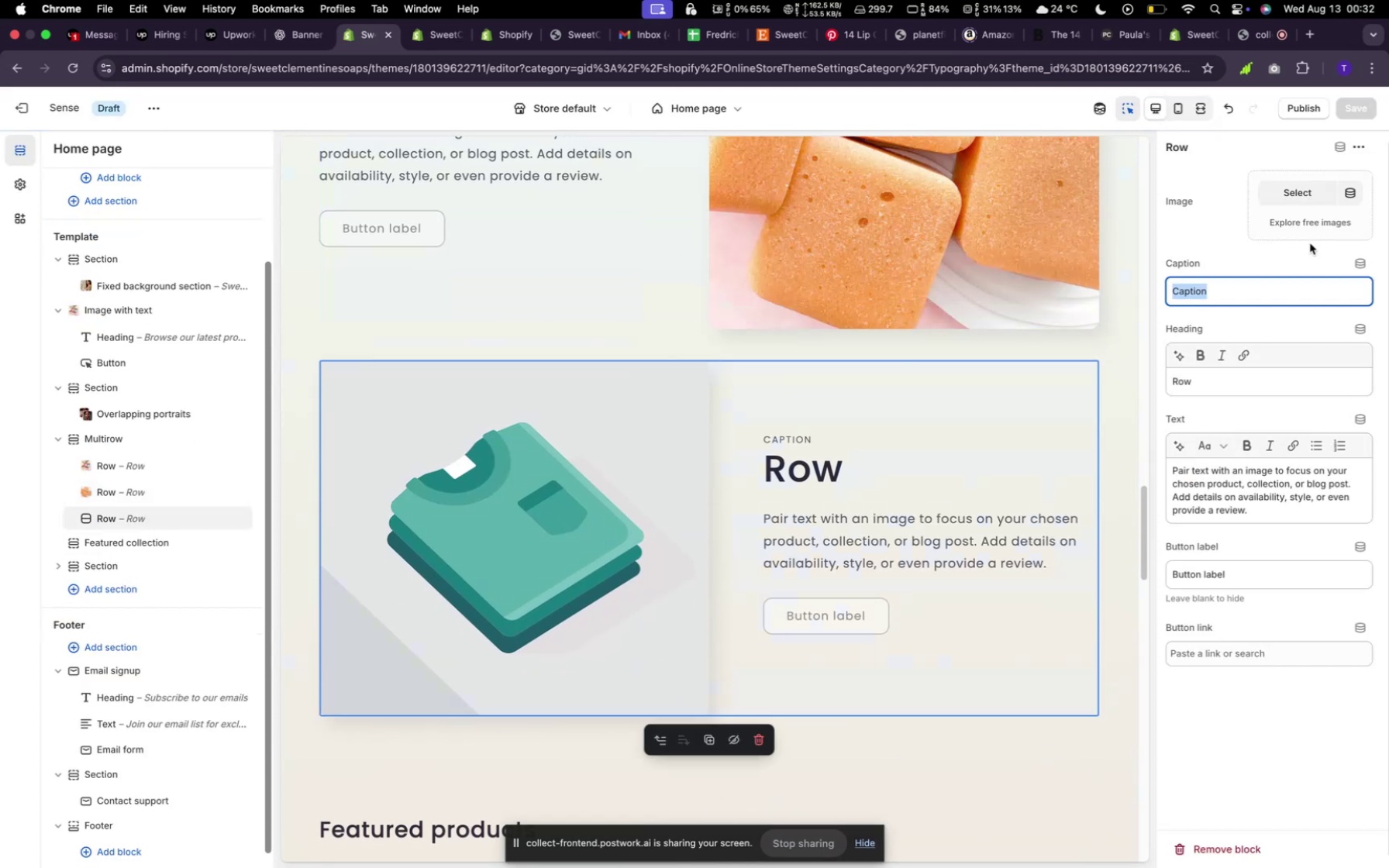 
left_click([1302, 204])
 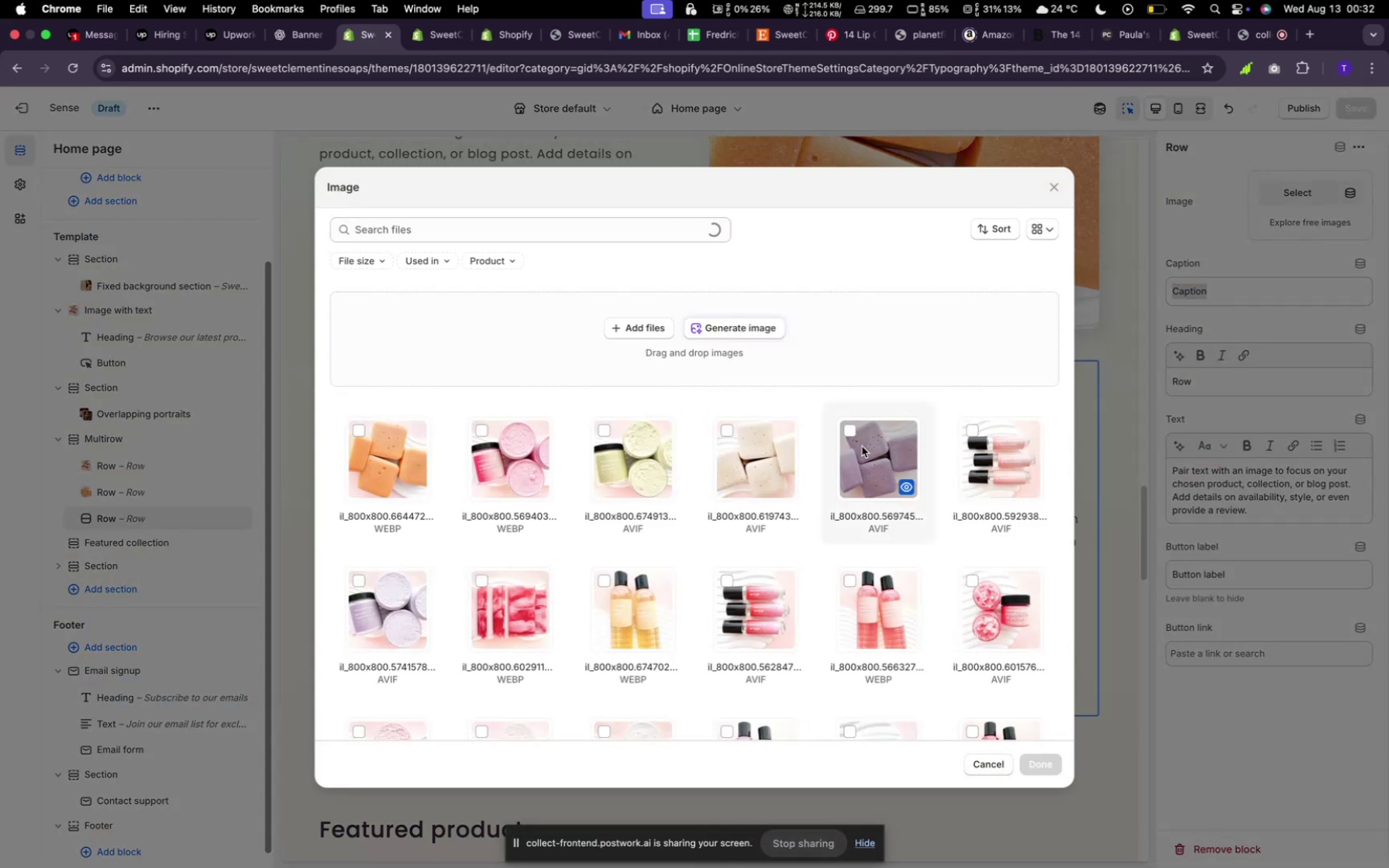 
scroll: coordinate [858, 545], scroll_direction: down, amount: 14.0
 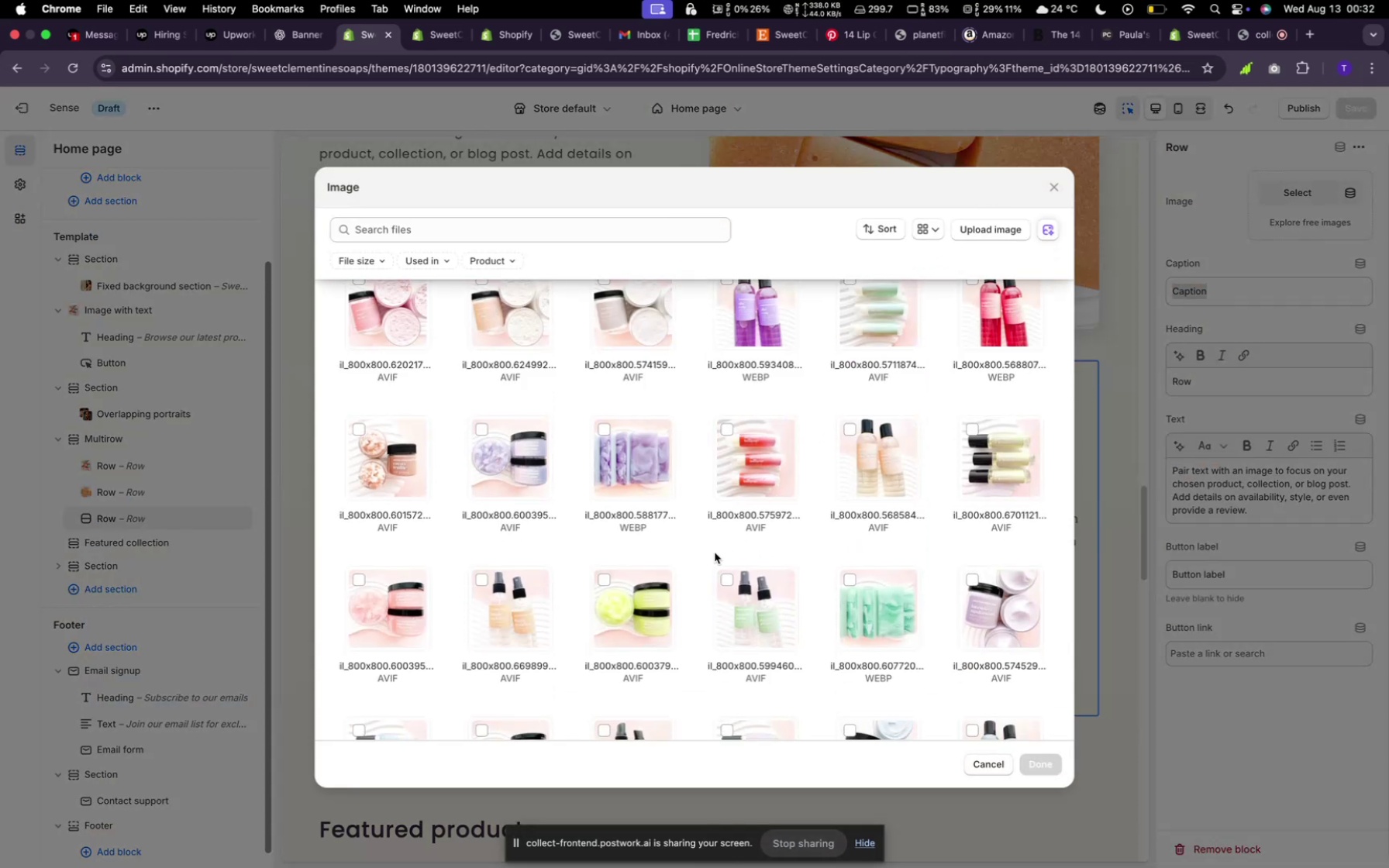 
left_click([610, 594])
 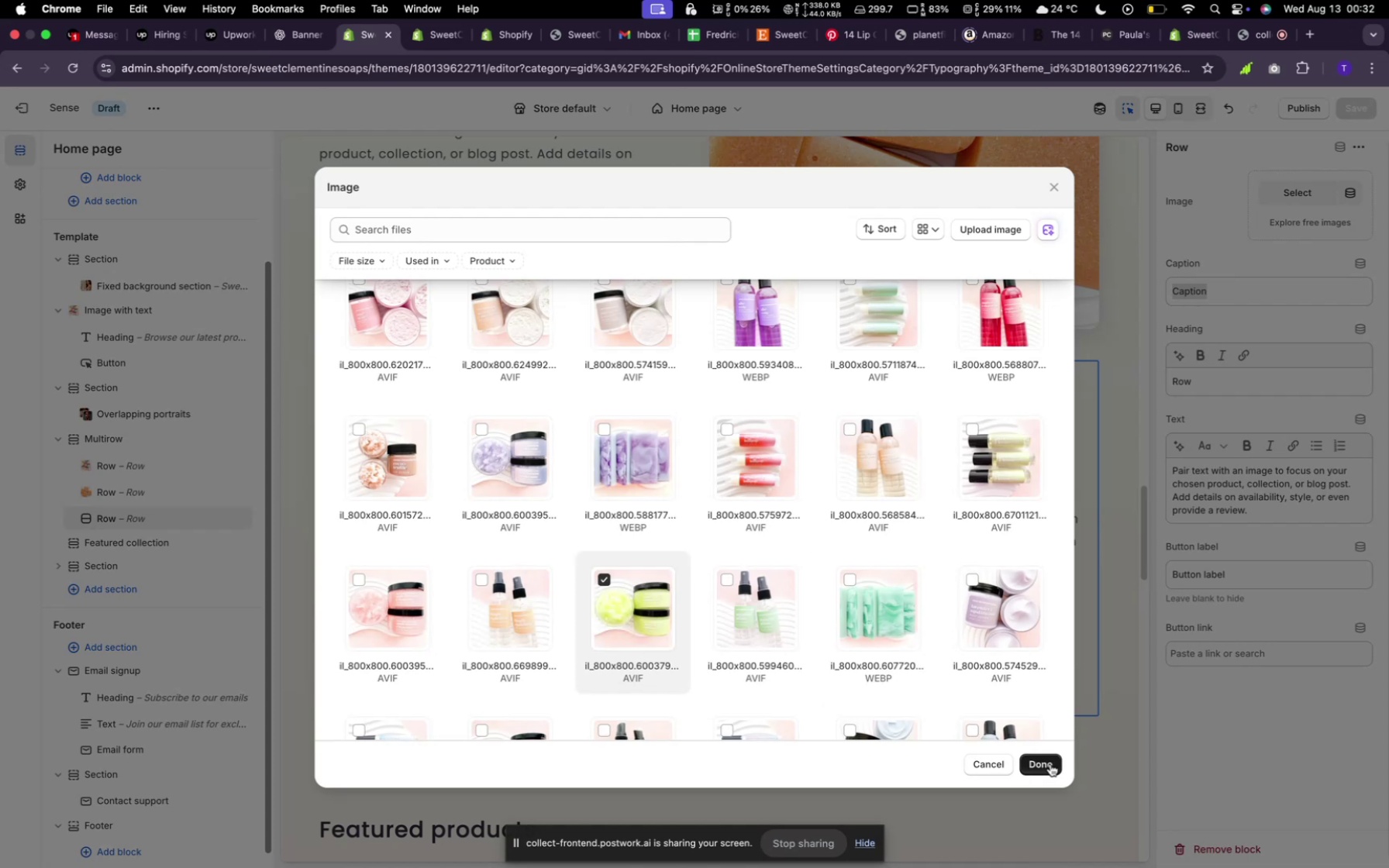 
left_click([1047, 760])
 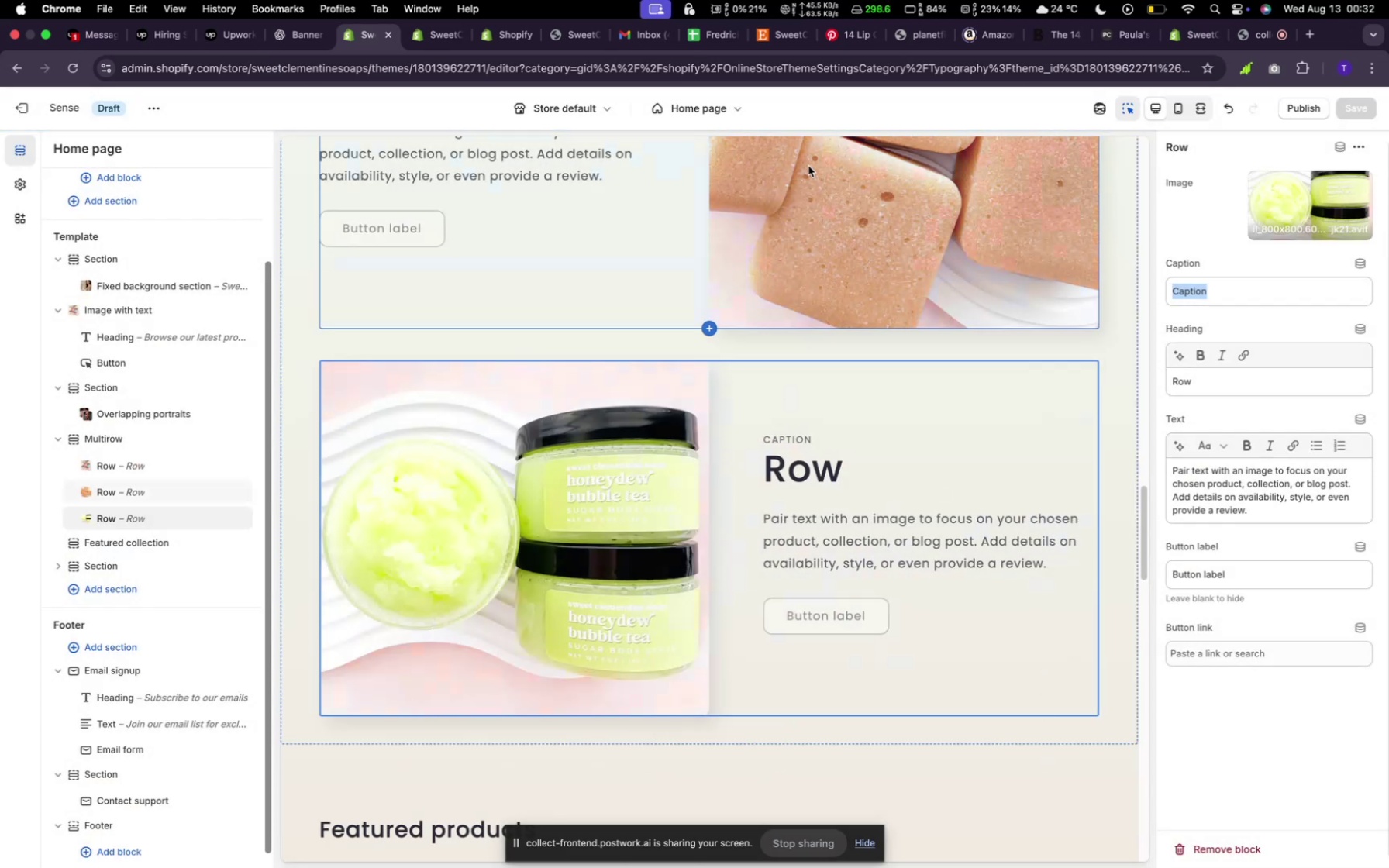 
wait(5.62)
 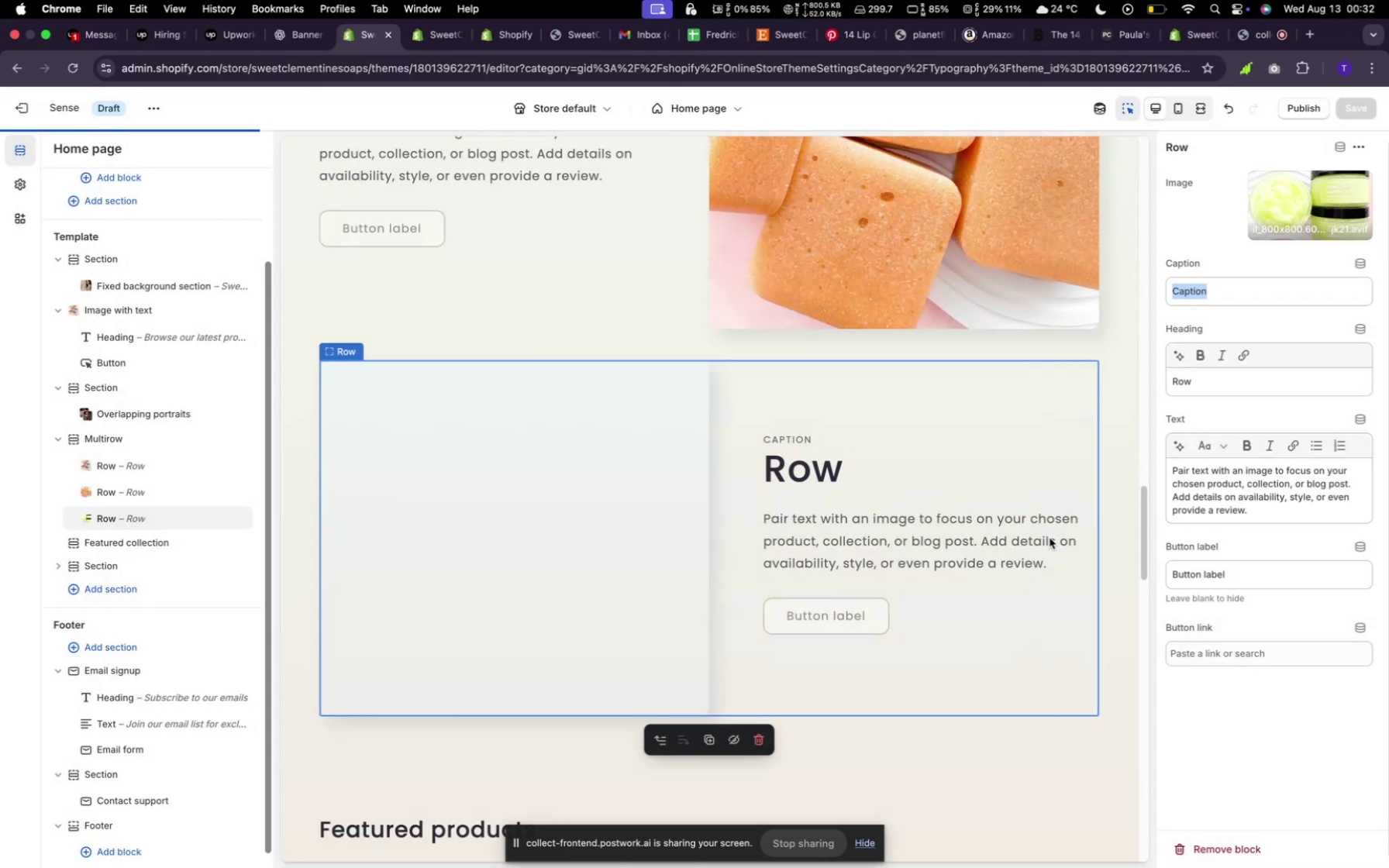 
scroll: coordinate [793, 327], scroll_direction: up, amount: 70.0
 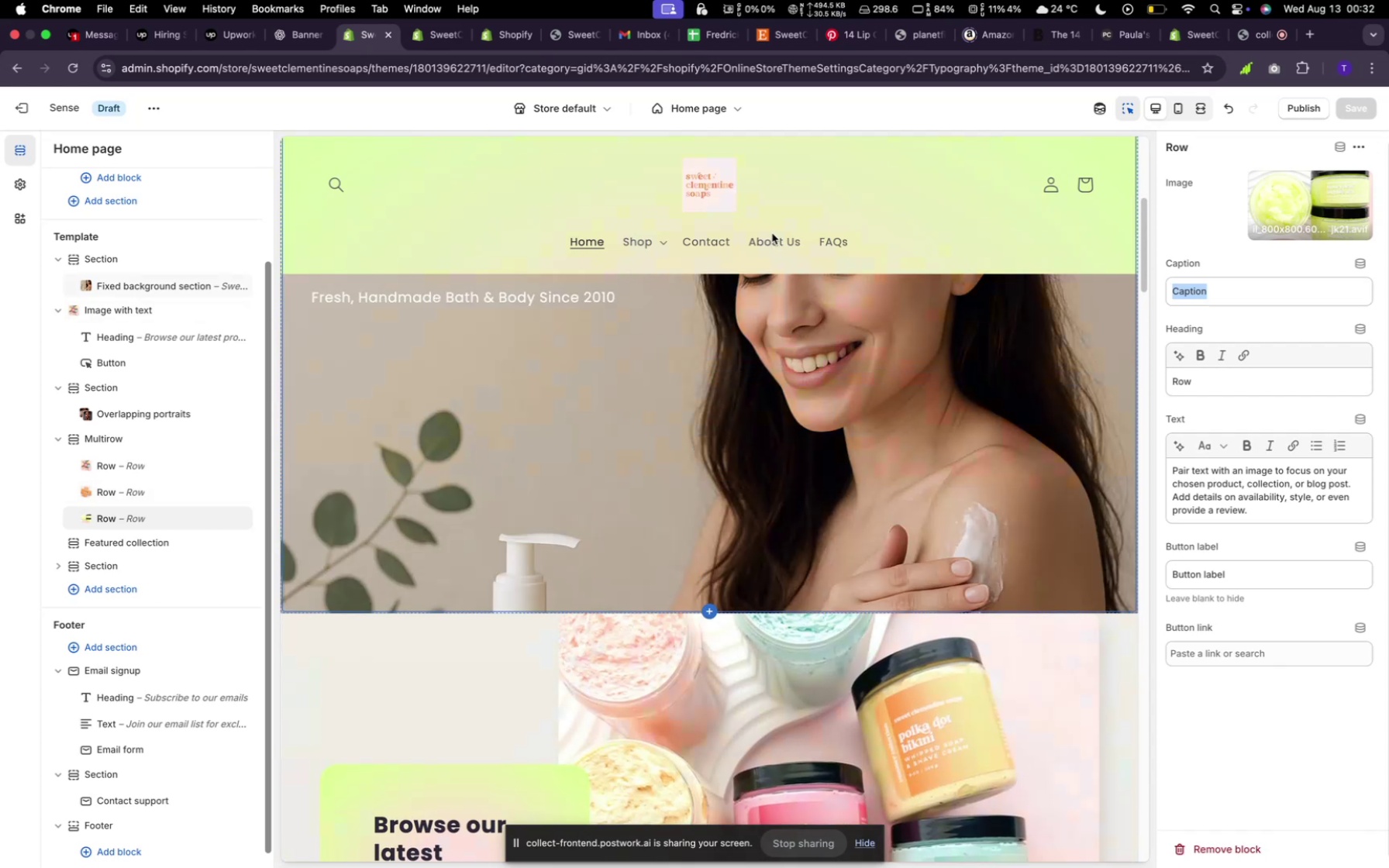 
left_click([774, 237])
 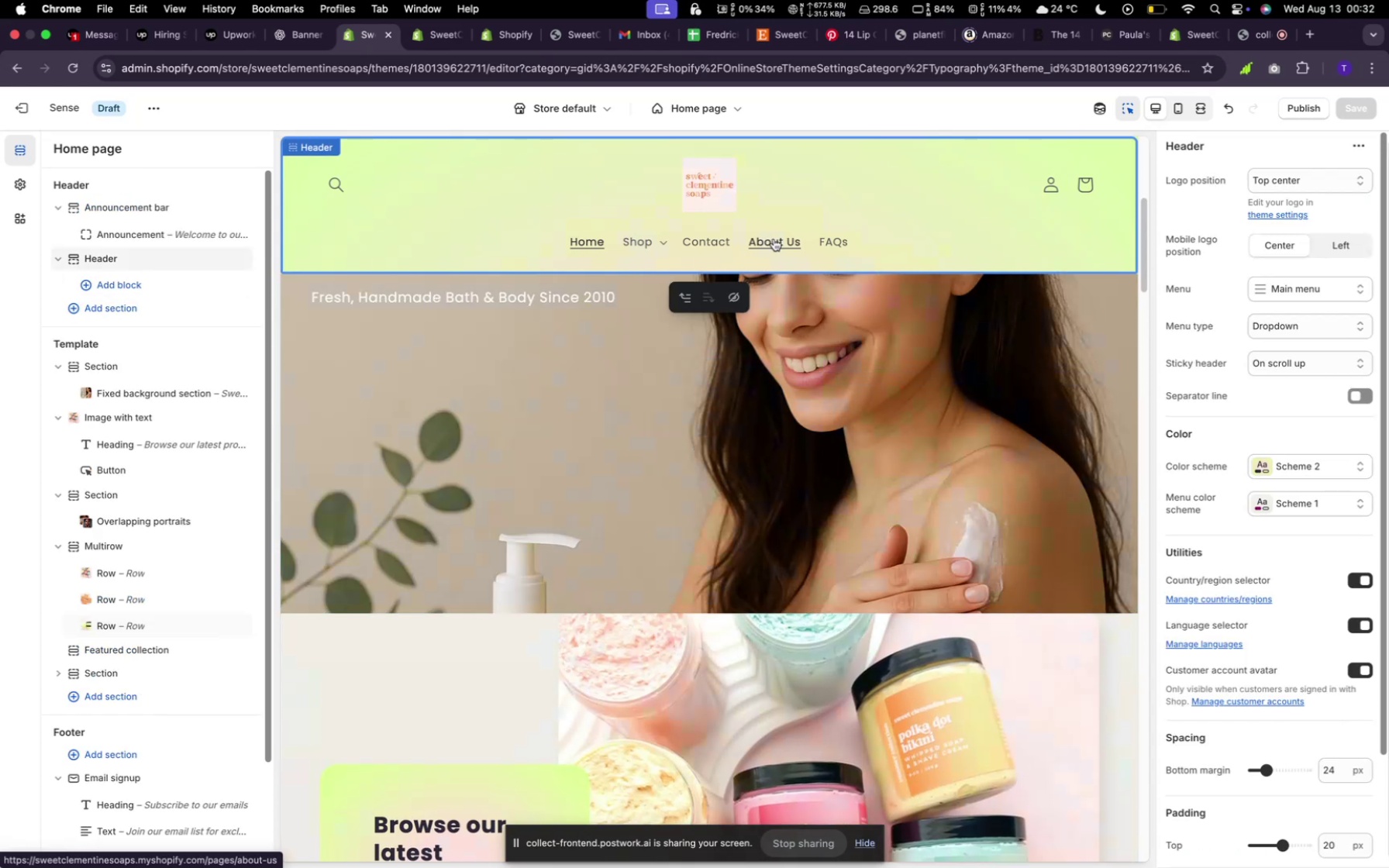 
left_click([774, 239])
 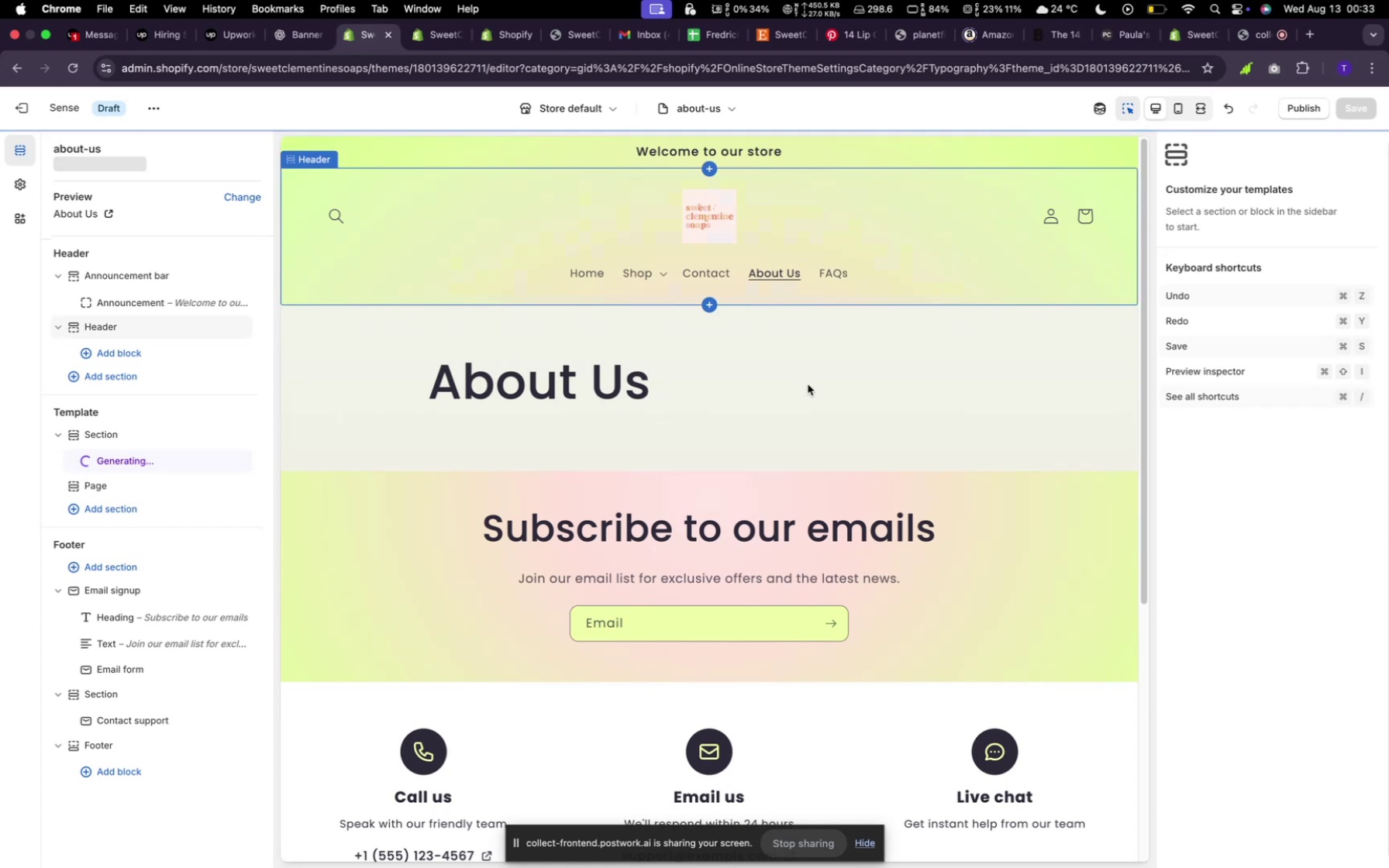 
left_click_drag(start_coordinate=[951, 390], to_coordinate=[956, 388])
 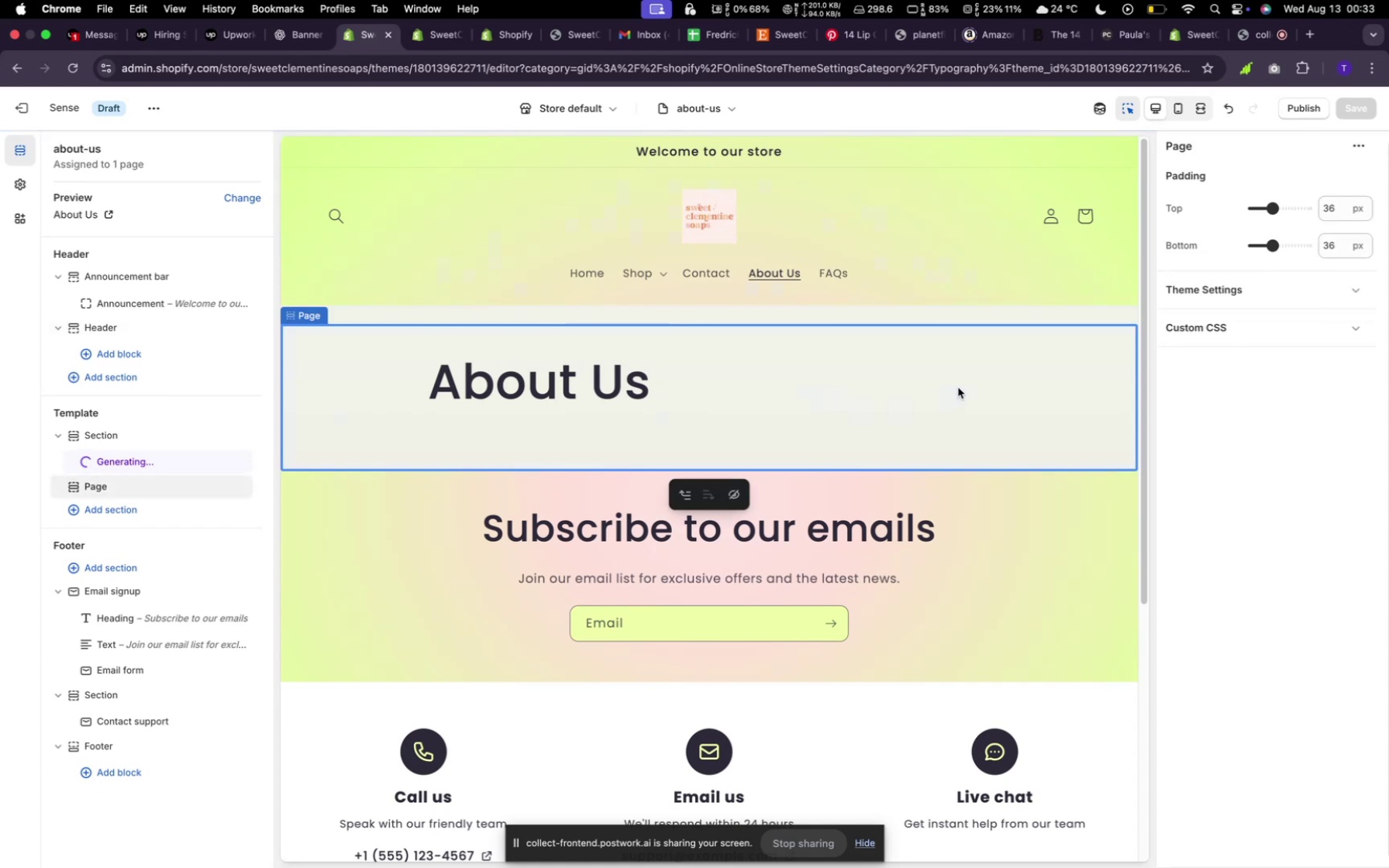 
scroll: coordinate [953, 401], scroll_direction: up, amount: 9.0
 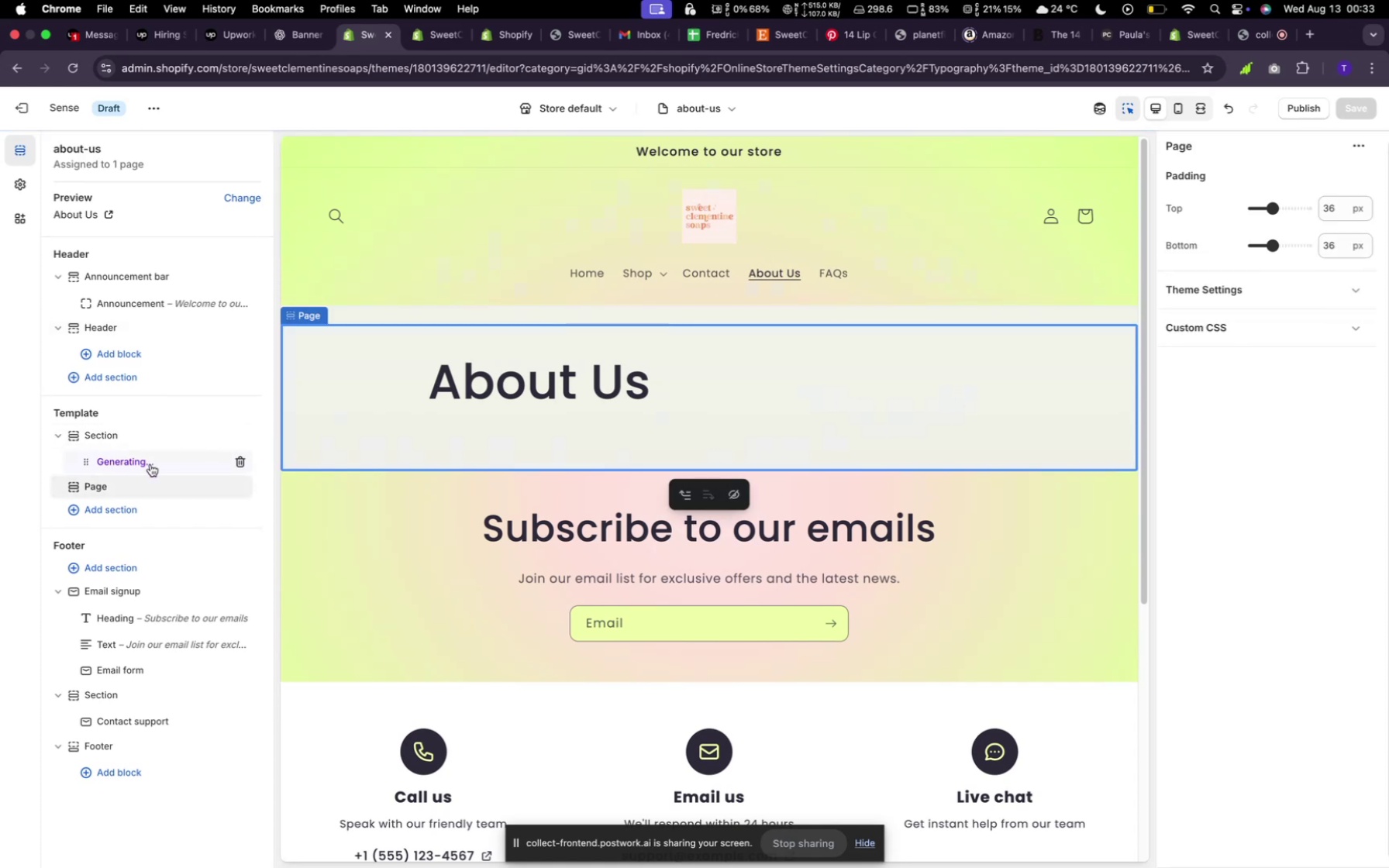 
left_click([150, 464])
 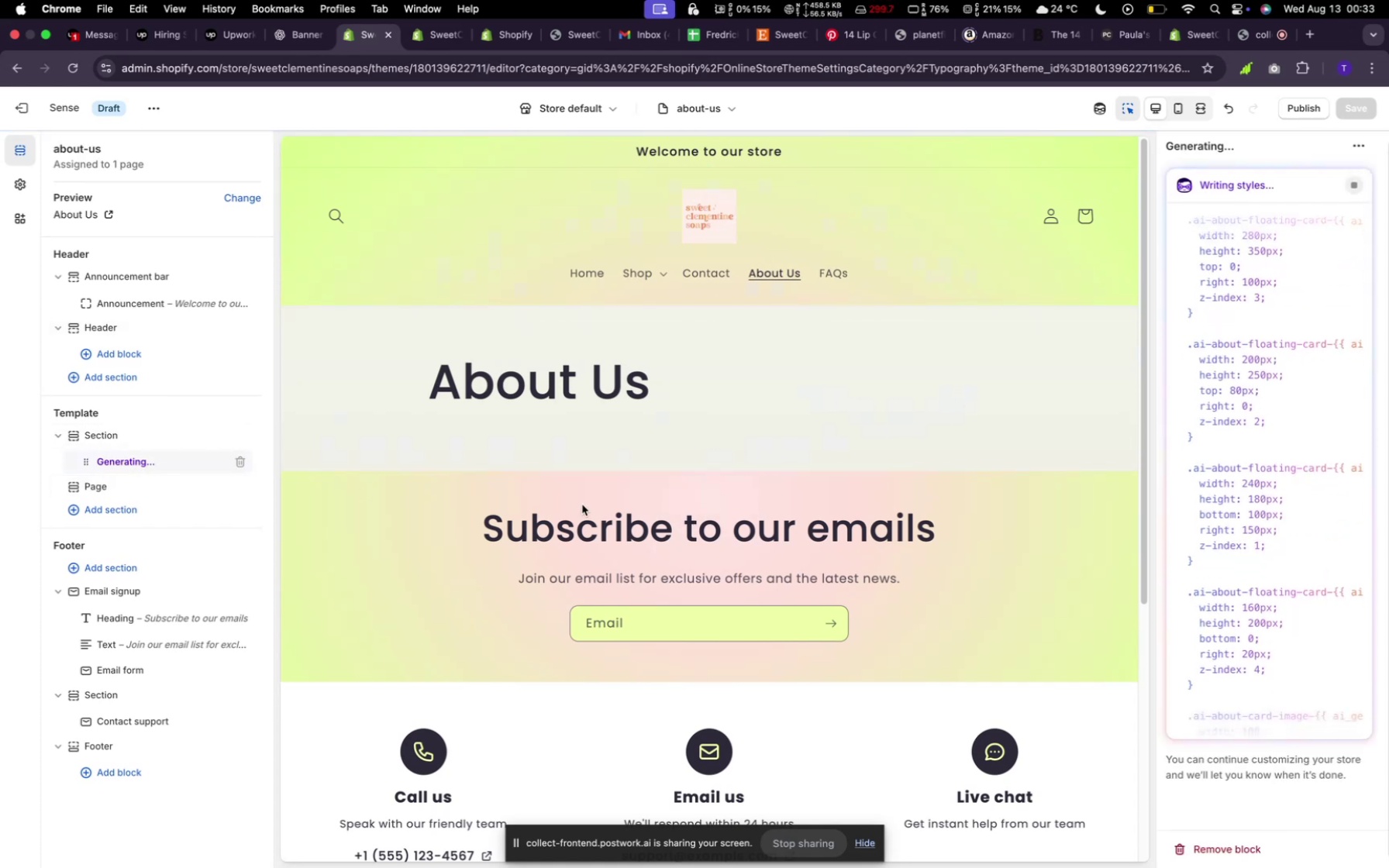 
scroll: coordinate [824, 367], scroll_direction: up, amount: 14.0
 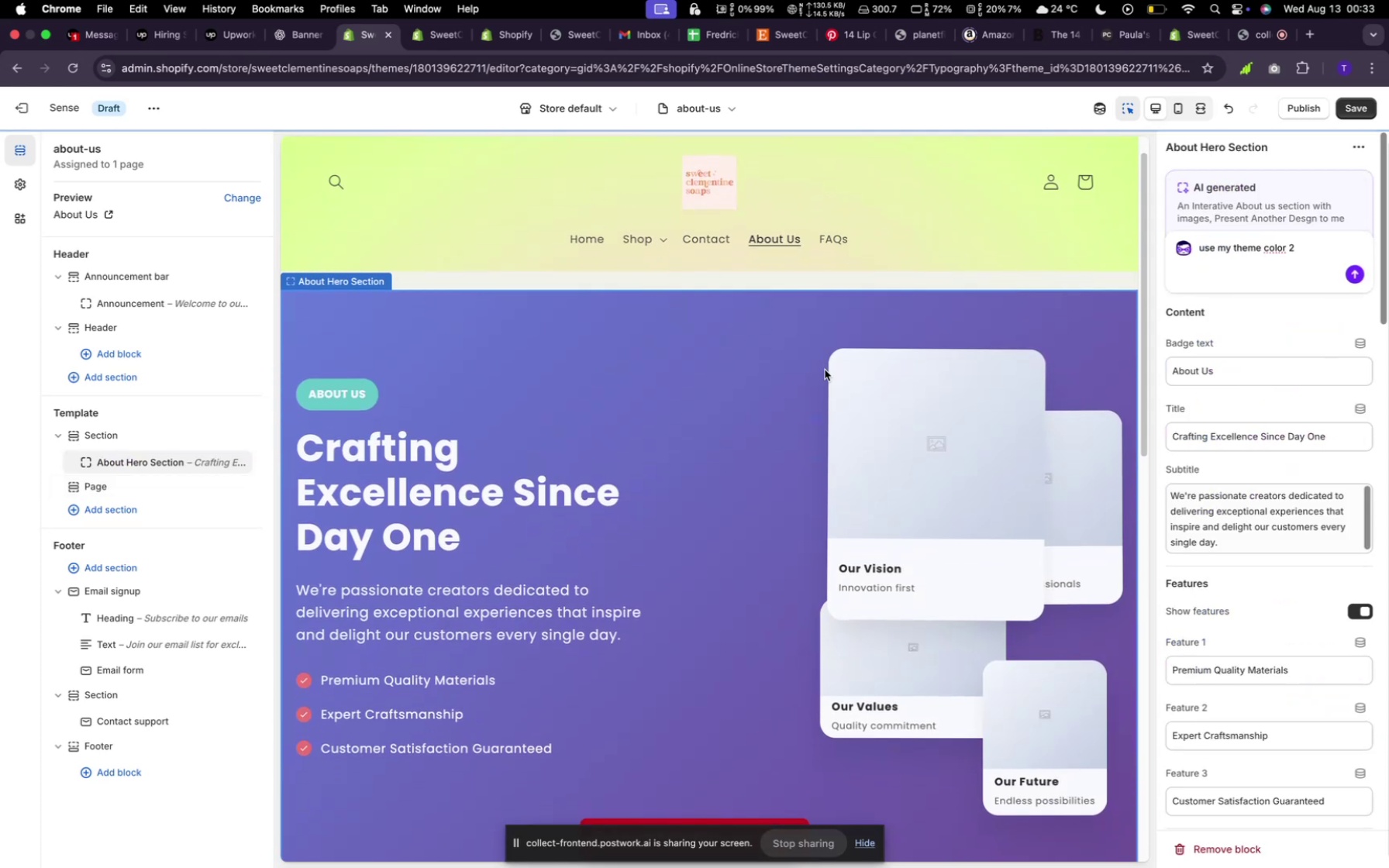 
wait(8.38)
 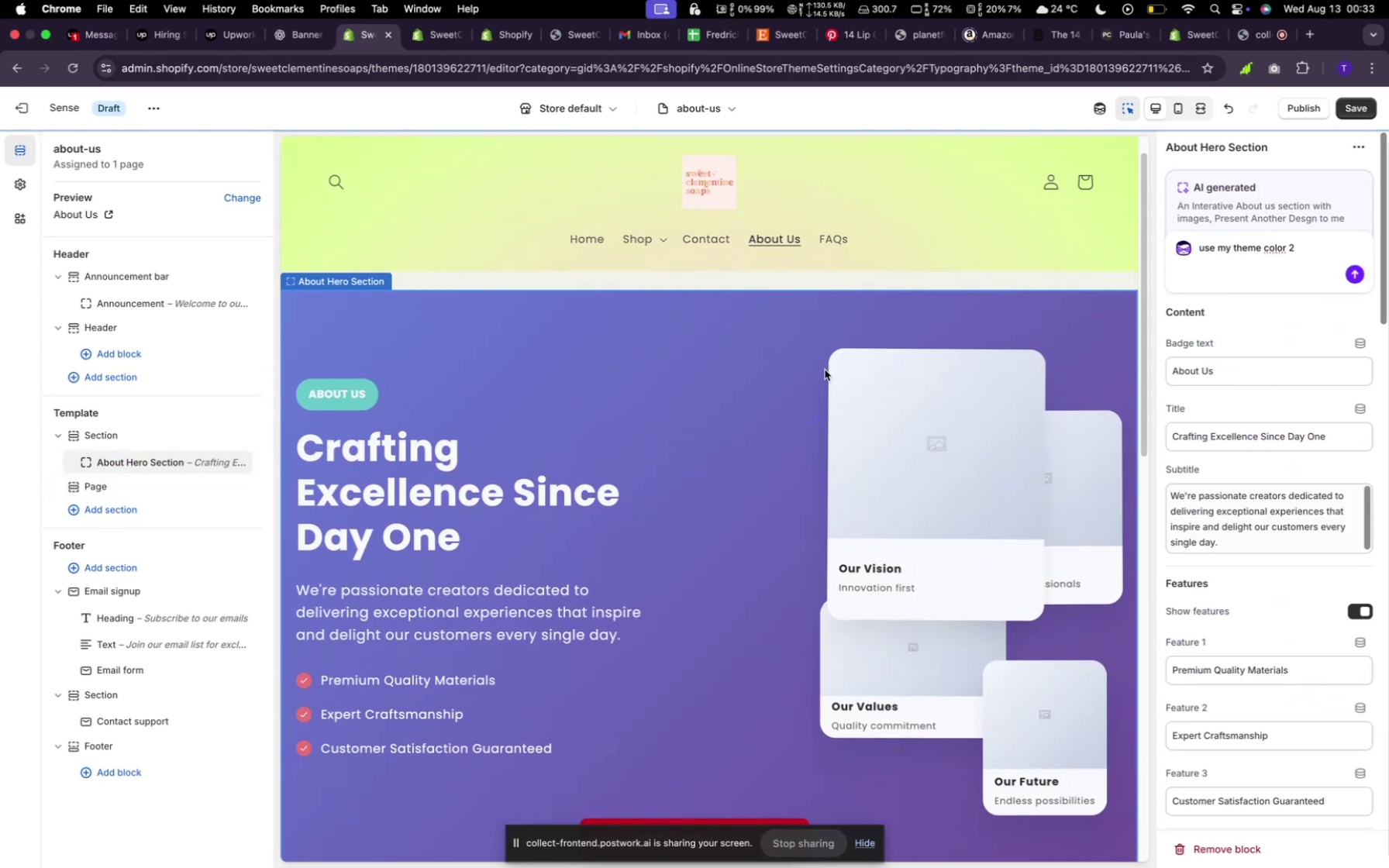 
scroll: coordinate [852, 480], scroll_direction: down, amount: 15.0
 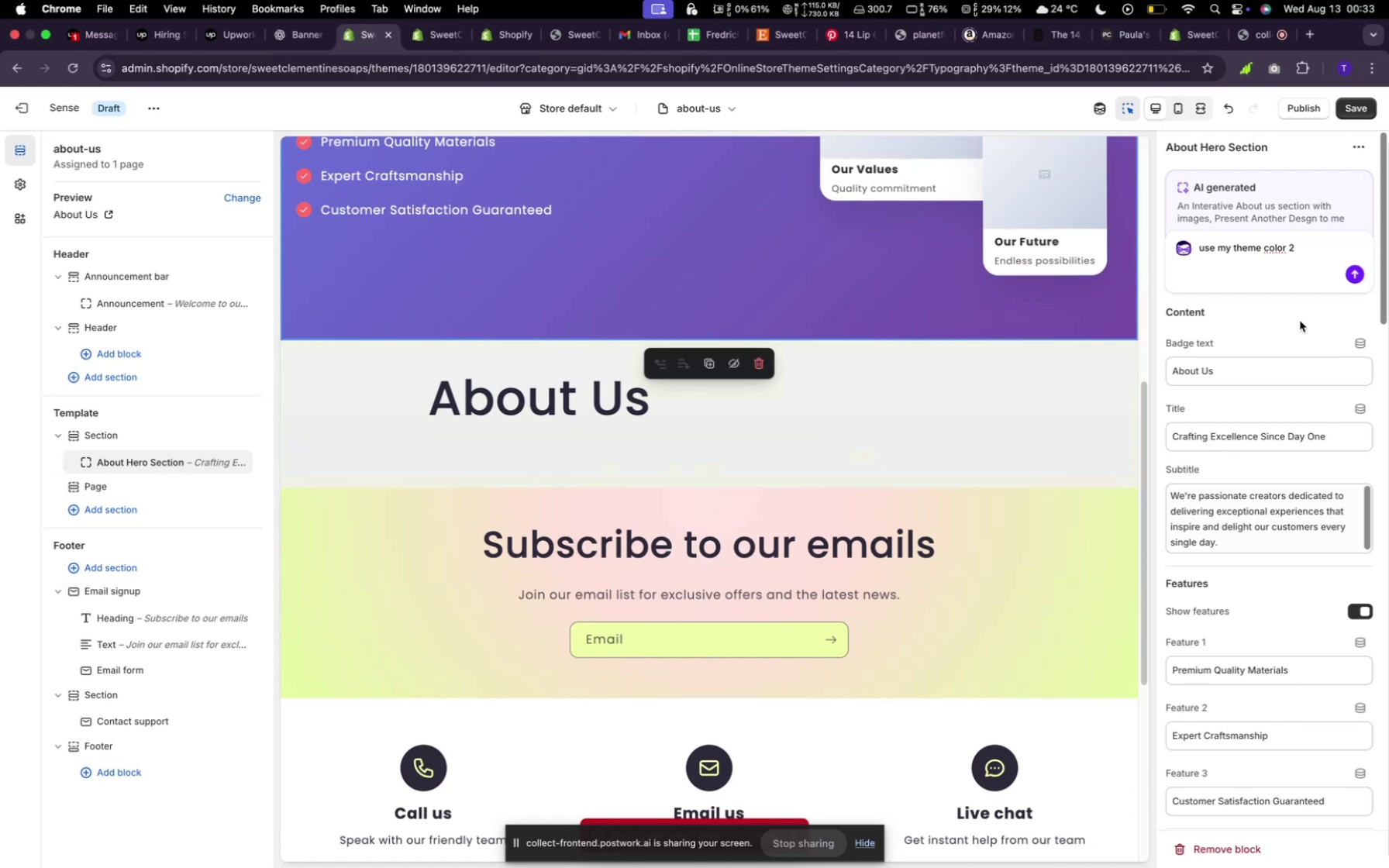 
wait(8.47)
 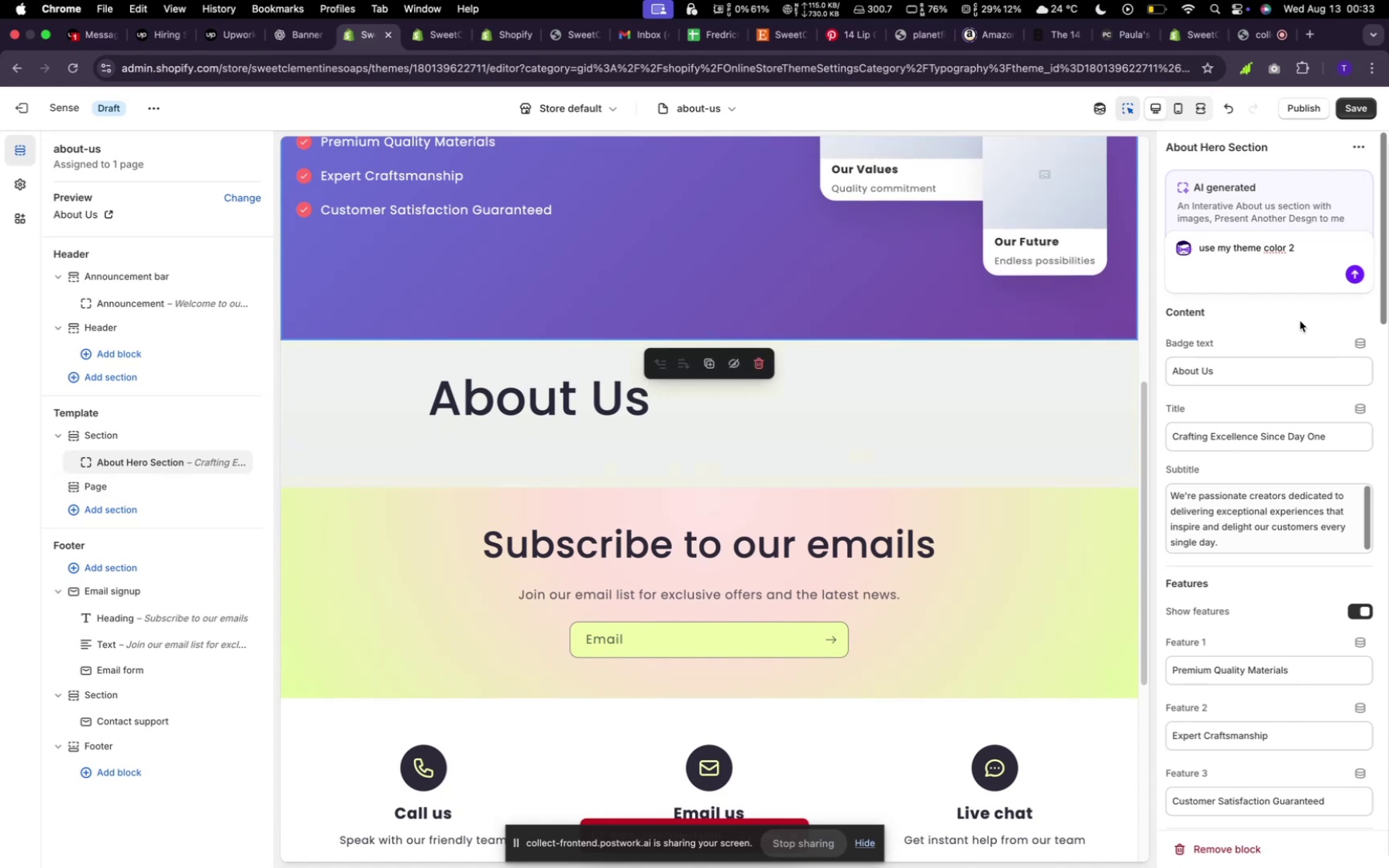 
scroll: coordinate [491, 379], scroll_direction: up, amount: 8.0
 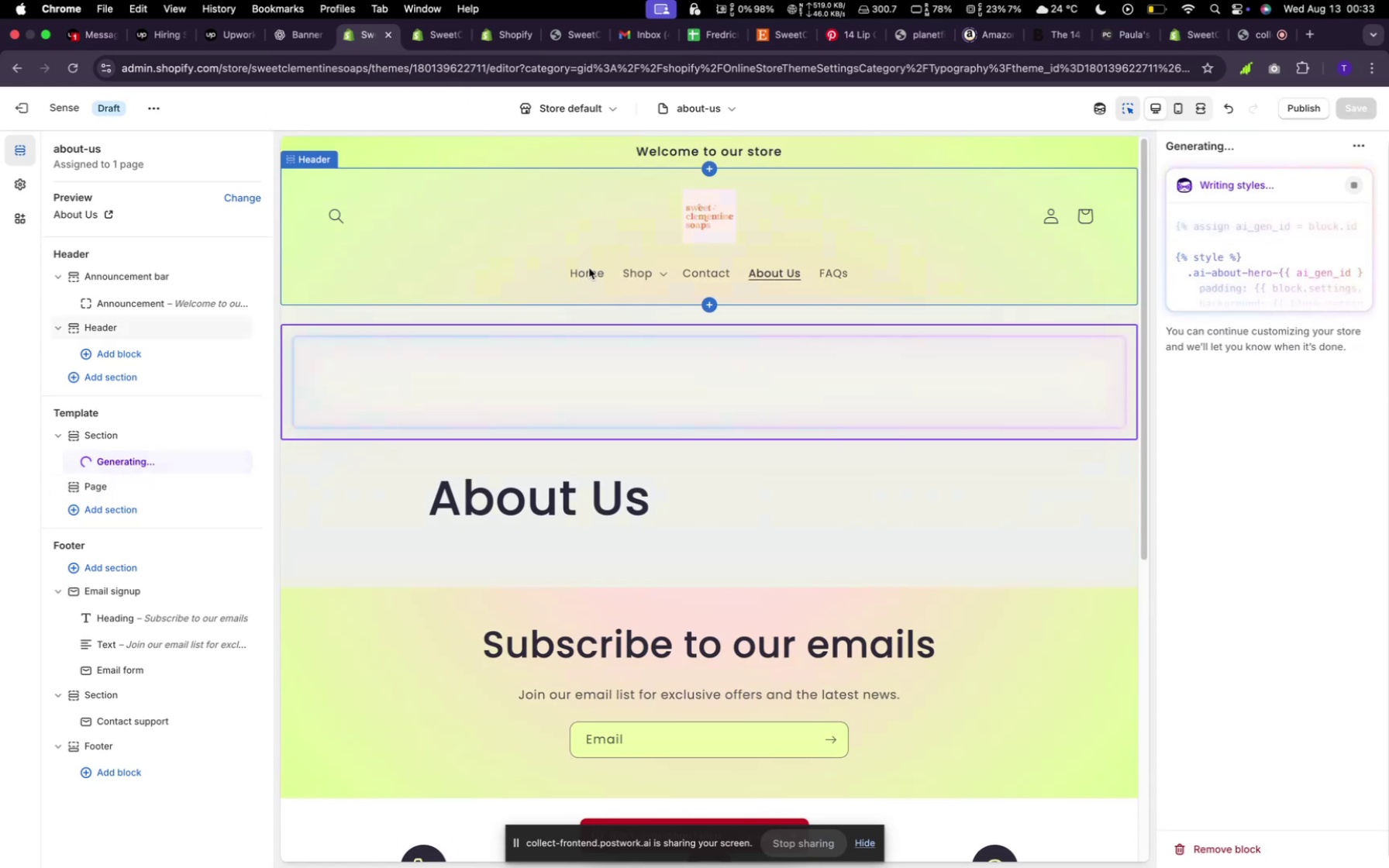 
left_click([588, 271])
 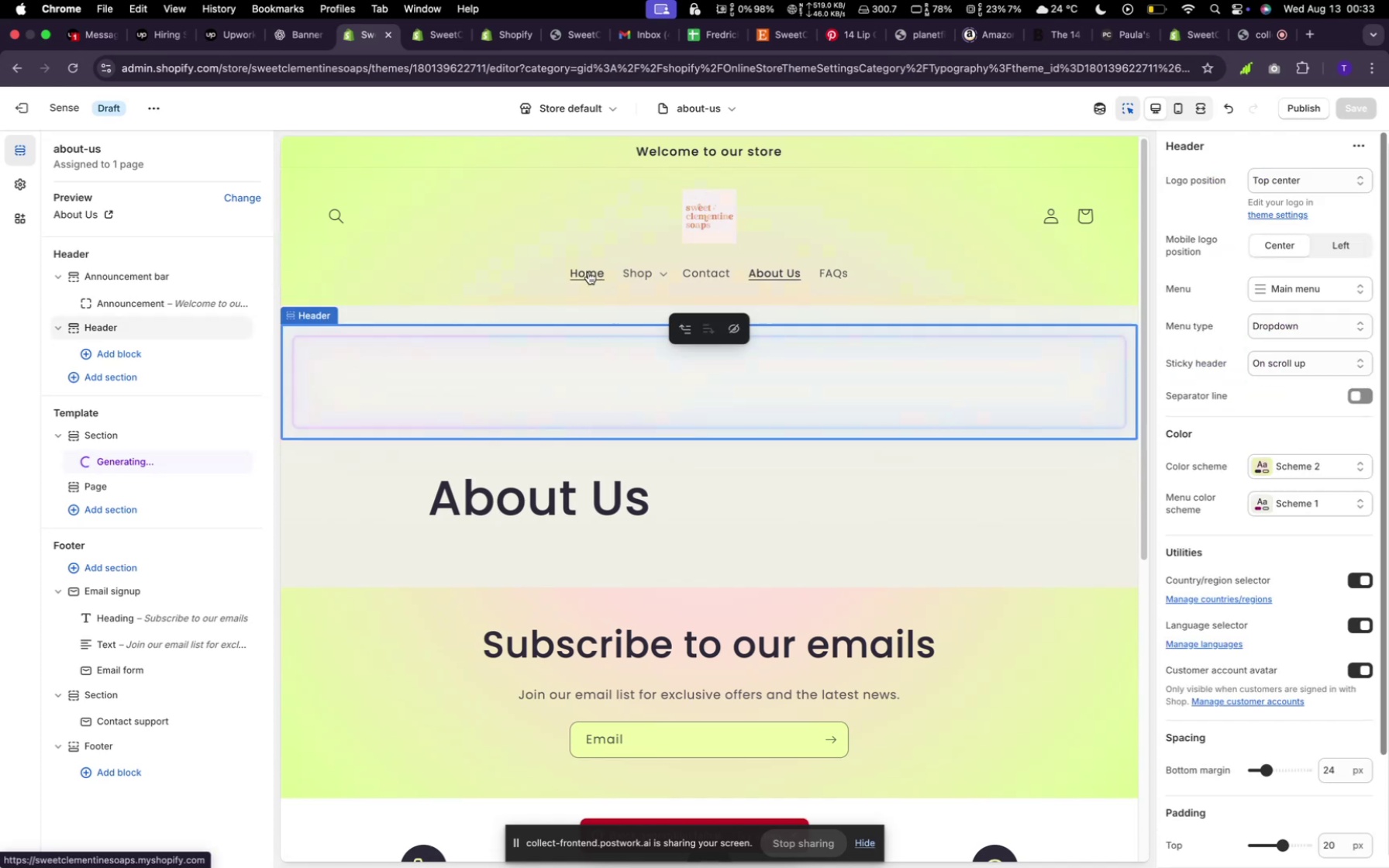 
left_click([588, 272])
 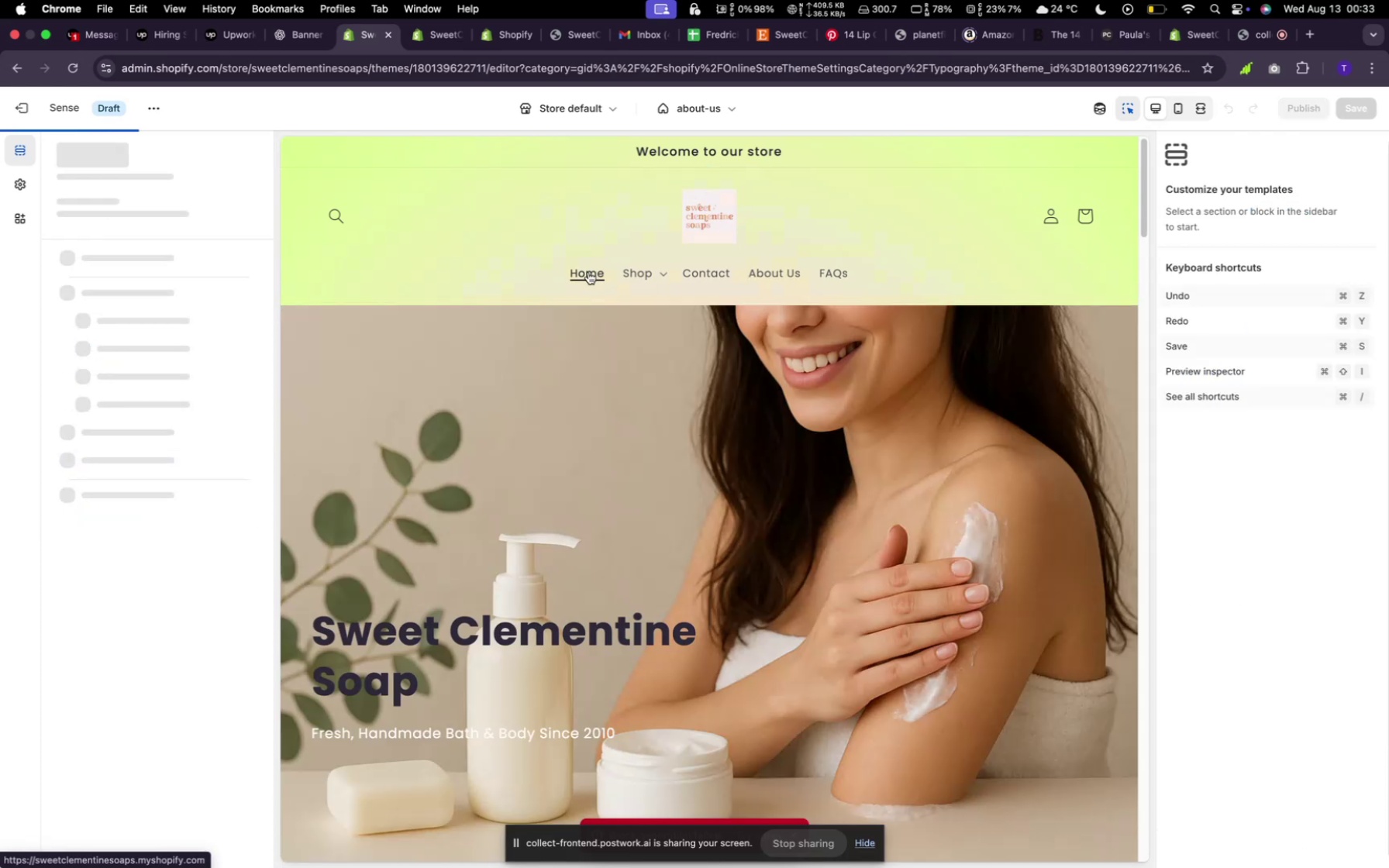 
scroll: coordinate [623, 396], scroll_direction: down, amount: 73.0
 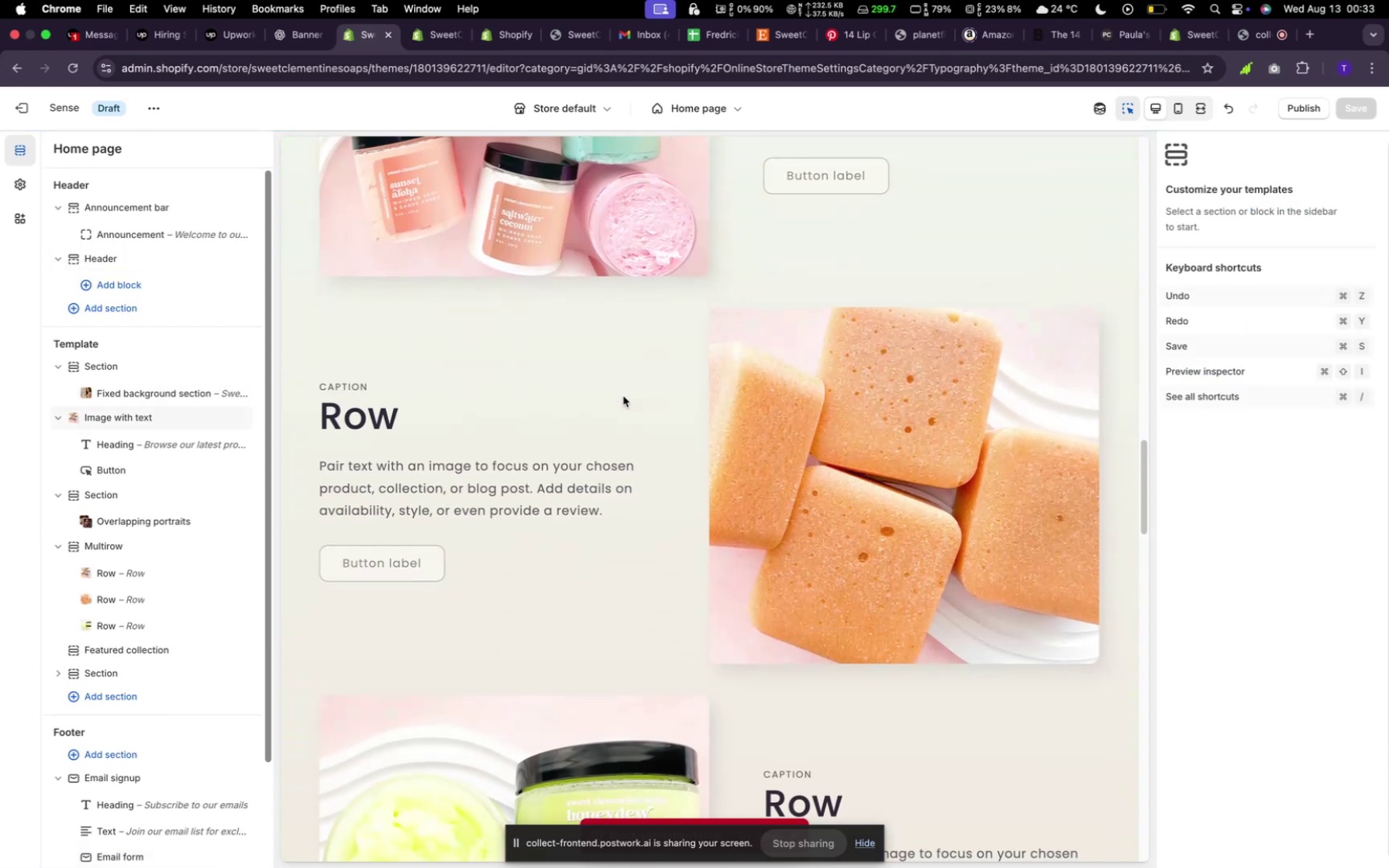 
scroll: coordinate [788, 692], scroll_direction: up, amount: 39.0
 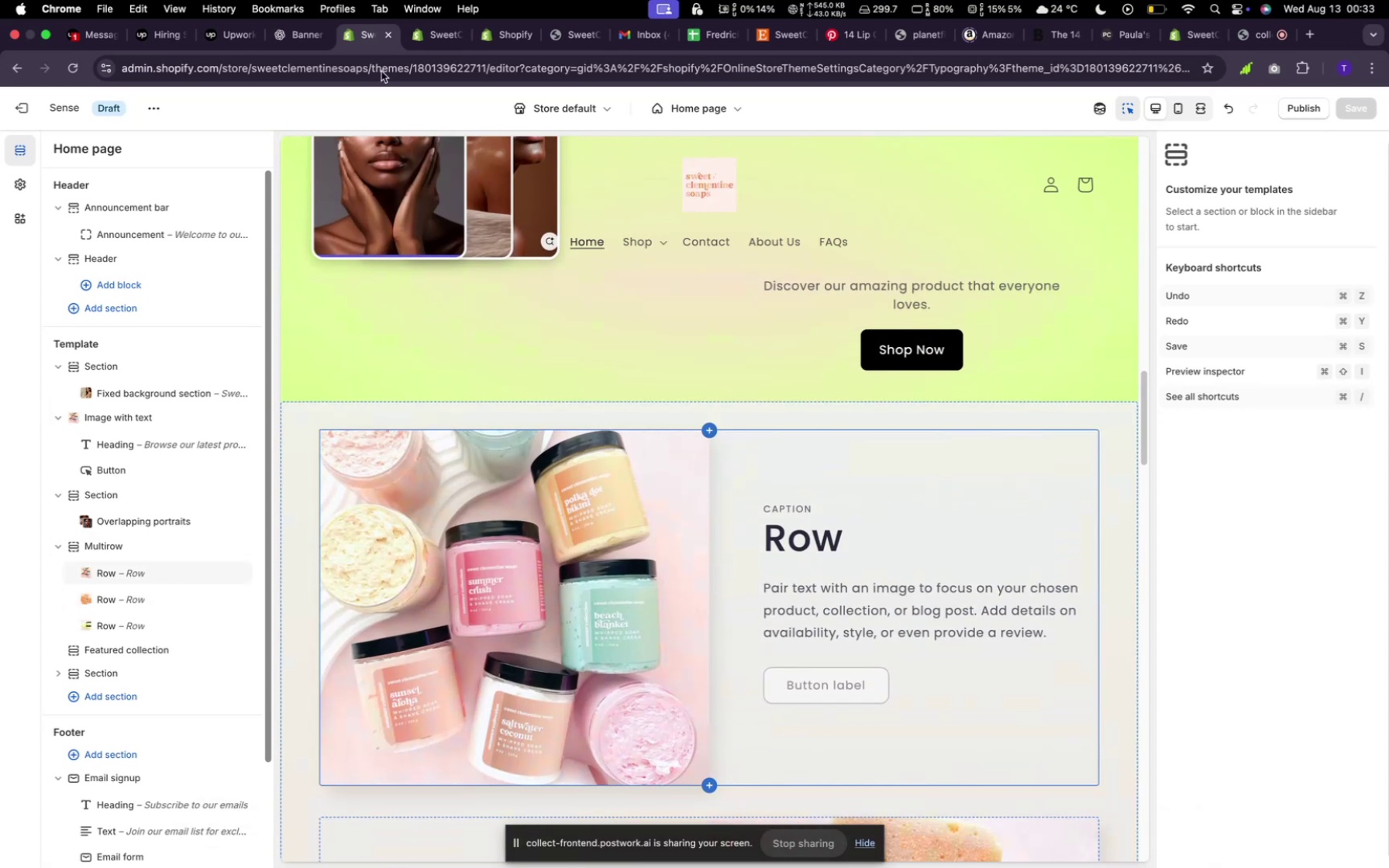 
wait(10.11)
 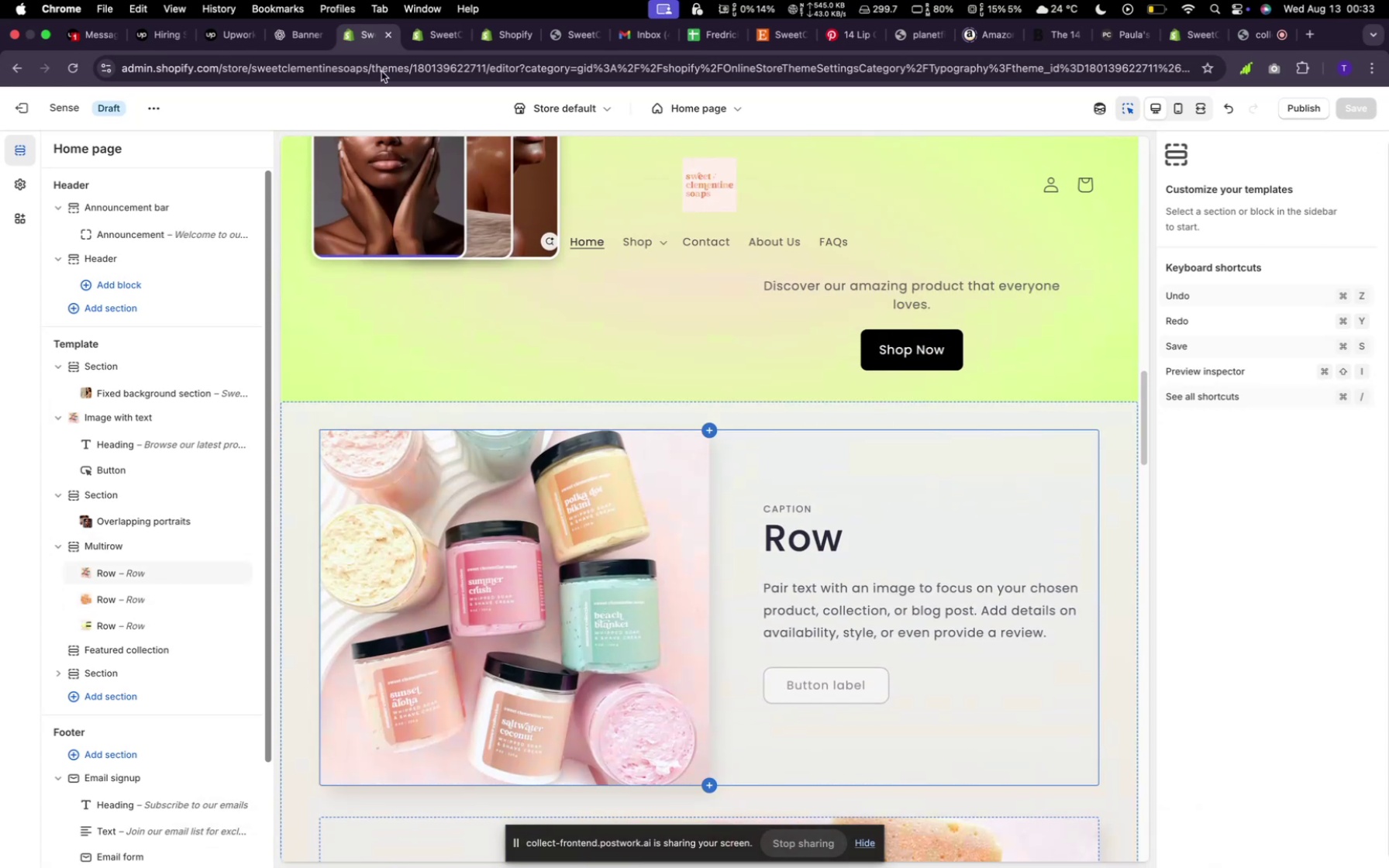 
left_click([285, 21])
 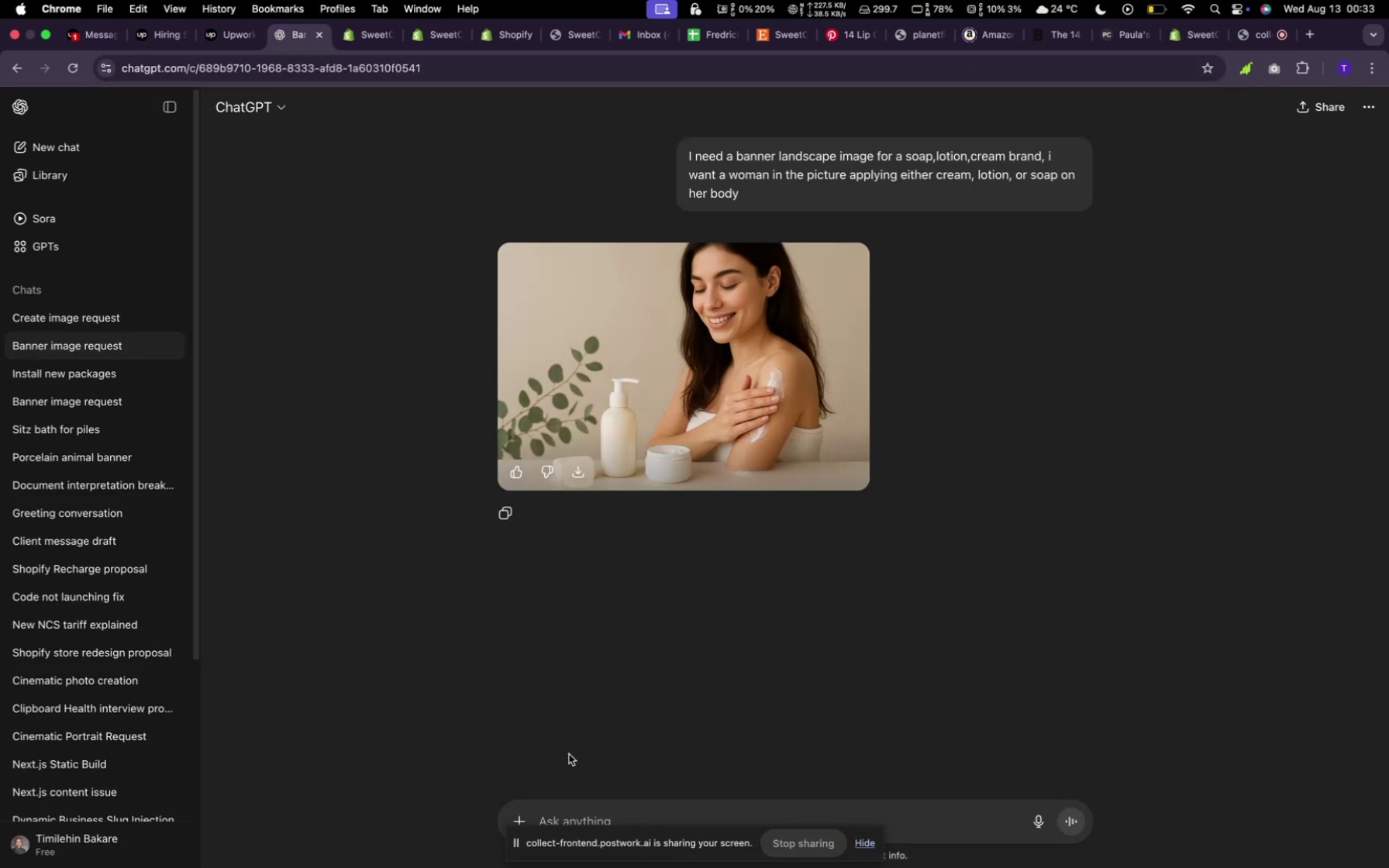 
left_click([585, 805])
 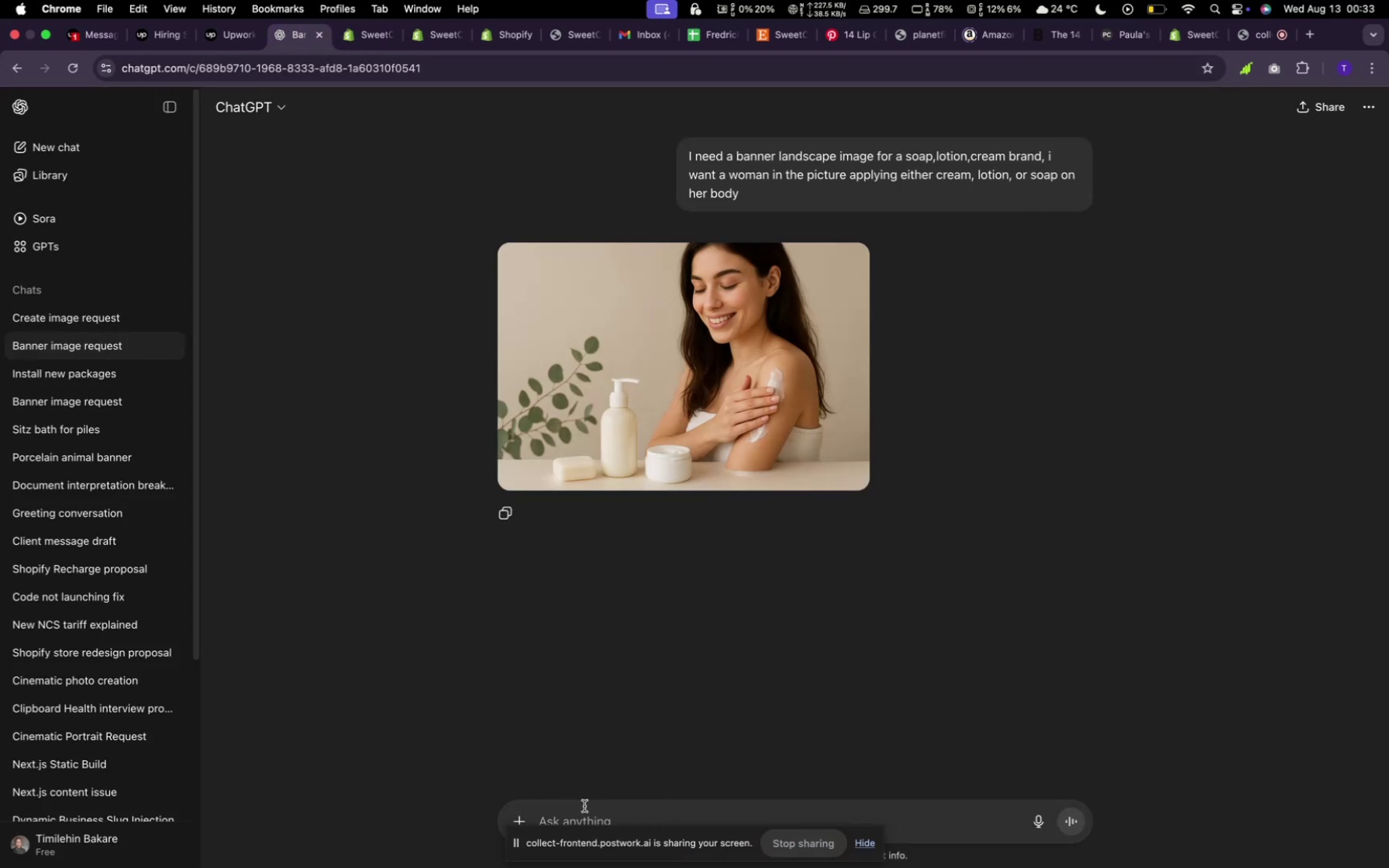 
type(give me 3 )
 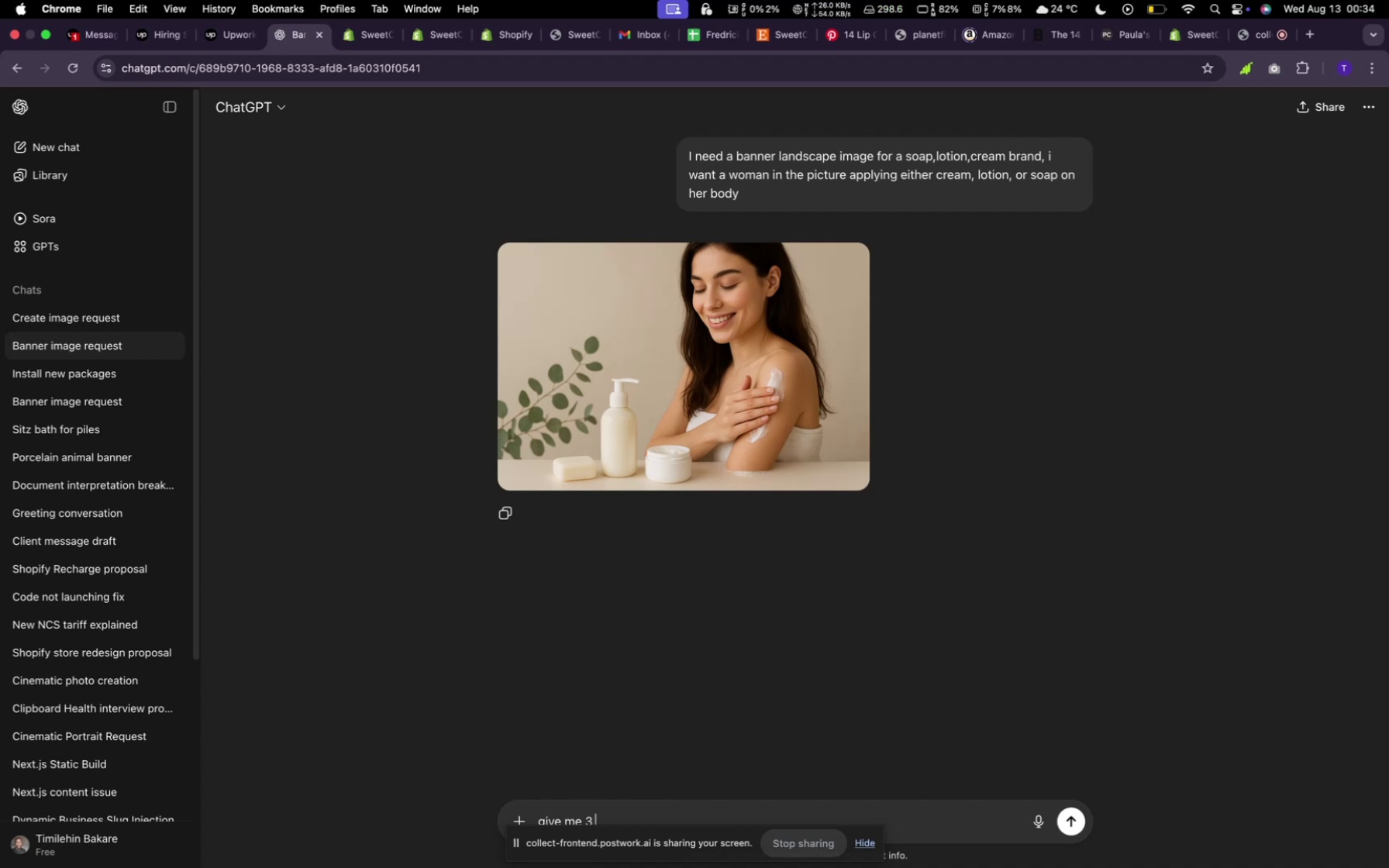 
wait(5.42)
 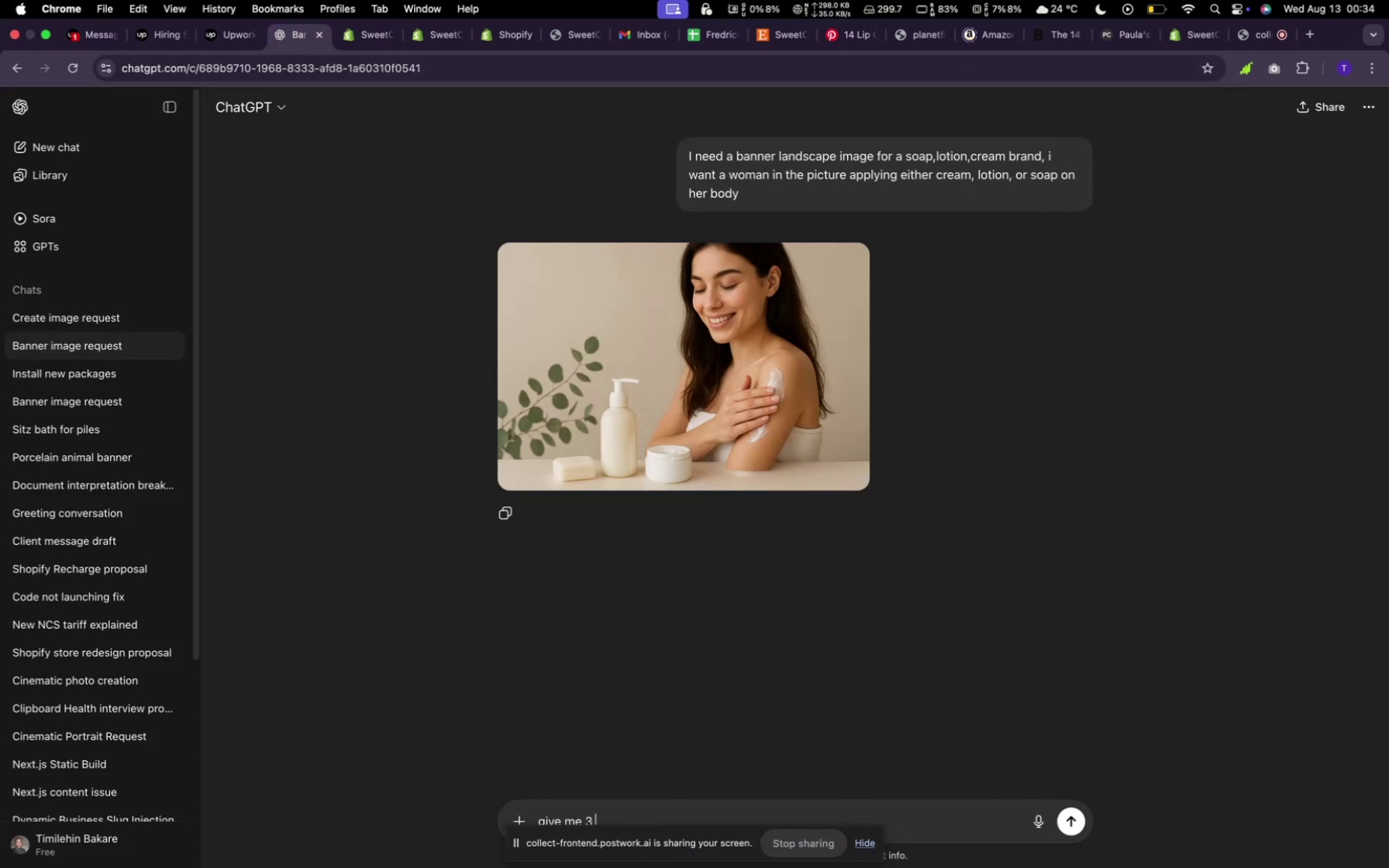 
type(qoute relating to tj)
key(Backspace)
type(he subject matter and heading)
 